 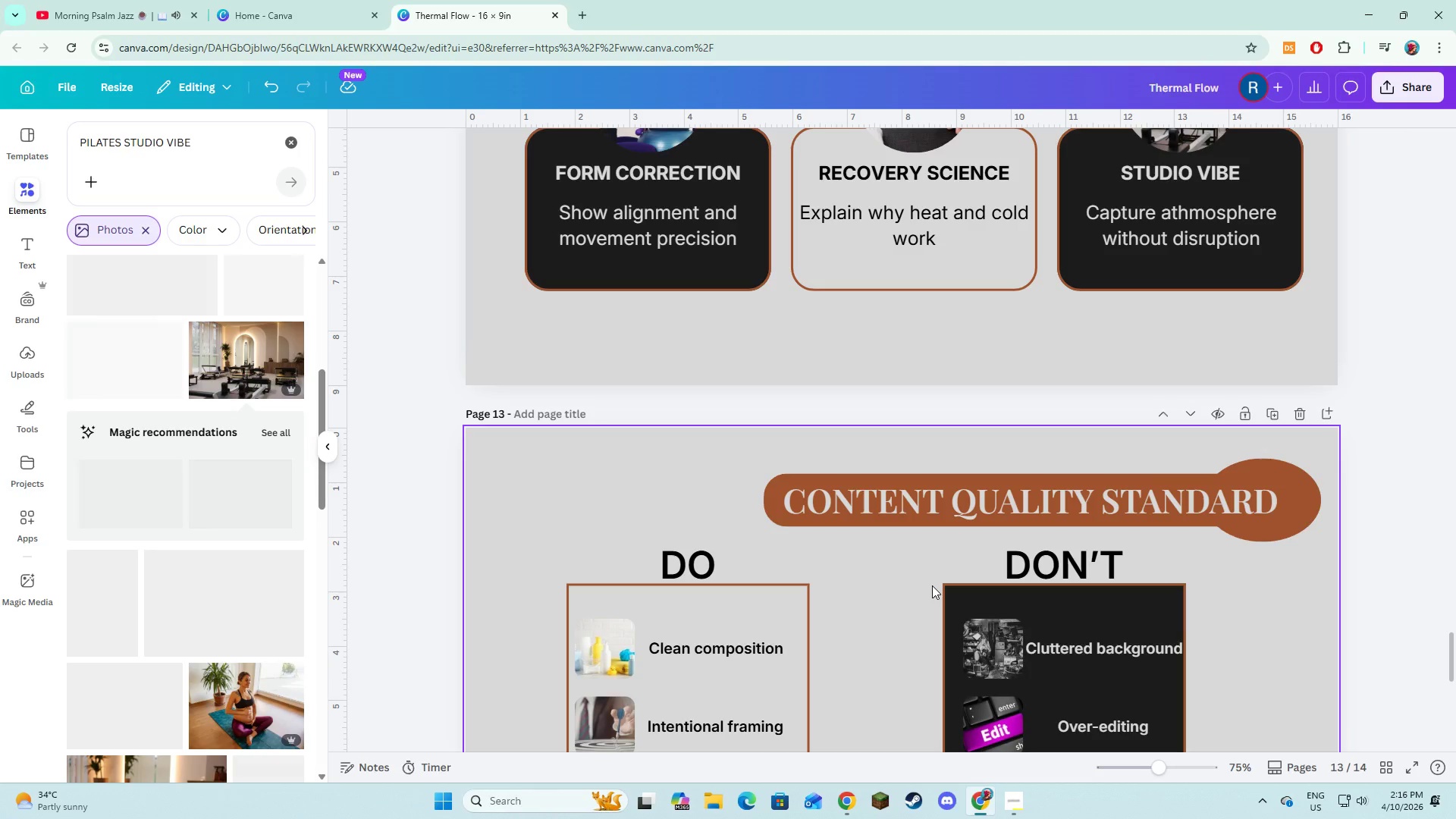 
scroll: coordinate [932, 585], scroll_direction: up, amount: 3.0
 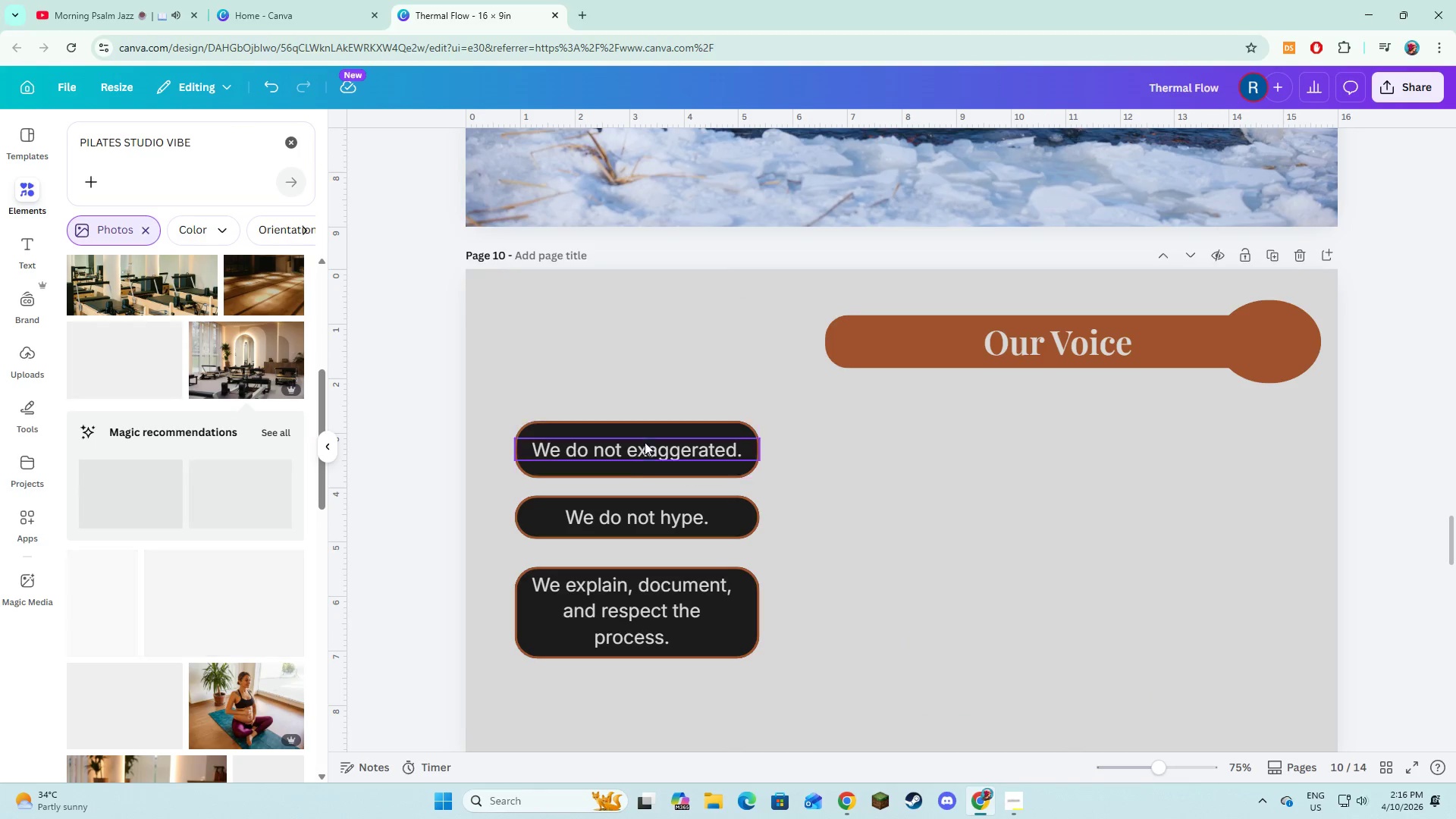 
left_click([548, 470])
 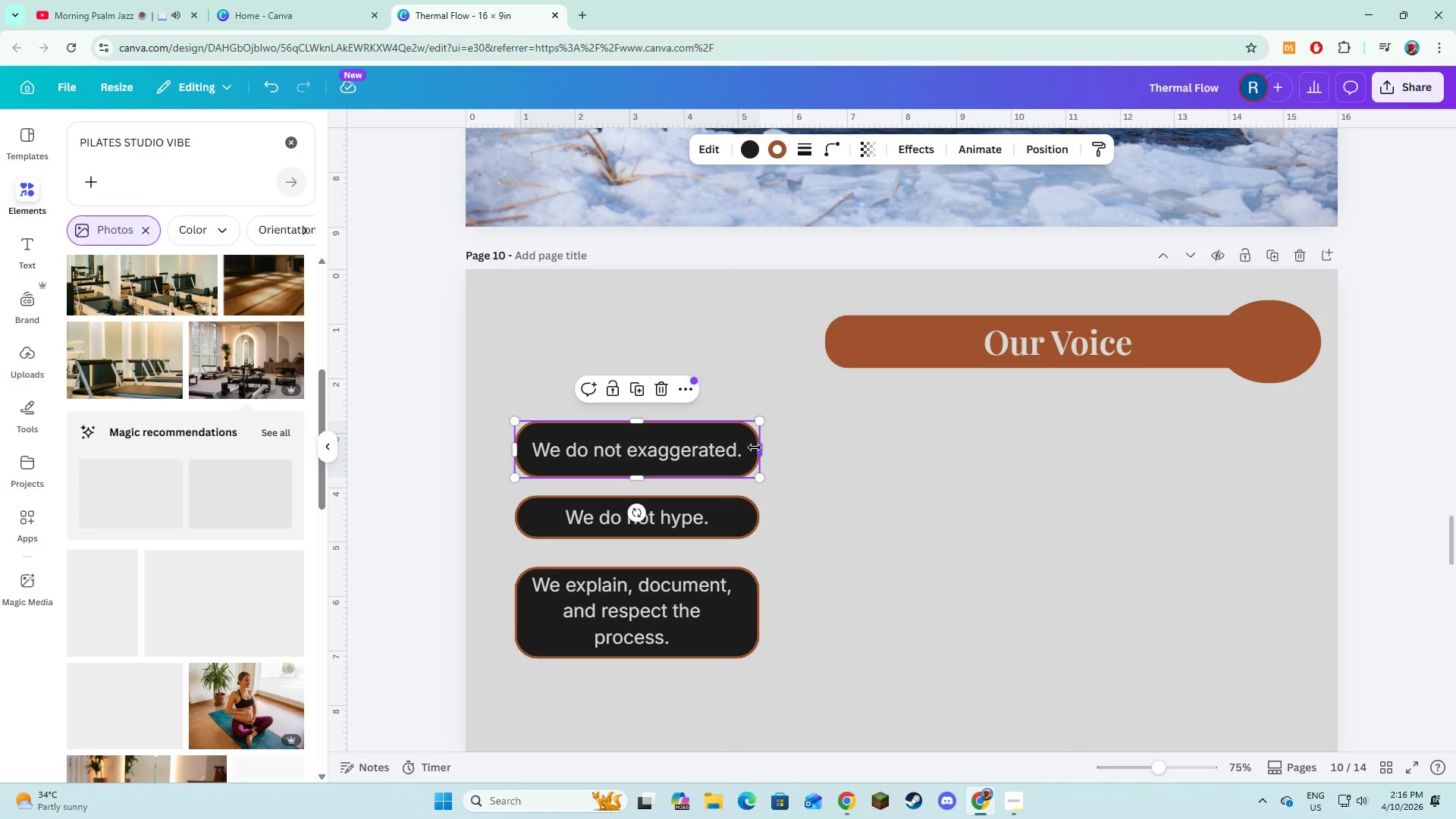 
left_click_drag(start_coordinate=[755, 447], to_coordinate=[1209, 517])
 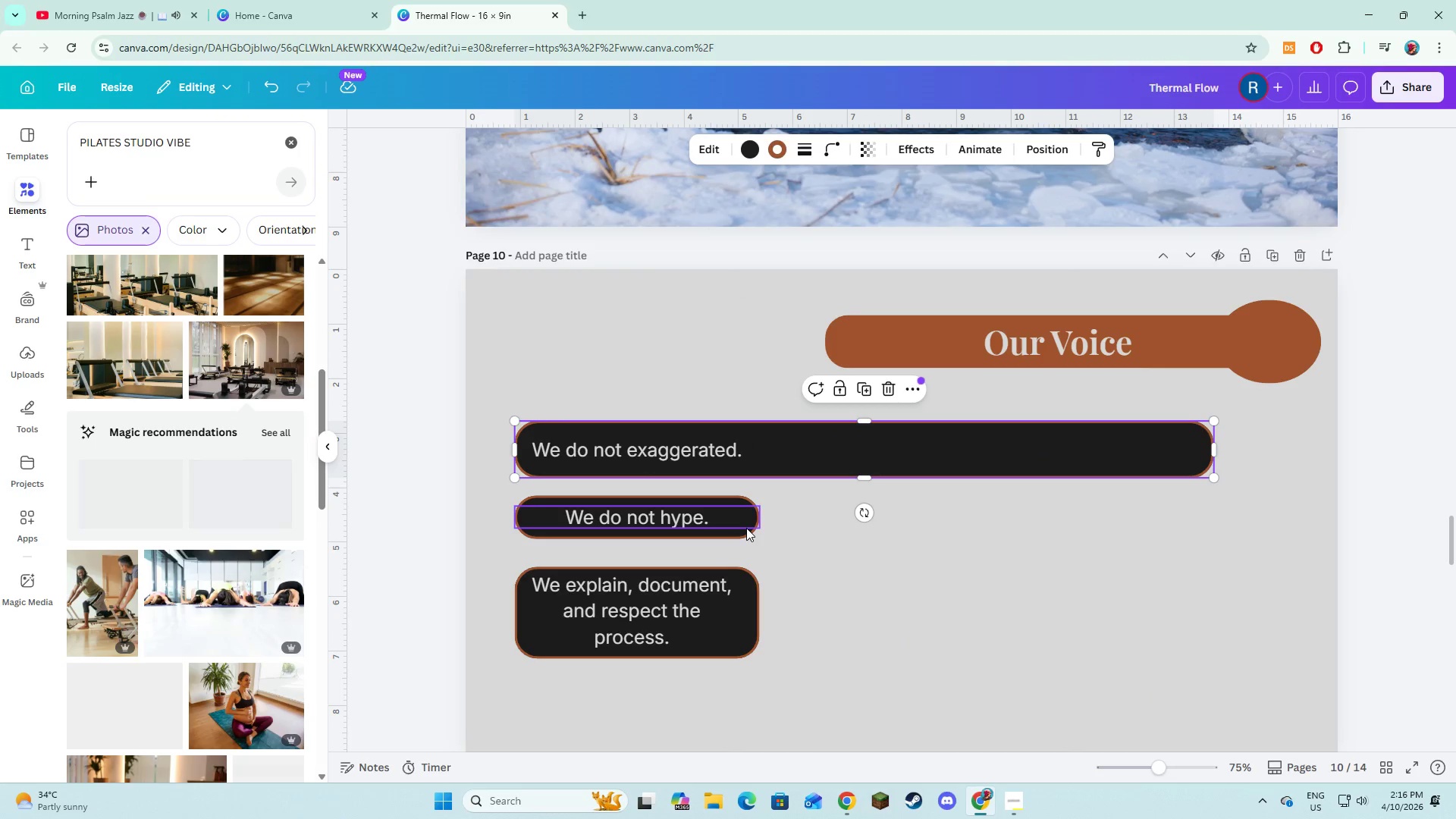 
left_click([877, 532])
 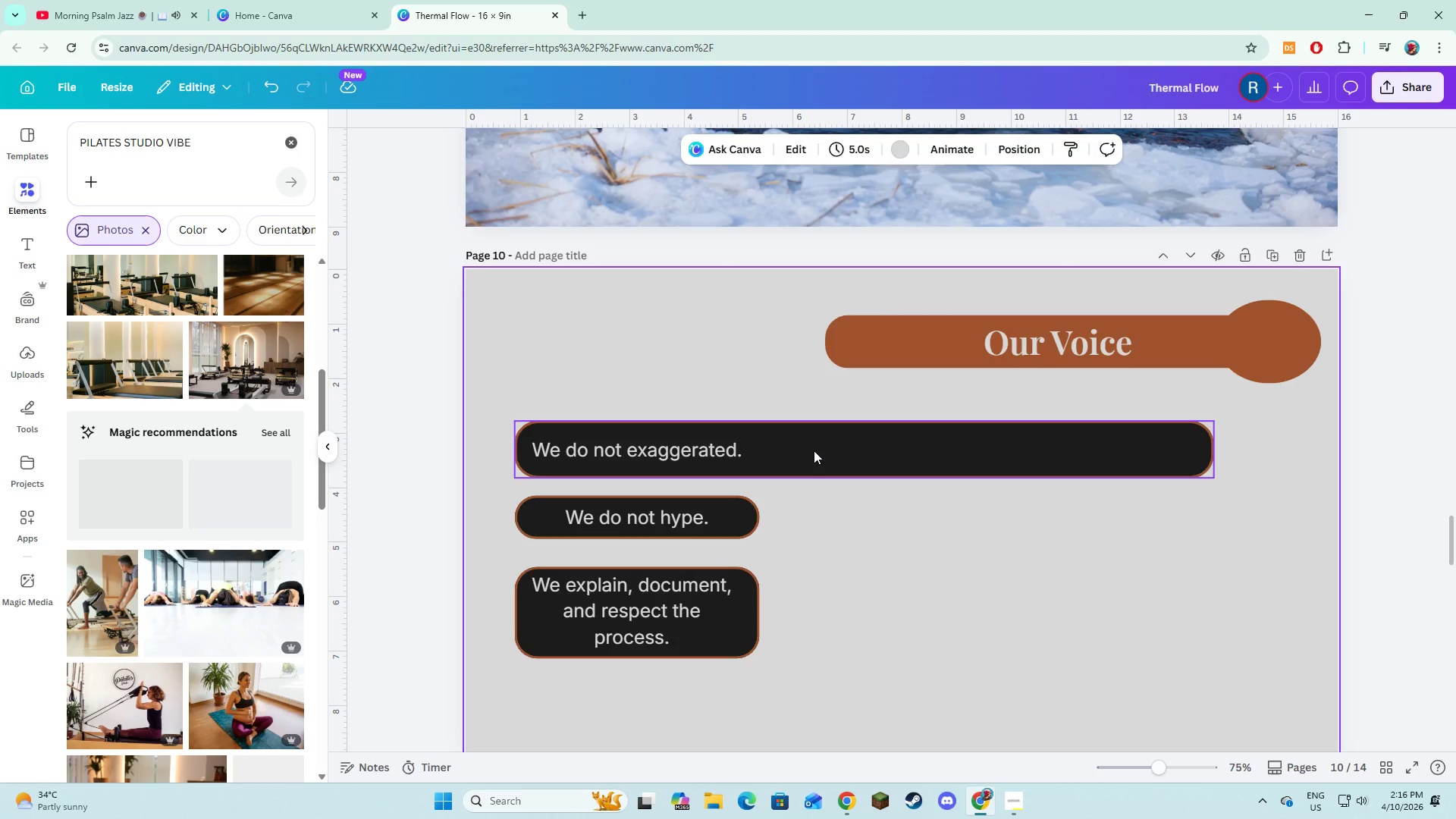 
left_click([814, 450])
 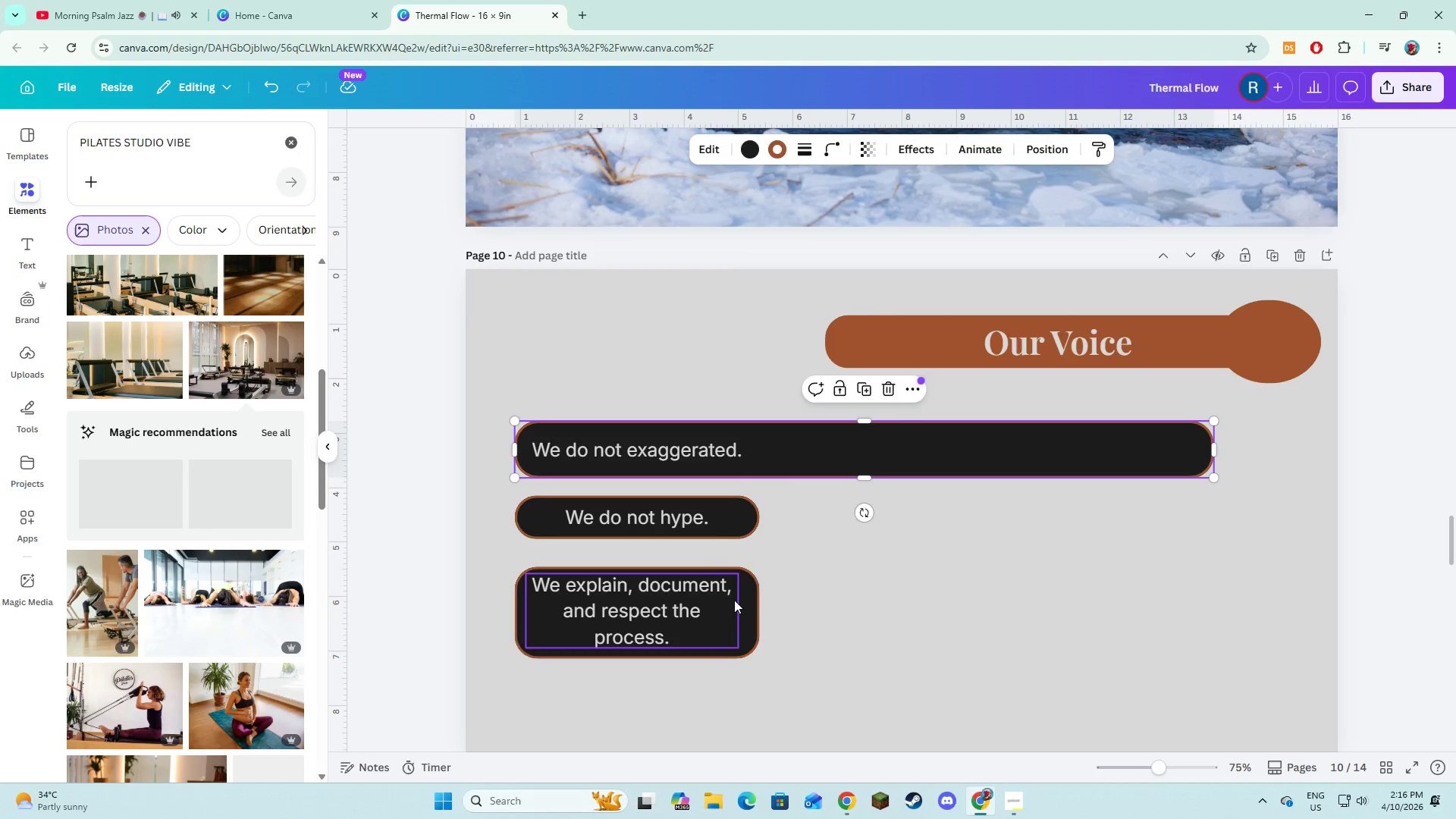 
left_click([745, 529])
 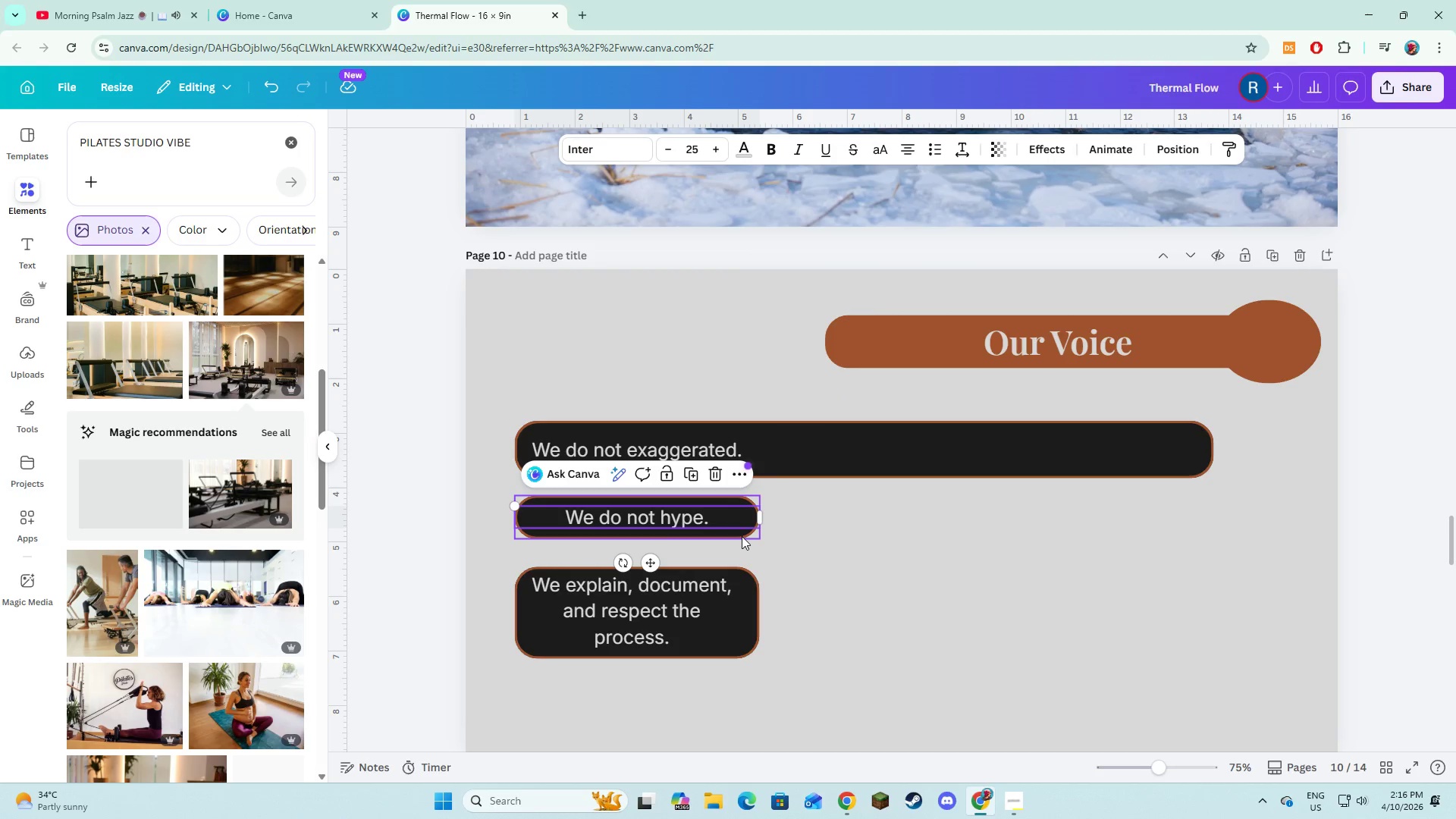 
left_click([742, 536])
 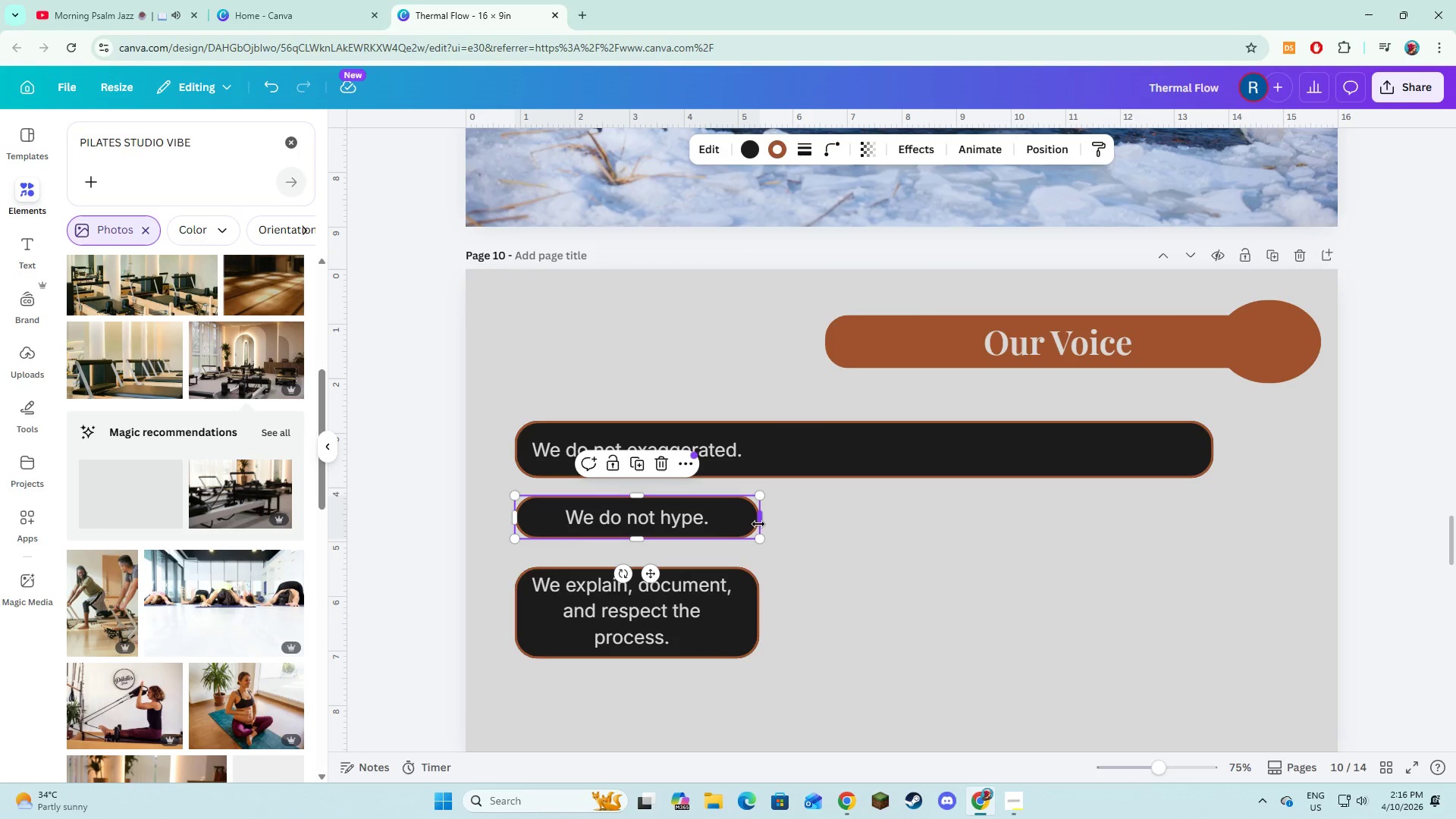 
left_click_drag(start_coordinate=[758, 524], to_coordinate=[1217, 556])
 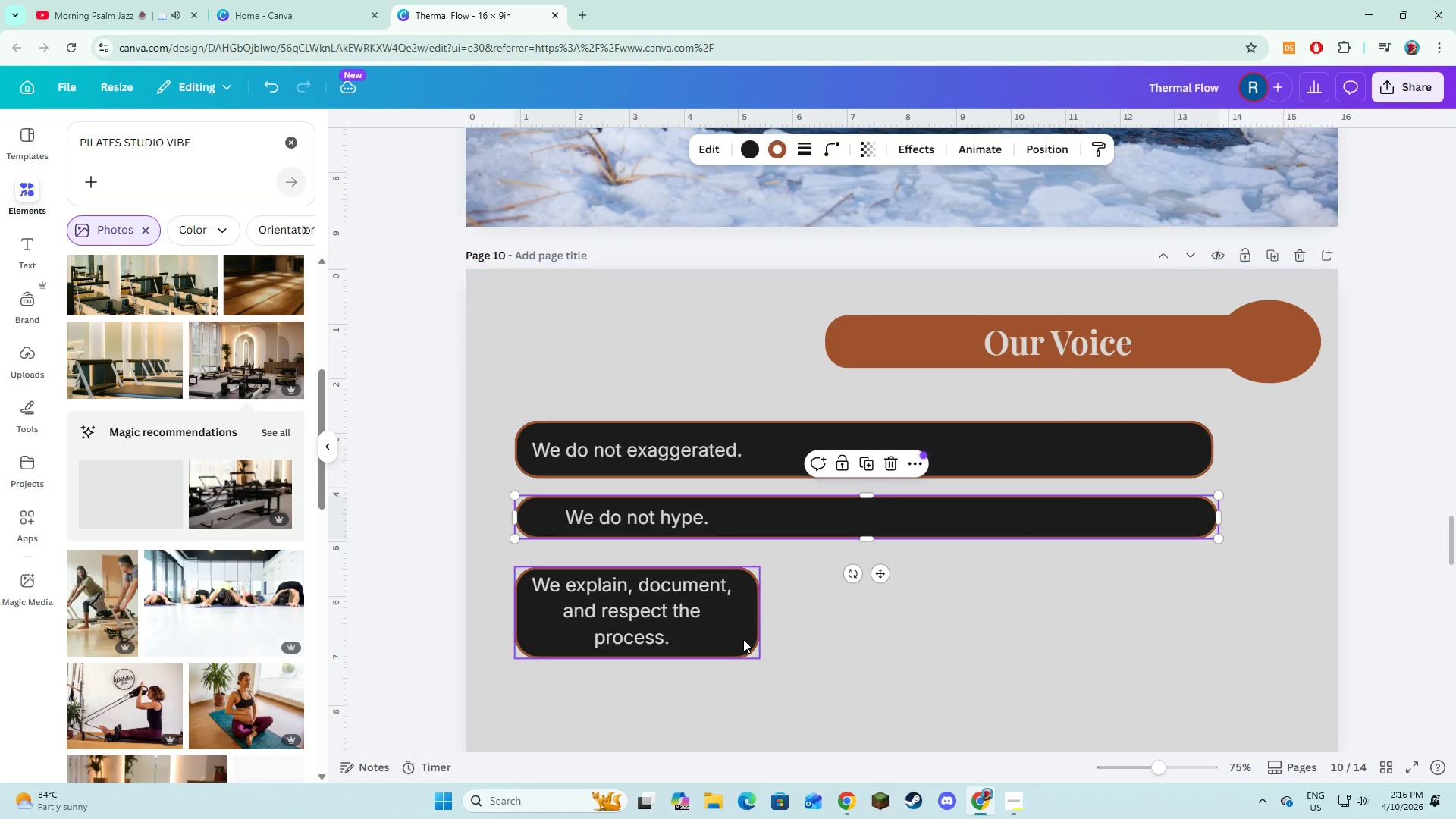 
left_click([743, 639])
 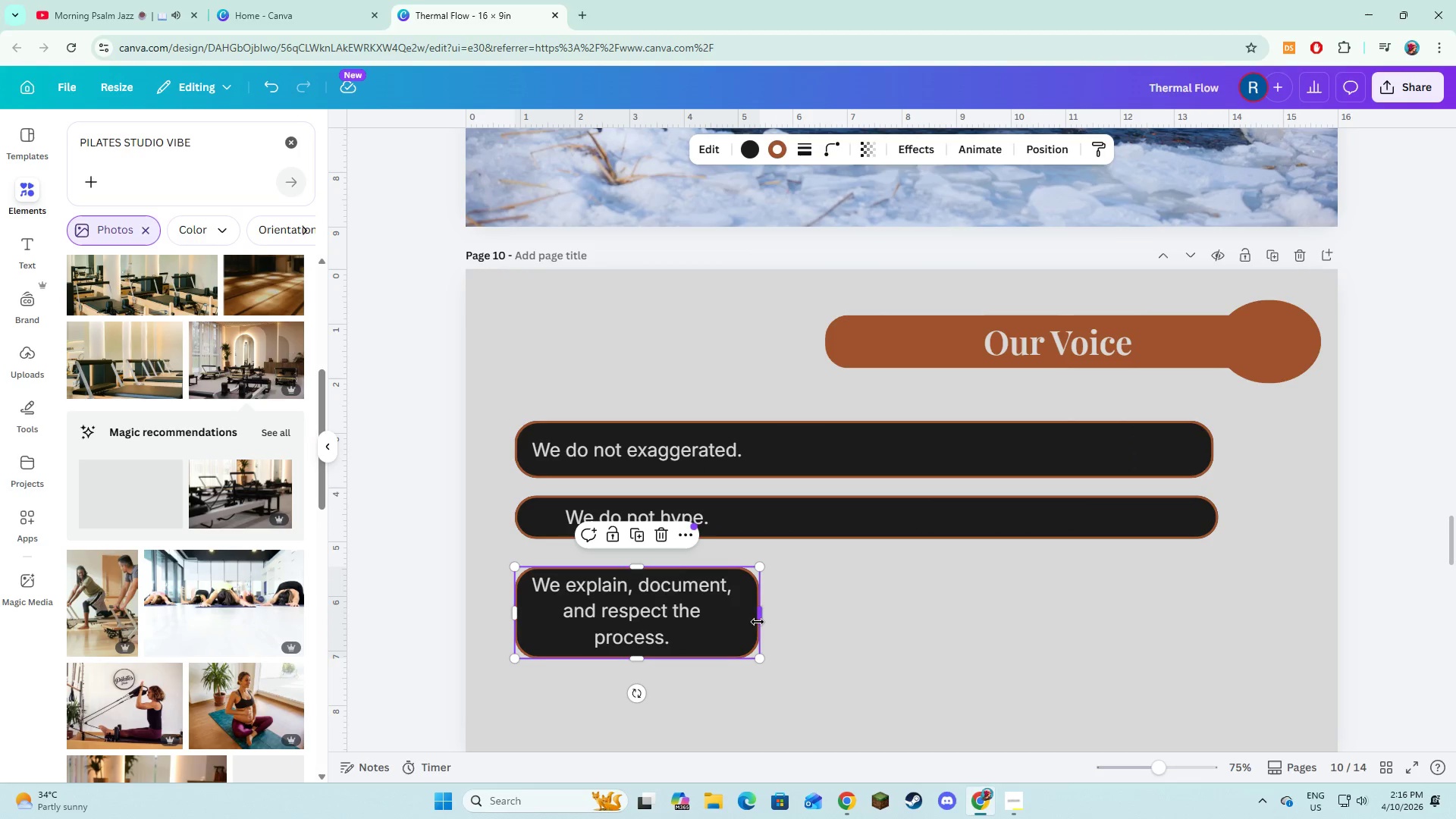 
left_click_drag(start_coordinate=[758, 620], to_coordinate=[1215, 655])
 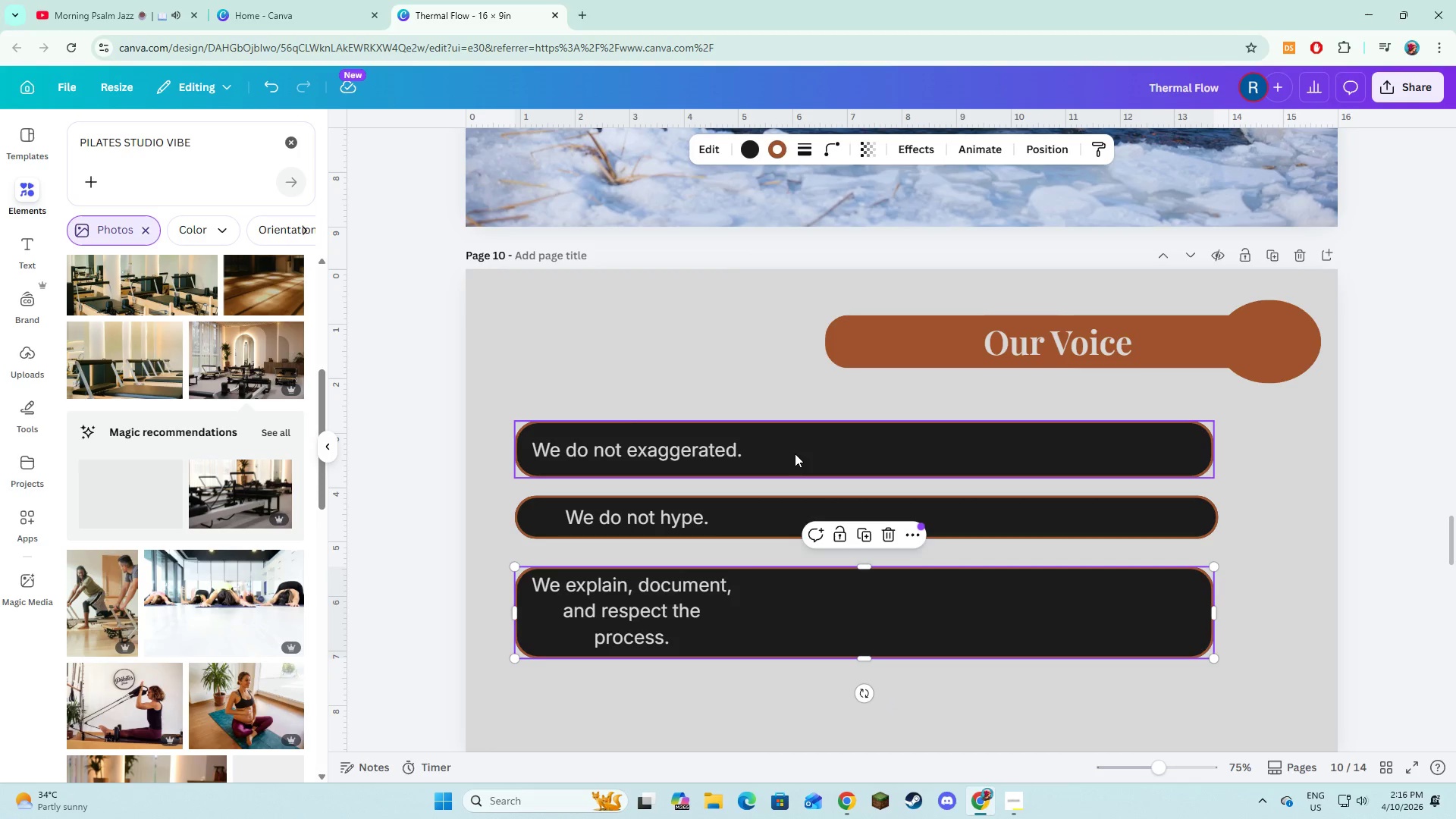 
left_click([34, 253])
 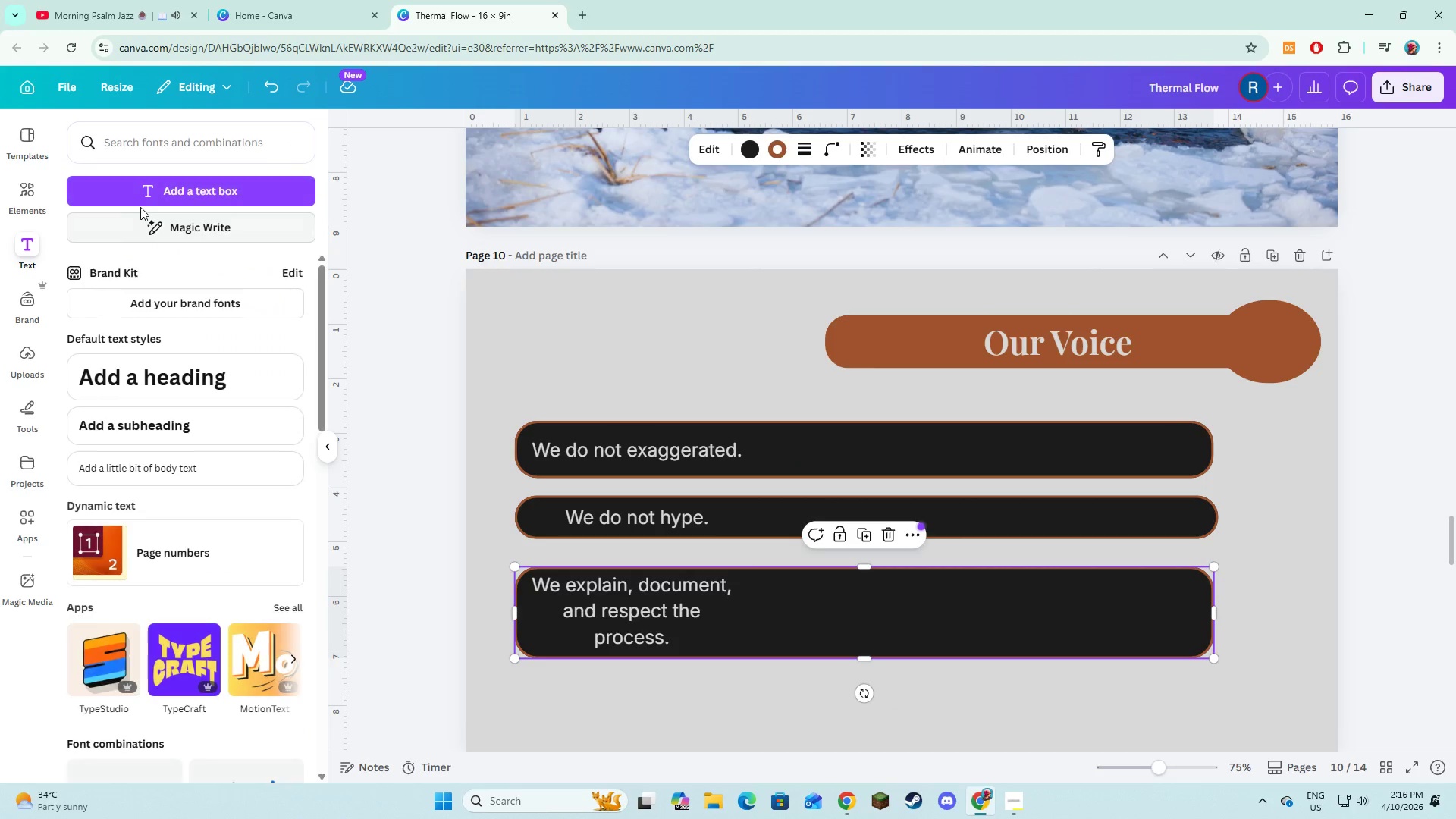 
left_click([152, 192])
 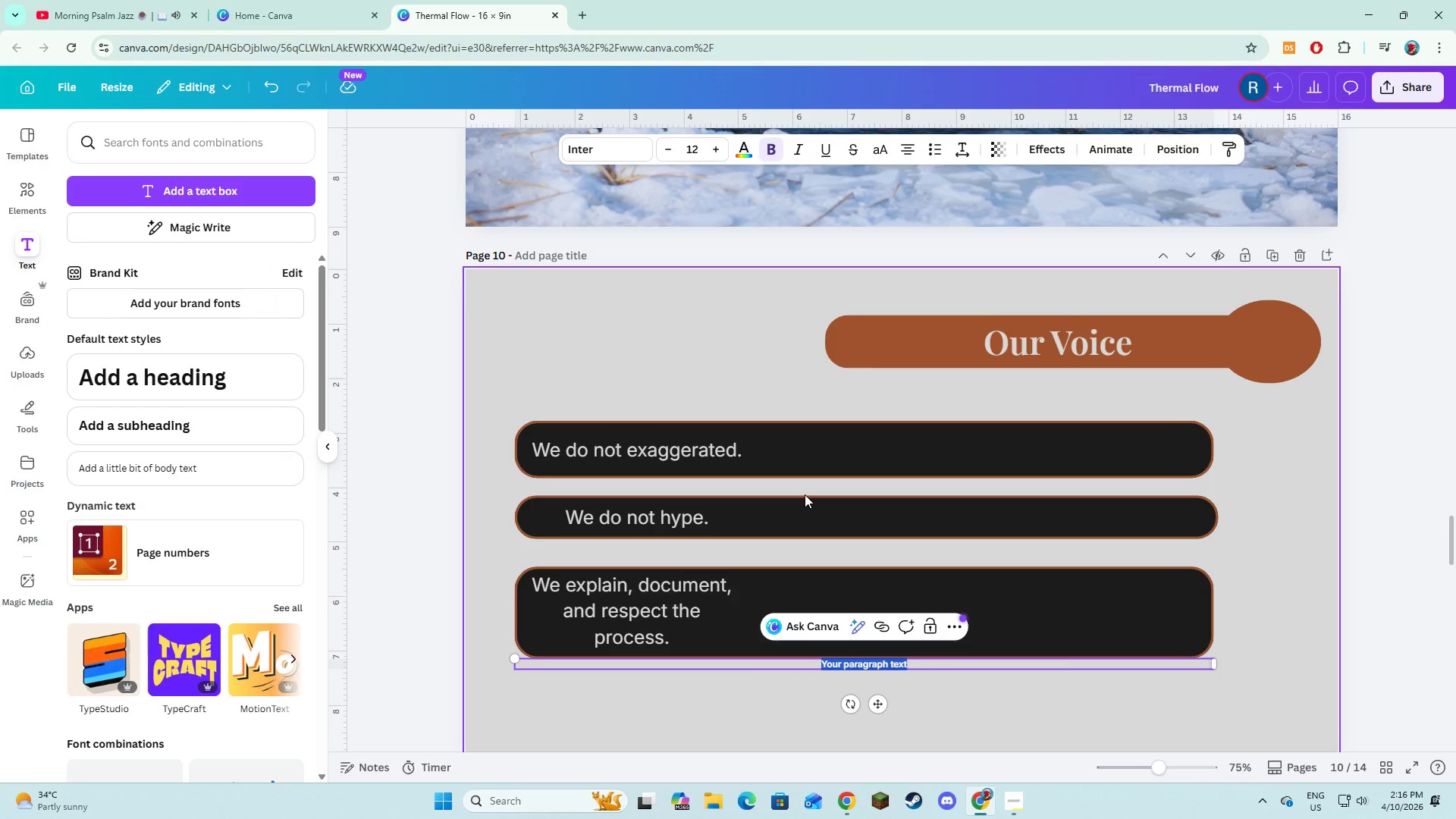 
type(wE)
key(Backspace)
key(Backspace)
type(We present results as they are-measure)
 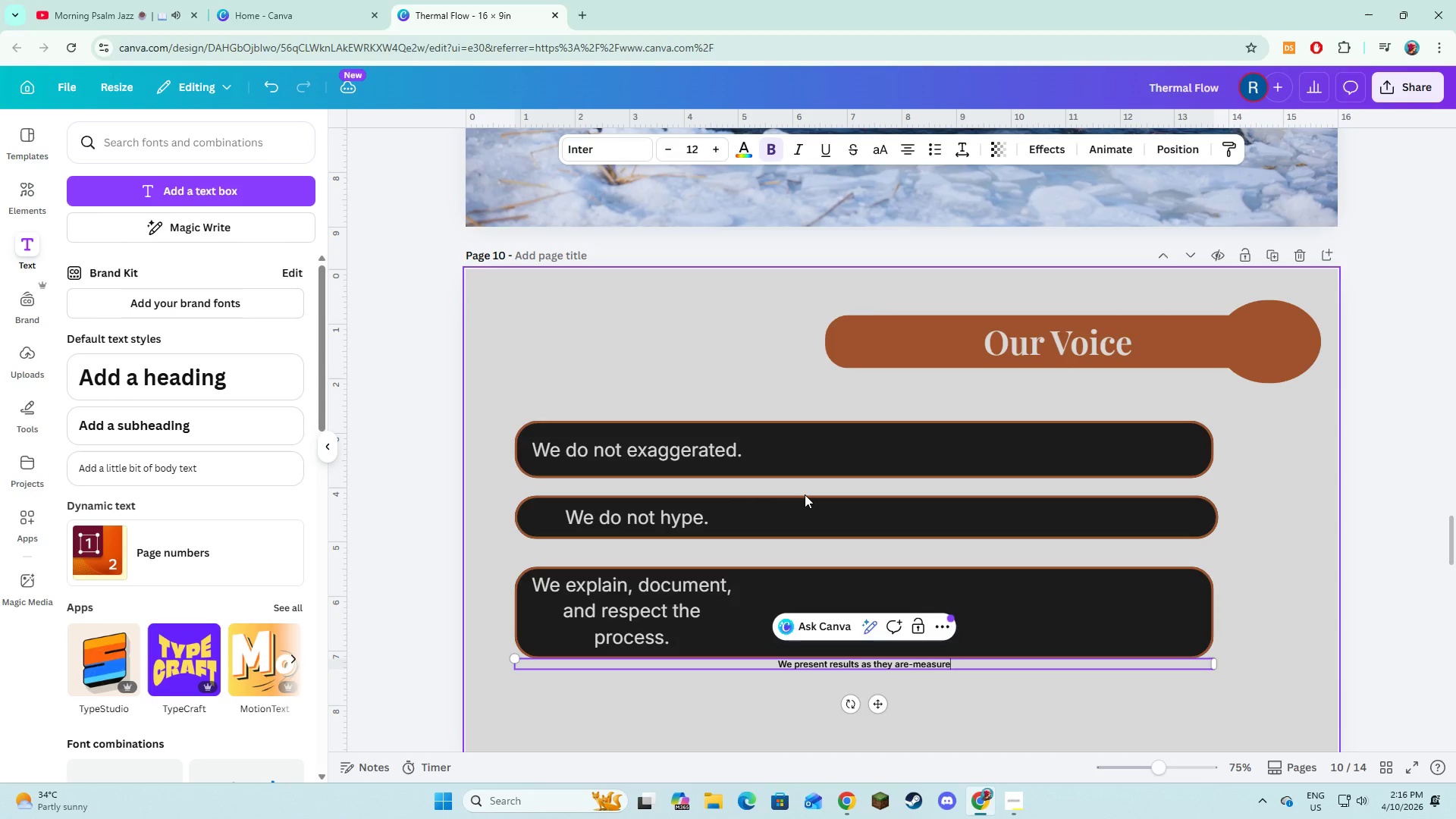 
type(s)
key(Backspace)
type(d, real, and without distortion)
 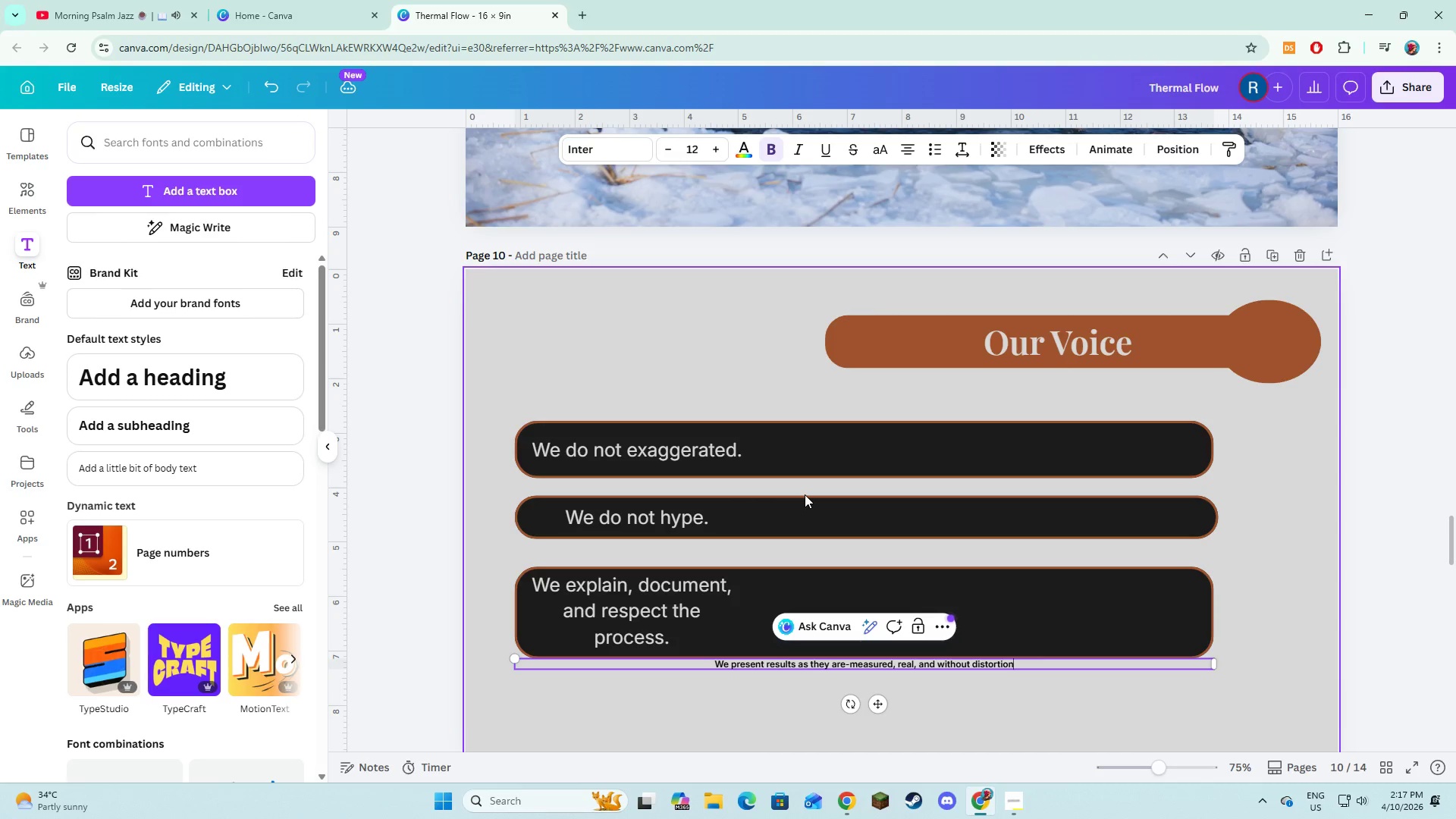 
key(Control+A)
 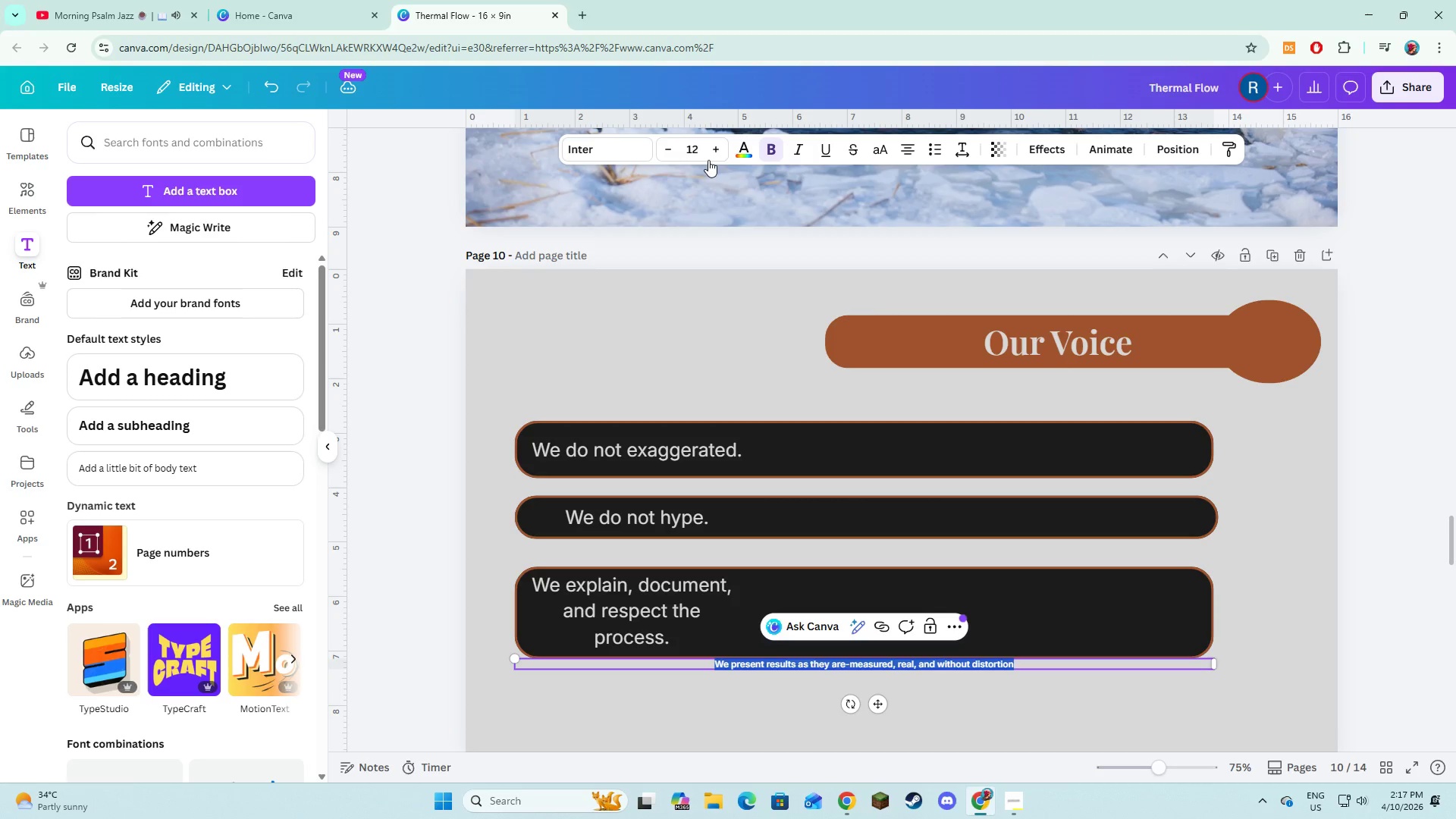 
double_click([712, 158])
 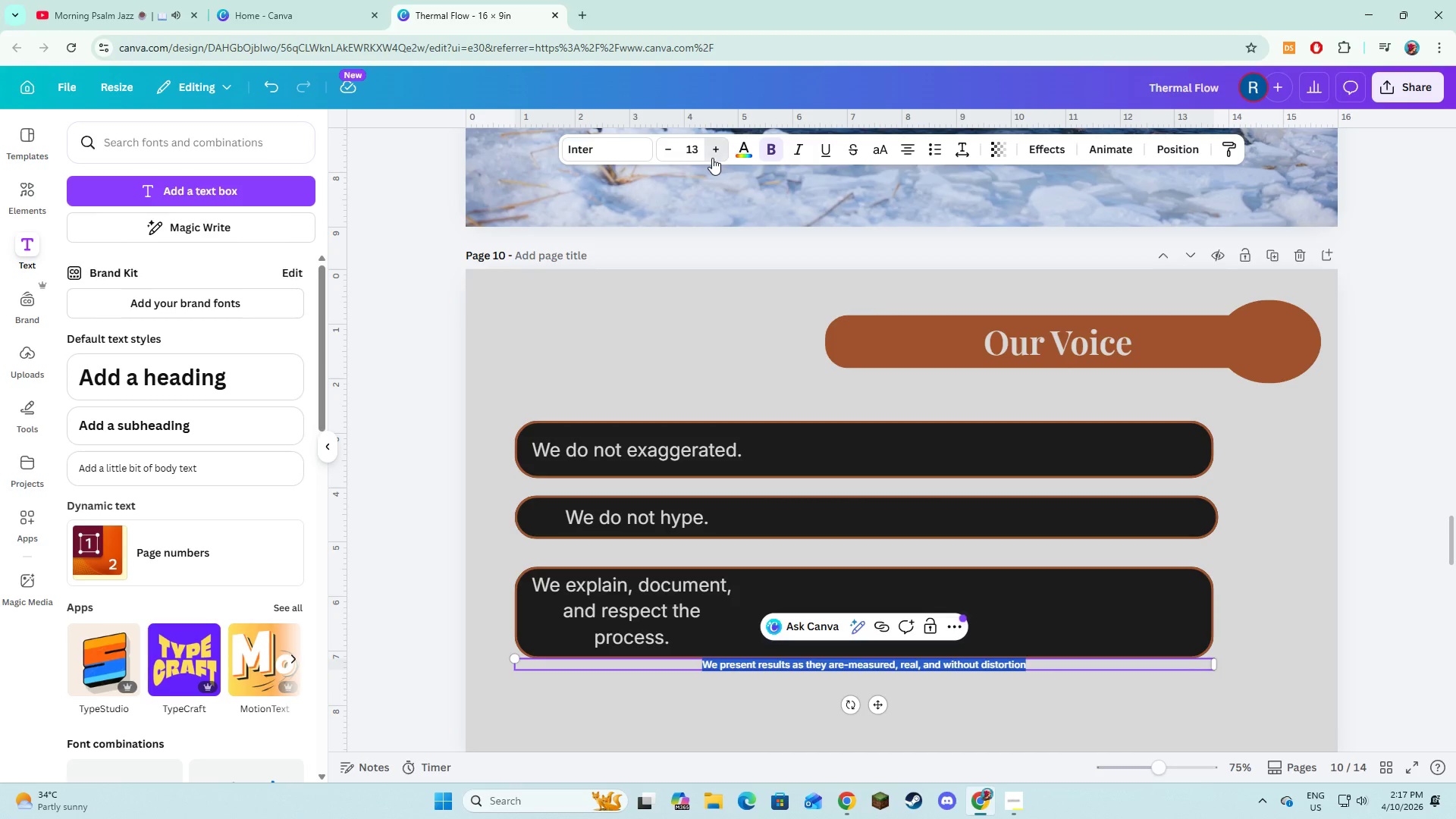 
triple_click([712, 158])
 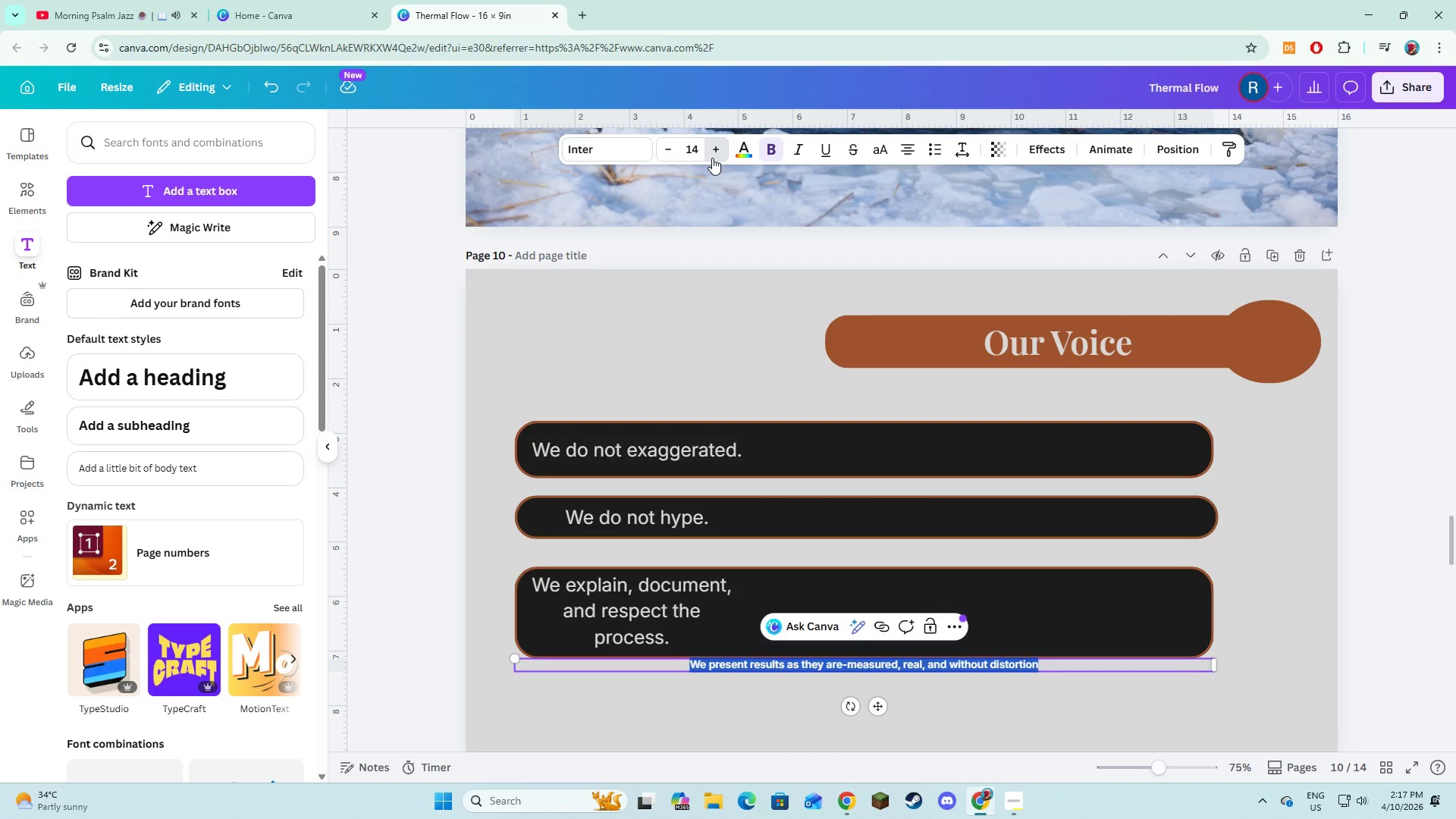 
triple_click([712, 158])
 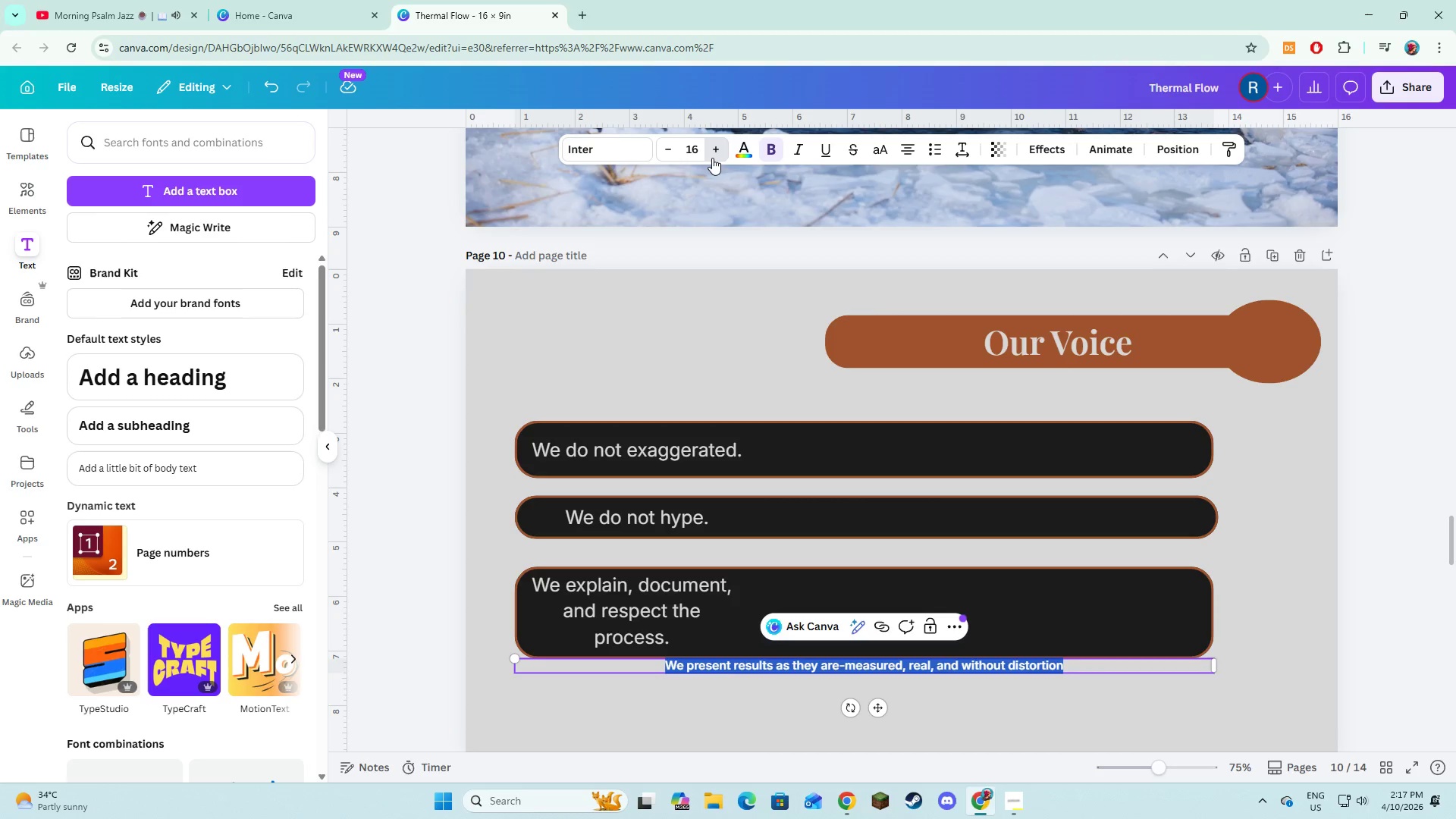 
triple_click([712, 158])
 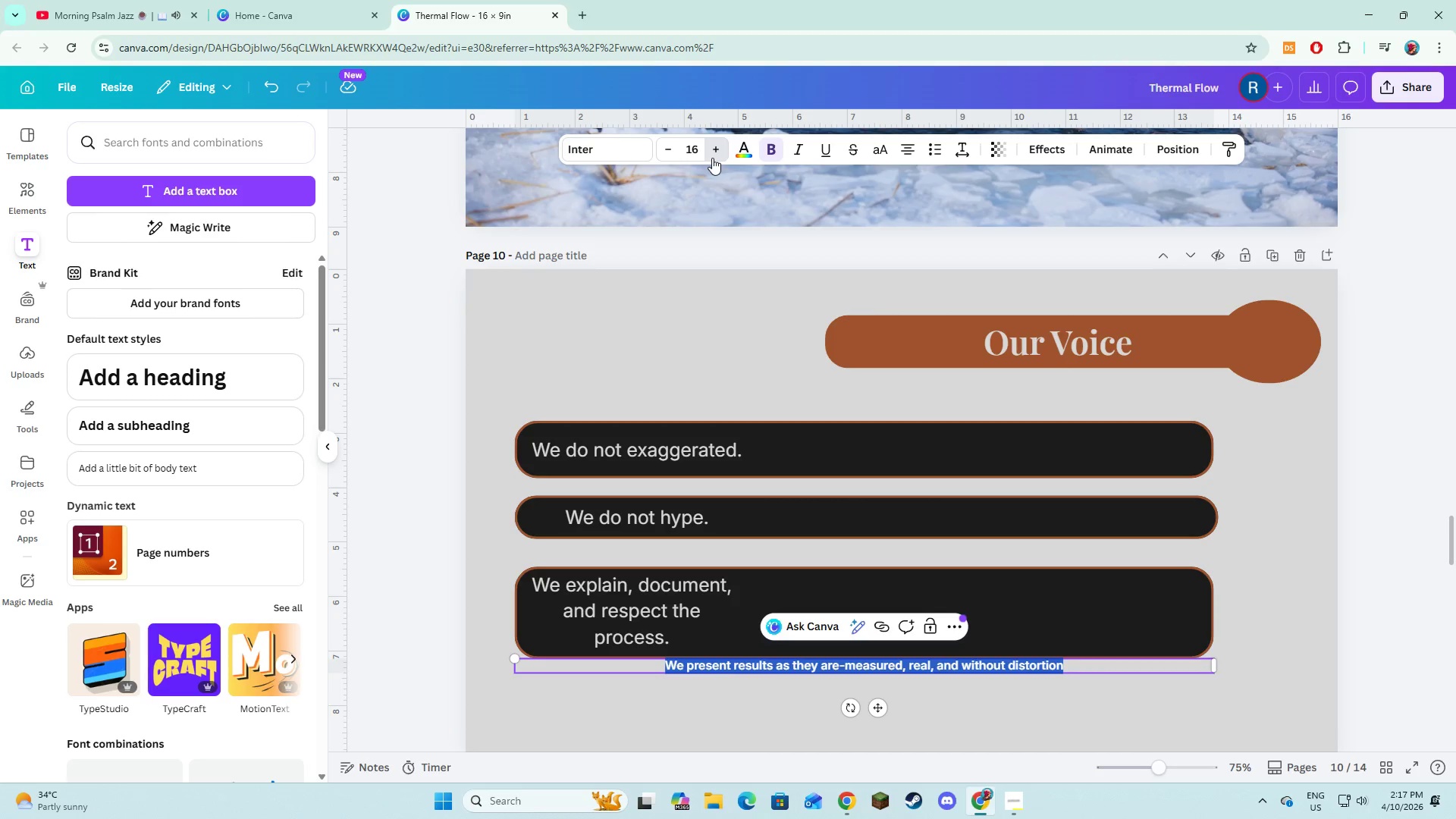 
triple_click([712, 158])
 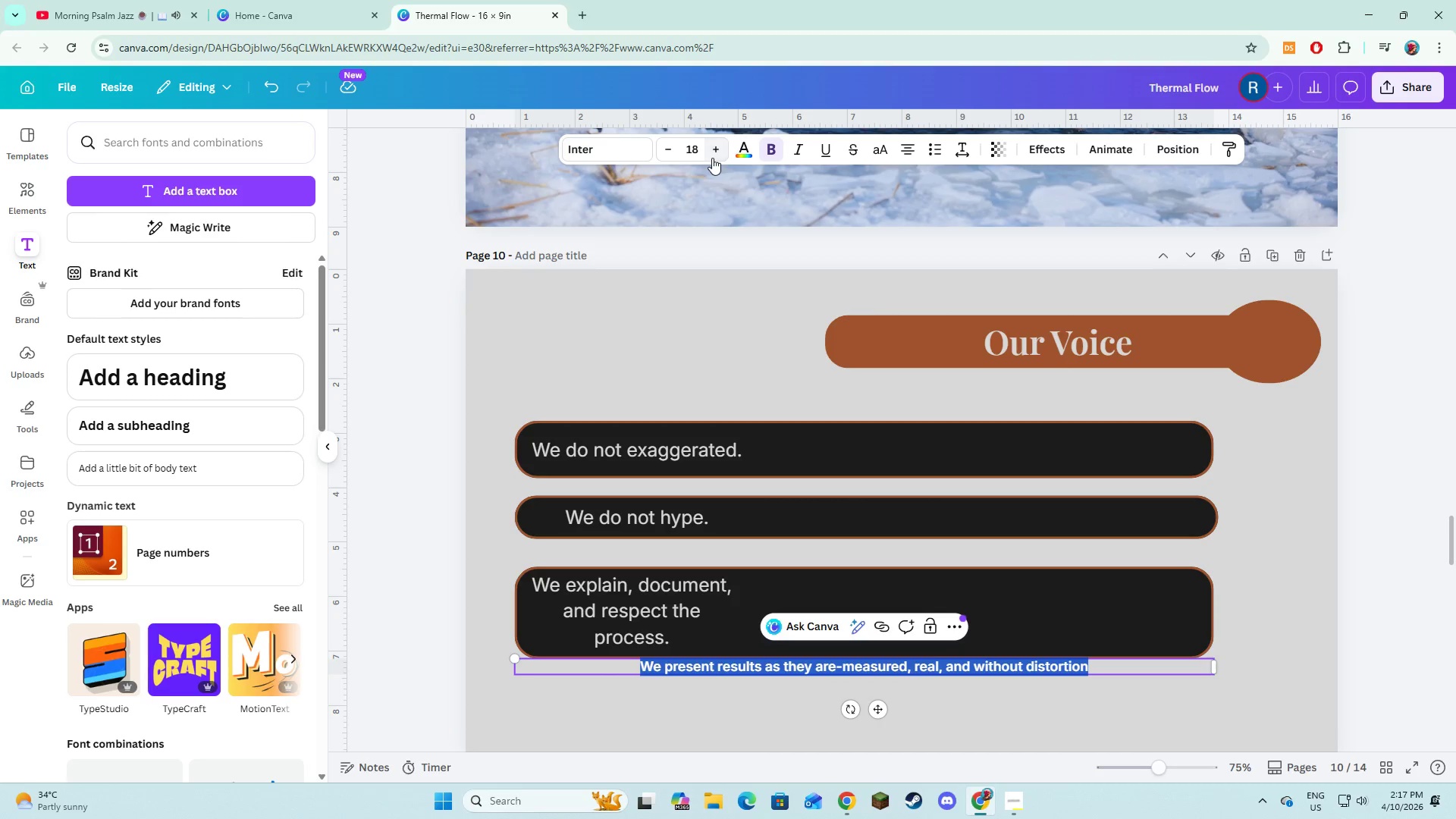 
triple_click([712, 158])
 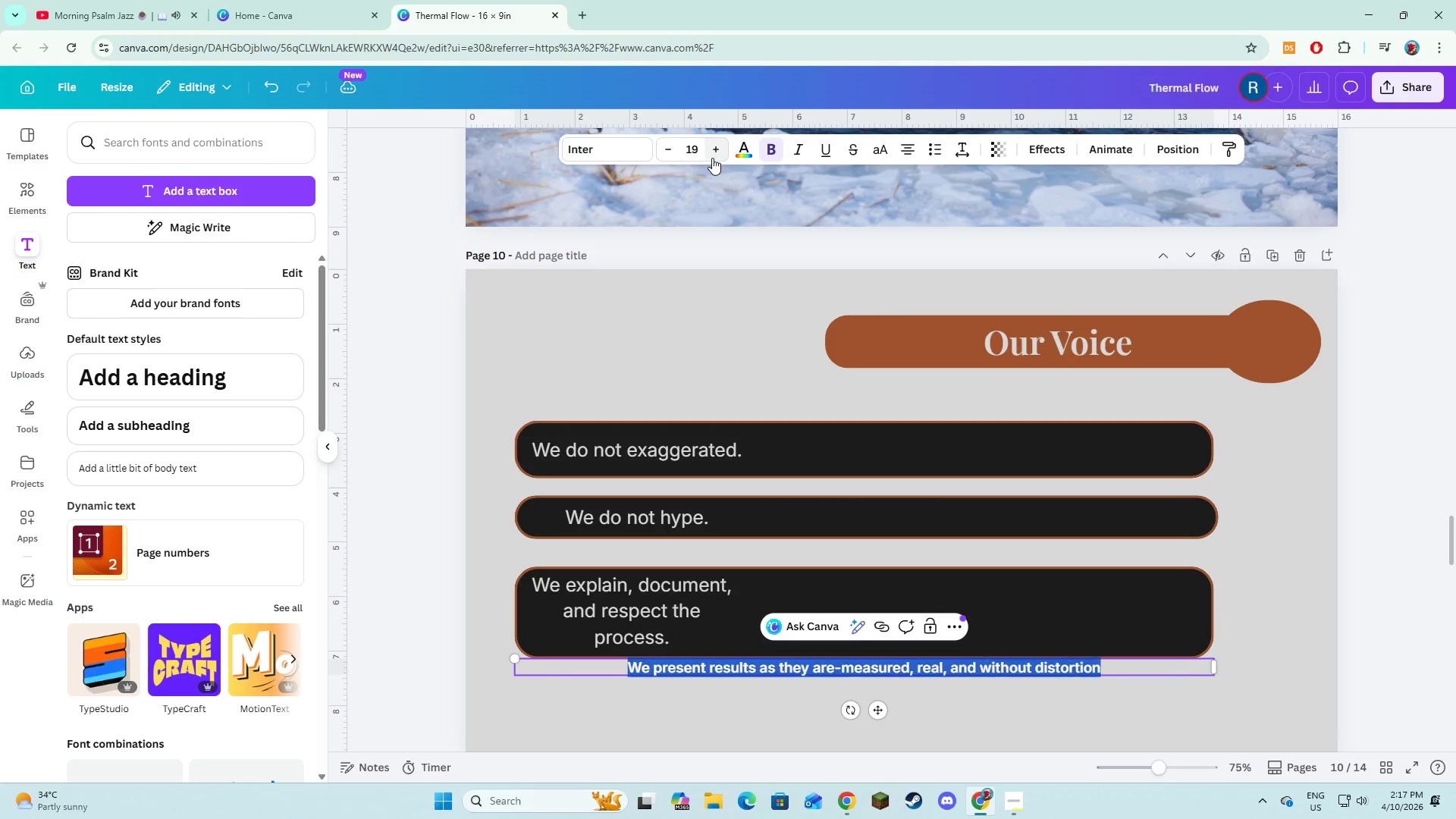 
triple_click([712, 158])
 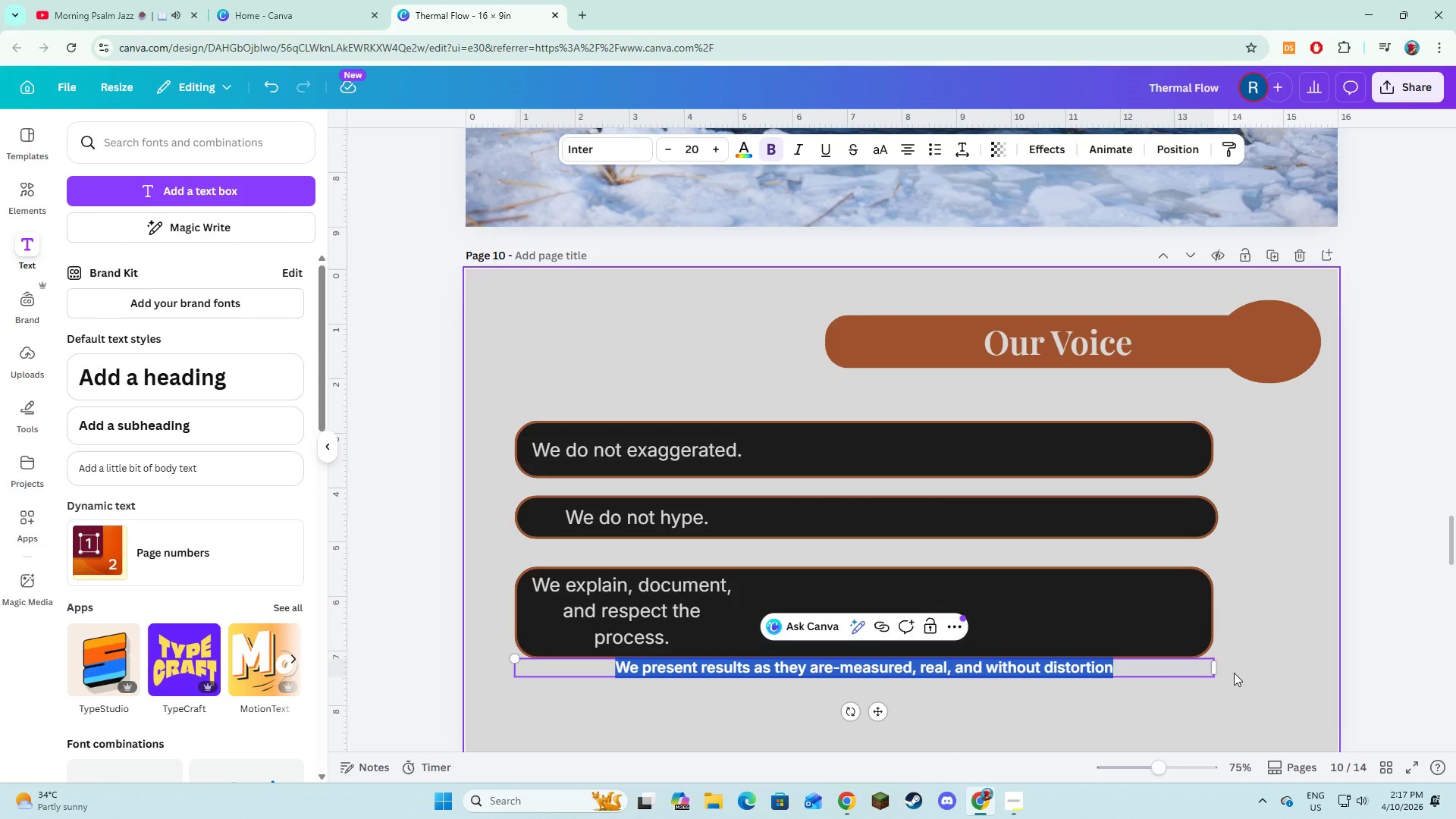 
left_click_drag(start_coordinate=[1216, 670], to_coordinate=[1026, 704])
 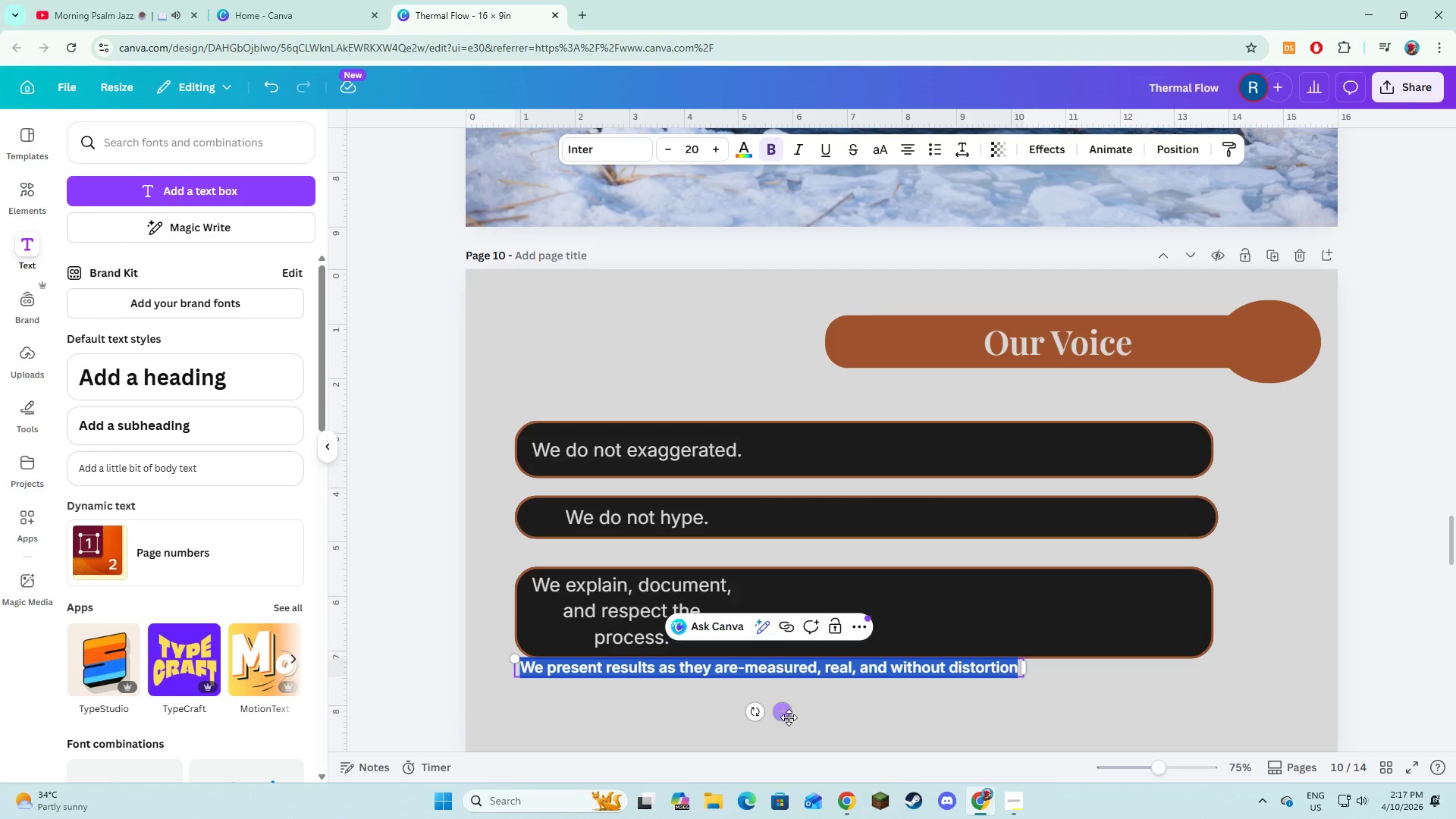 
left_click_drag(start_coordinate=[788, 717], to_coordinate=[1041, 491])
 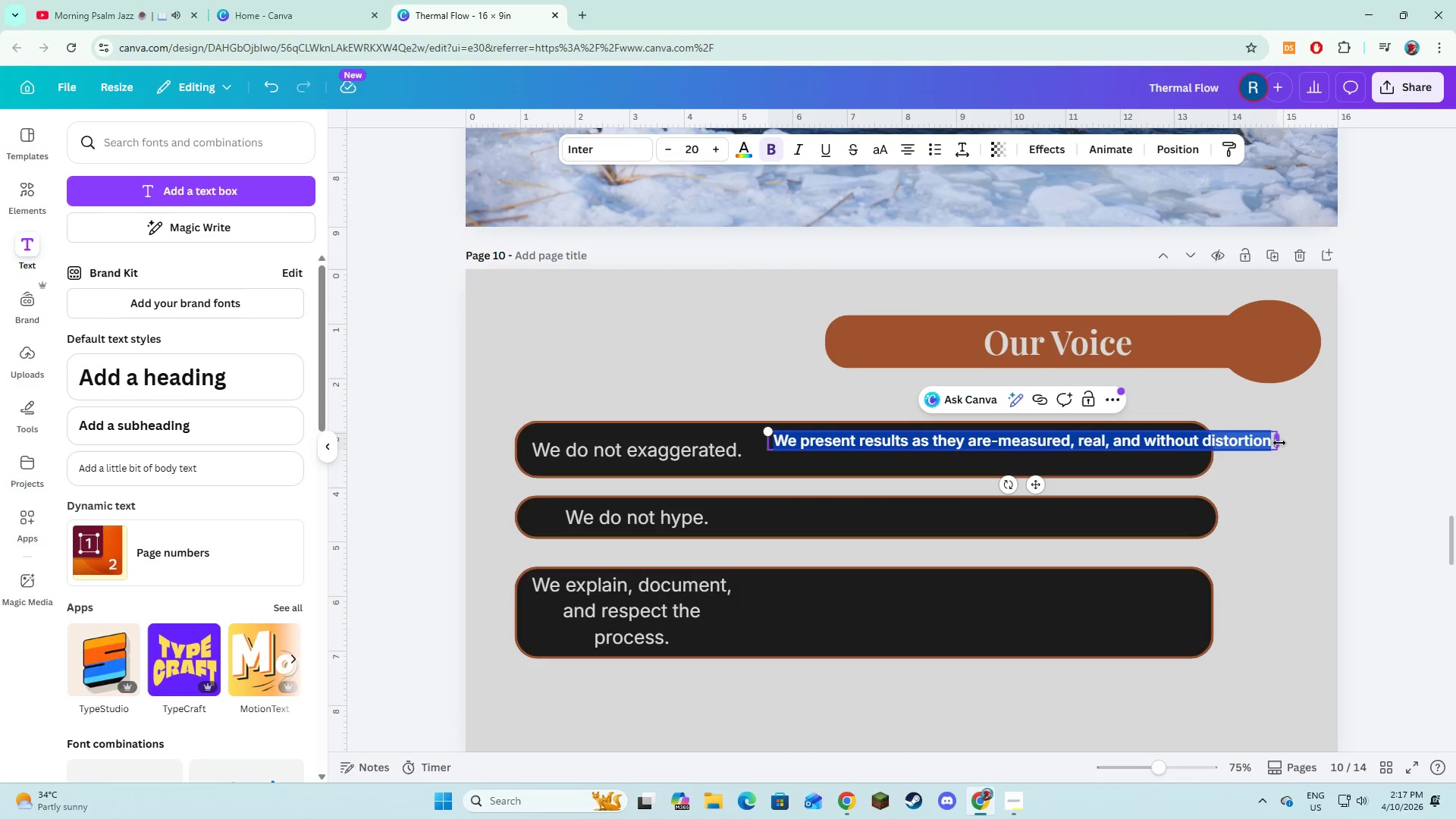 
left_click_drag(start_coordinate=[1279, 443], to_coordinate=[1197, 453])
 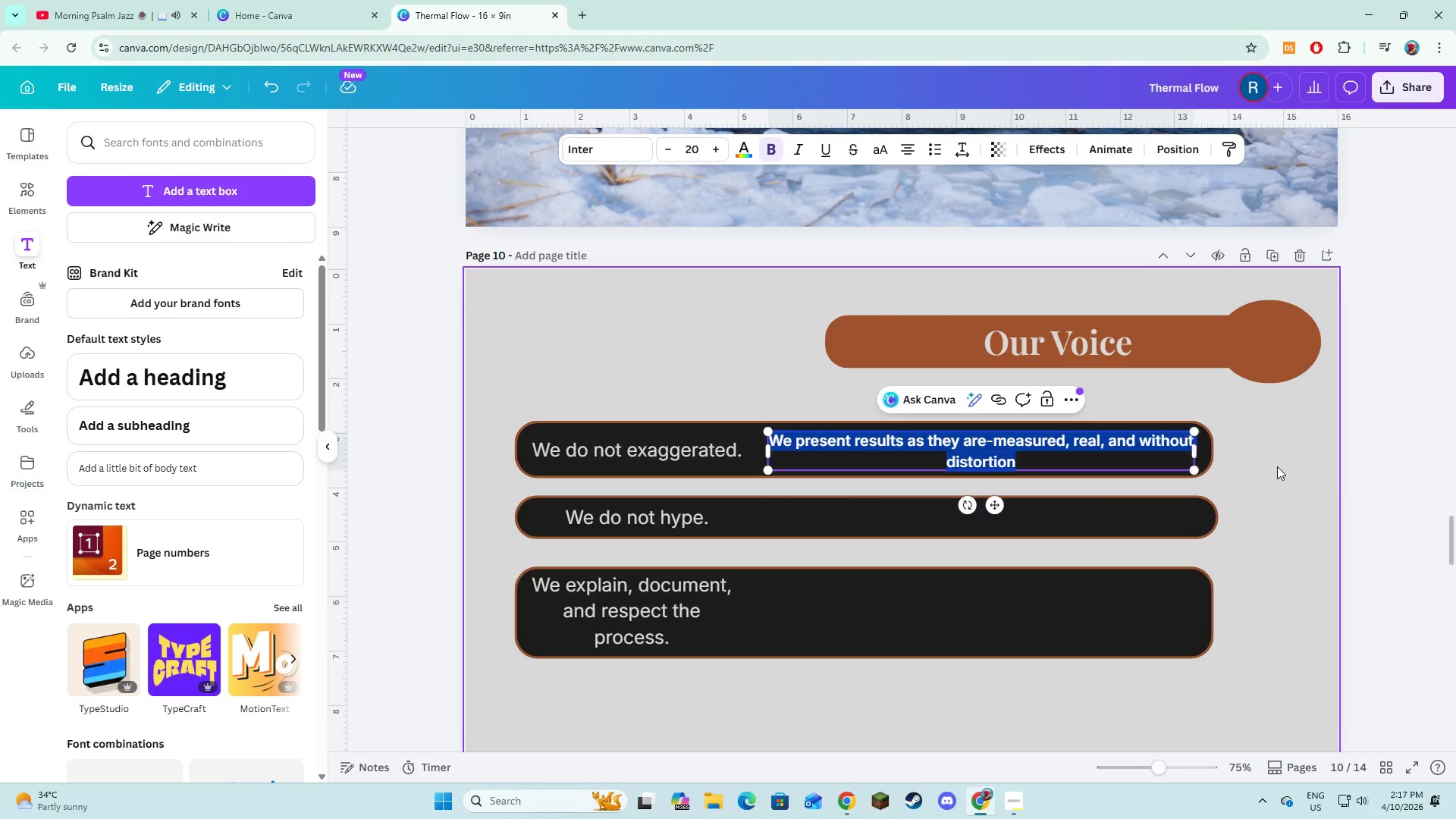 
left_click([1277, 466])
 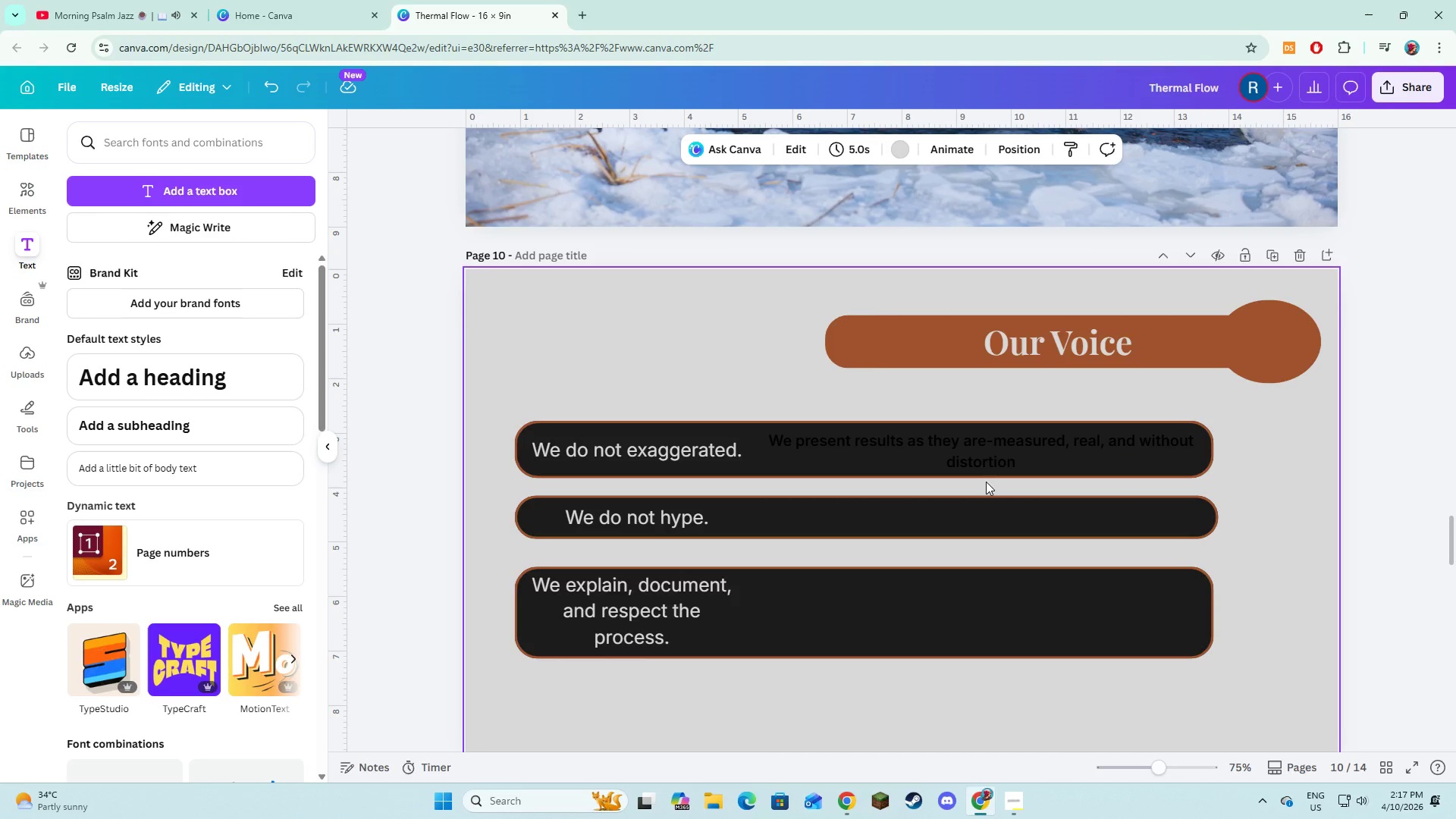 
left_click([977, 454])
 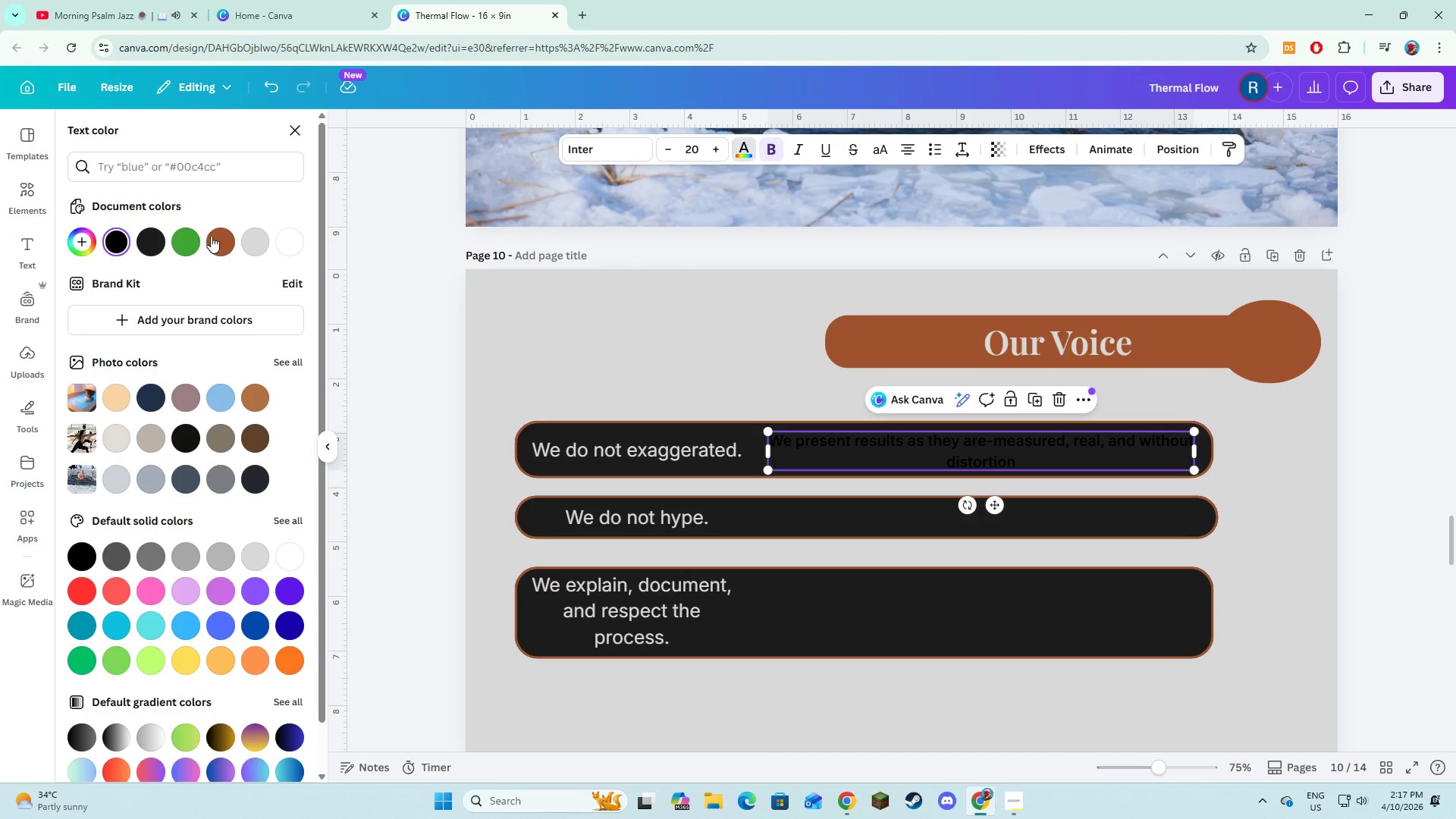 
left_click([250, 244])
 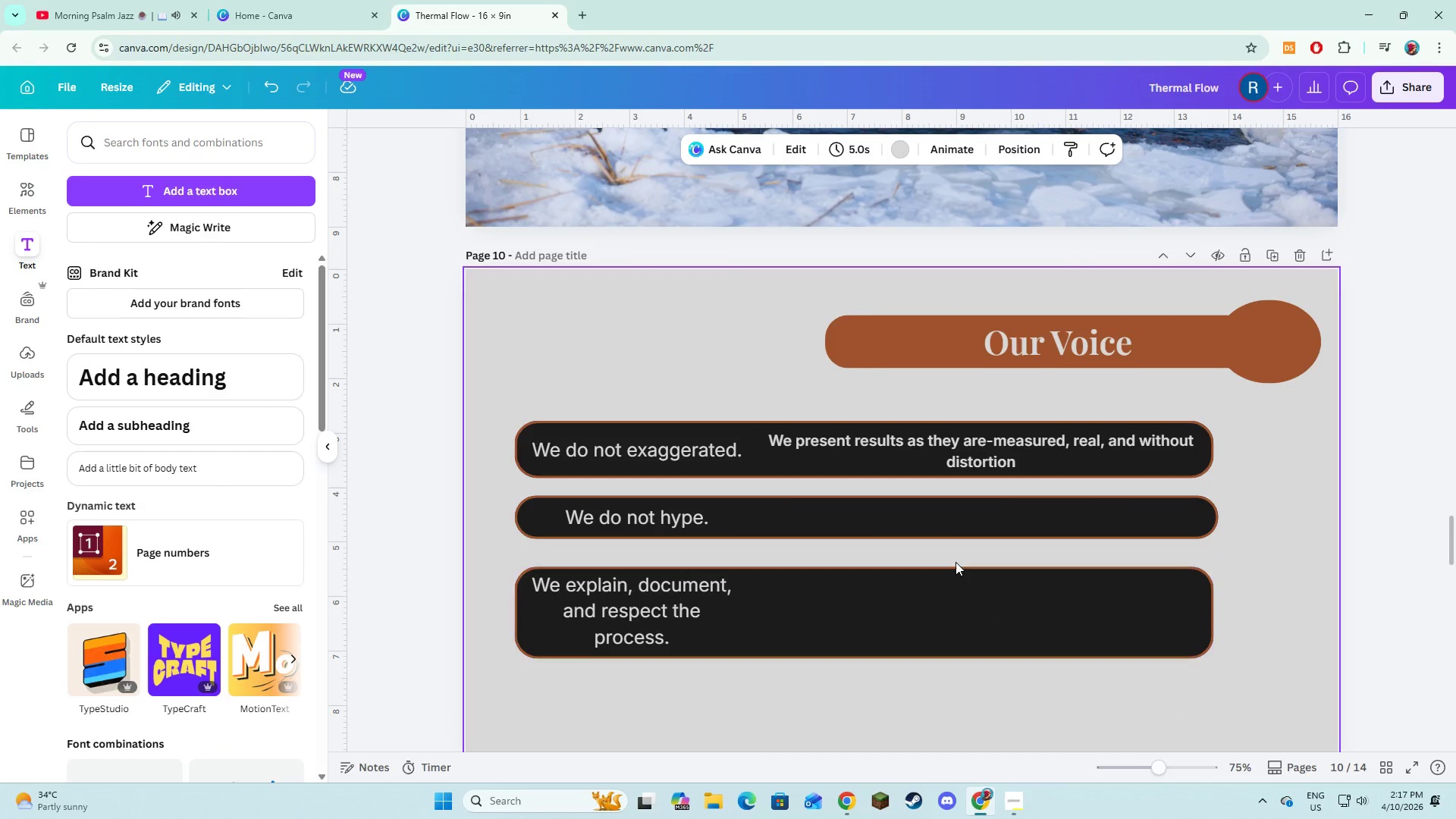 
wait(6.34)
 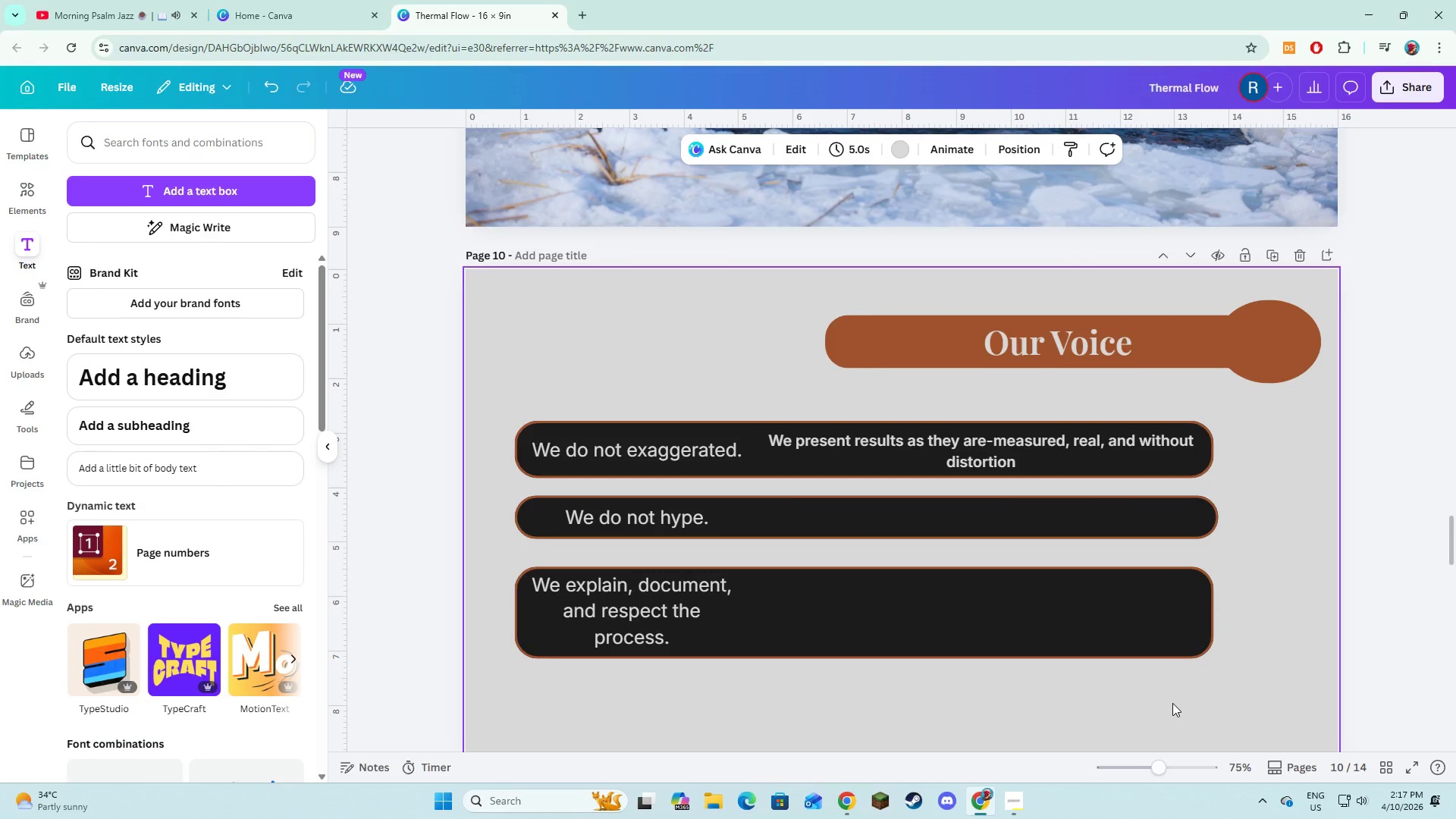 
left_click([1035, 398])
 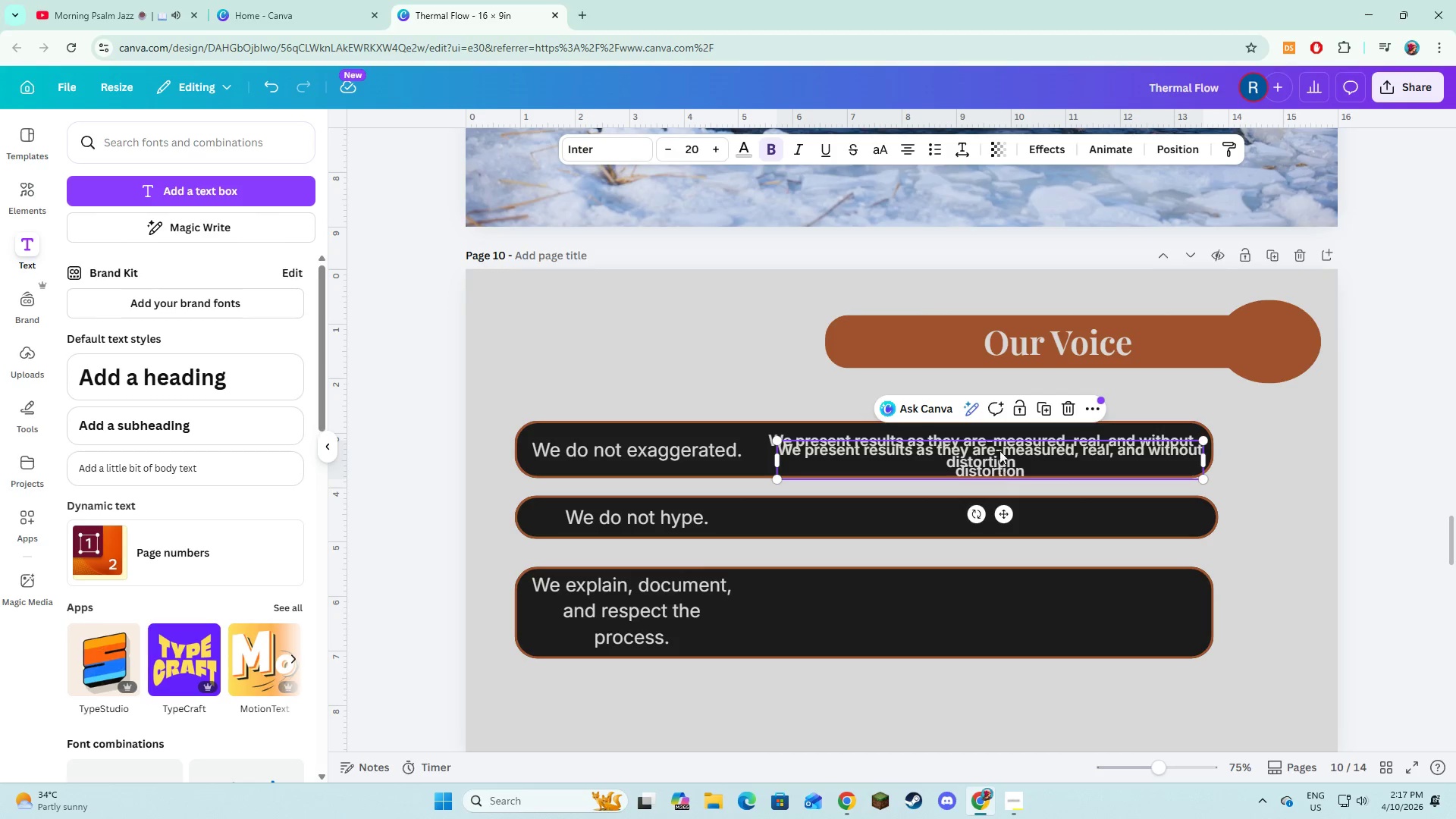 
left_click_drag(start_coordinate=[999, 450], to_coordinate=[989, 510])
 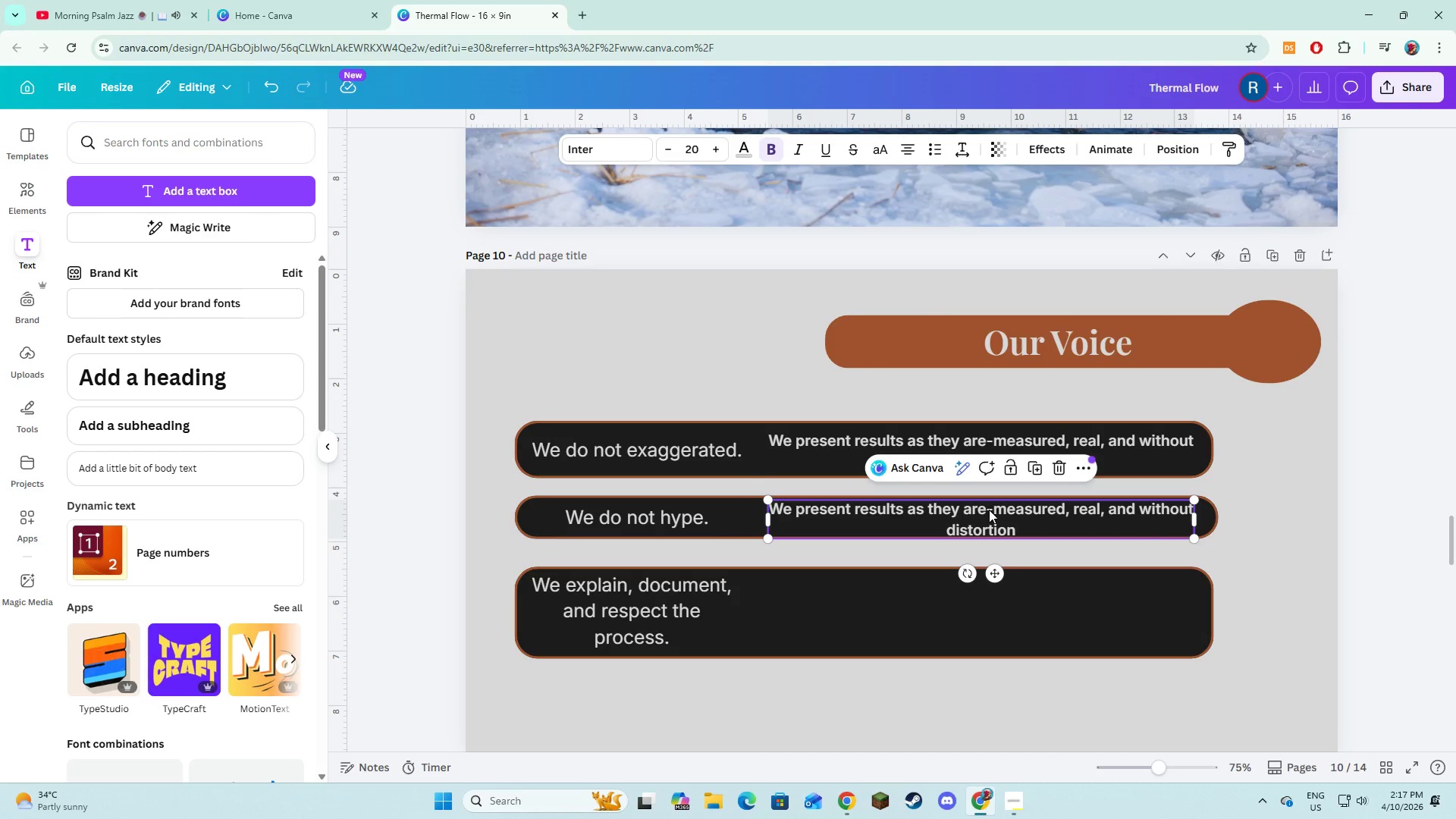 
left_click([989, 510])
 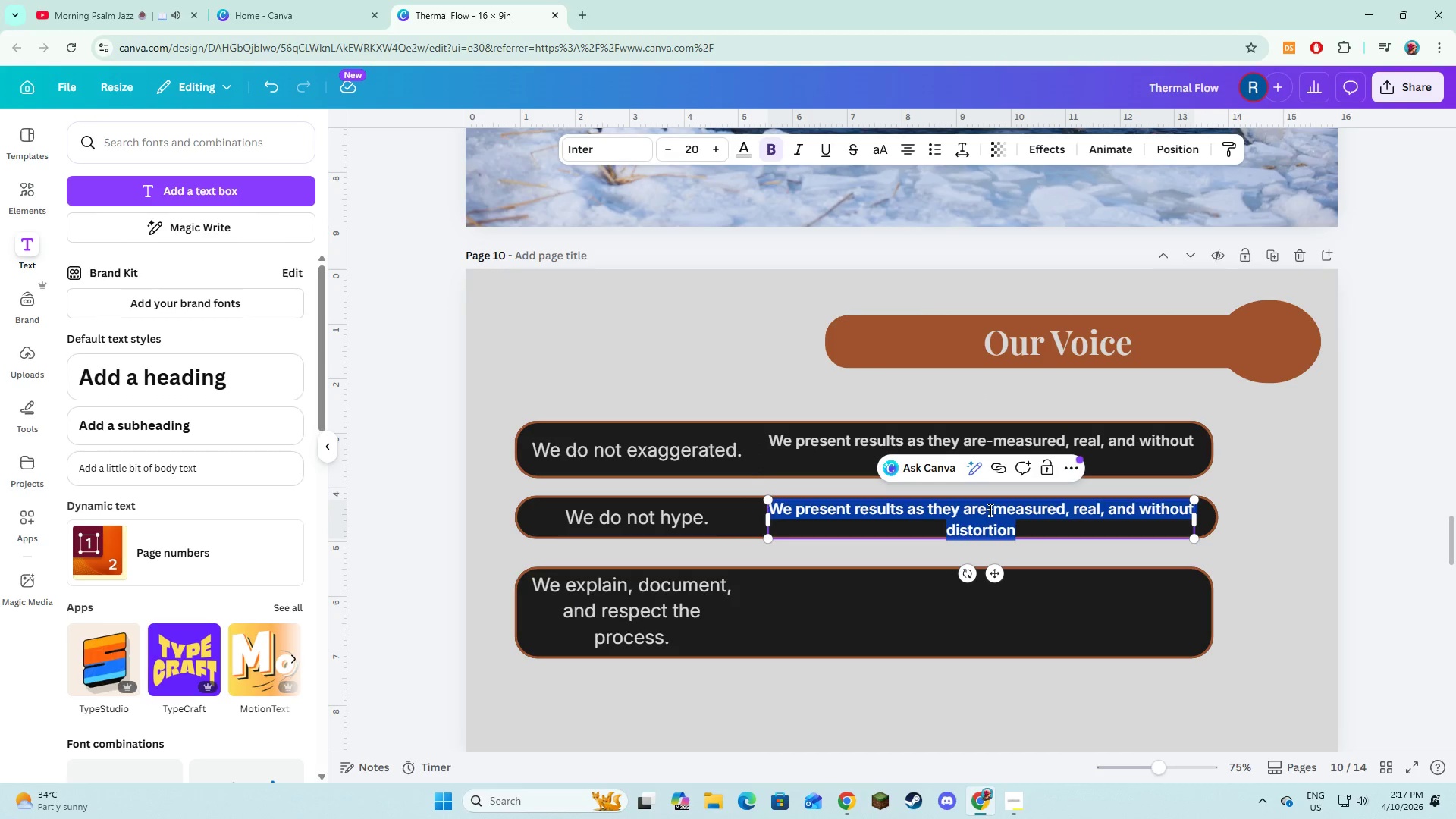 
type(We avio)
key(Backspace)
key(Backspace)
type(oid dramatic langauge and attention-driven storytelling.)
 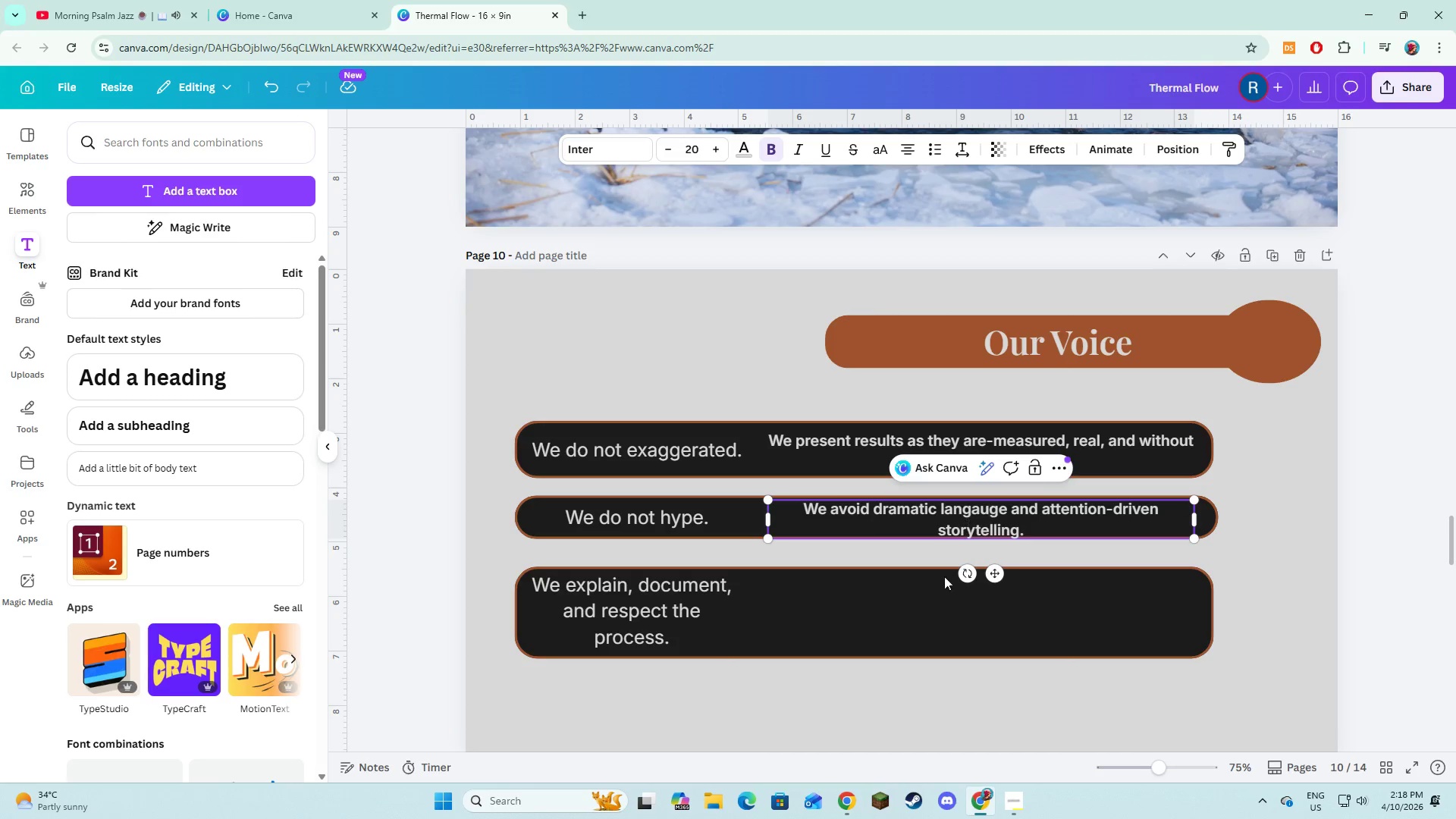 
left_click([936, 610])
 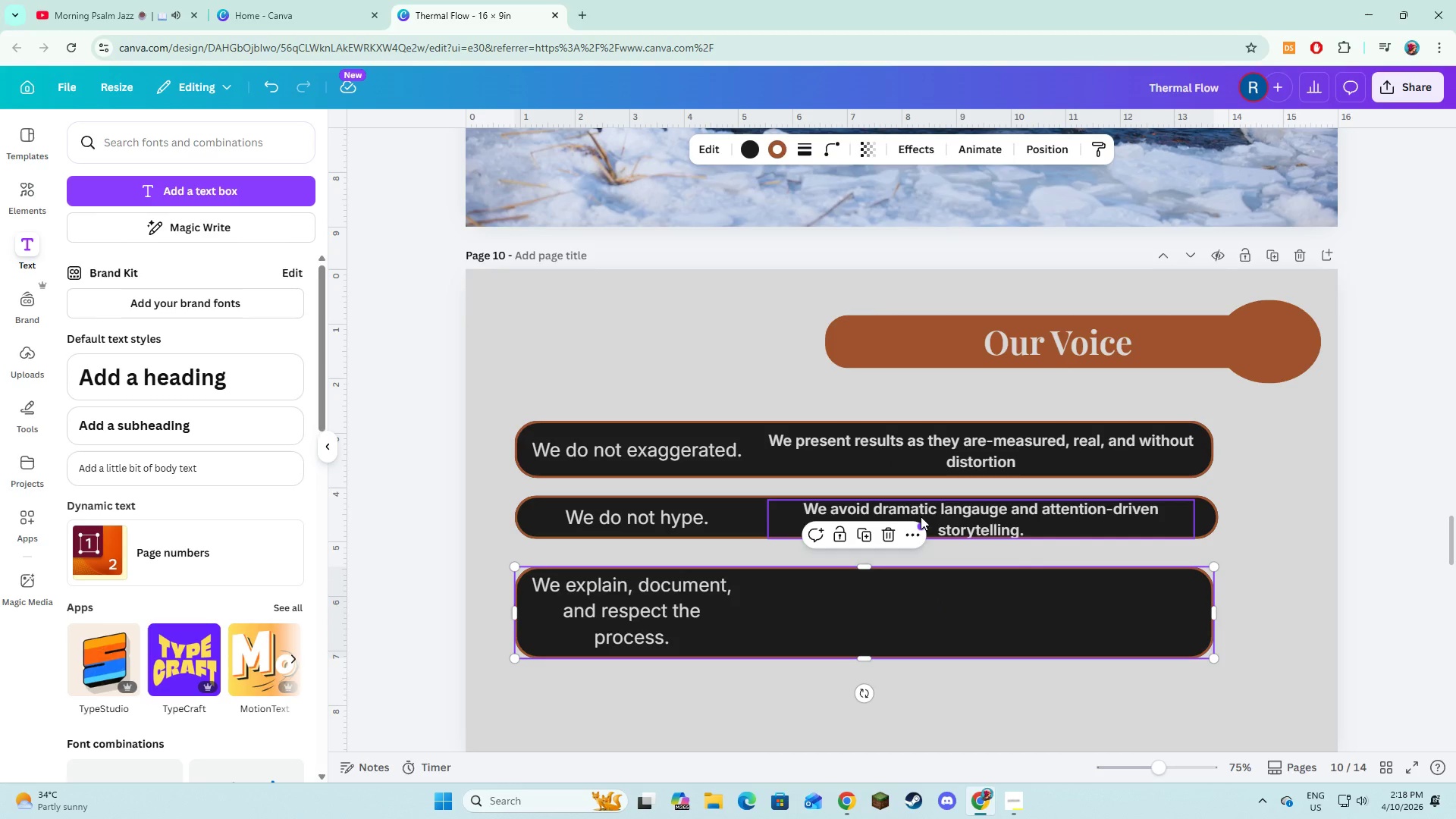 
left_click([951, 503])
 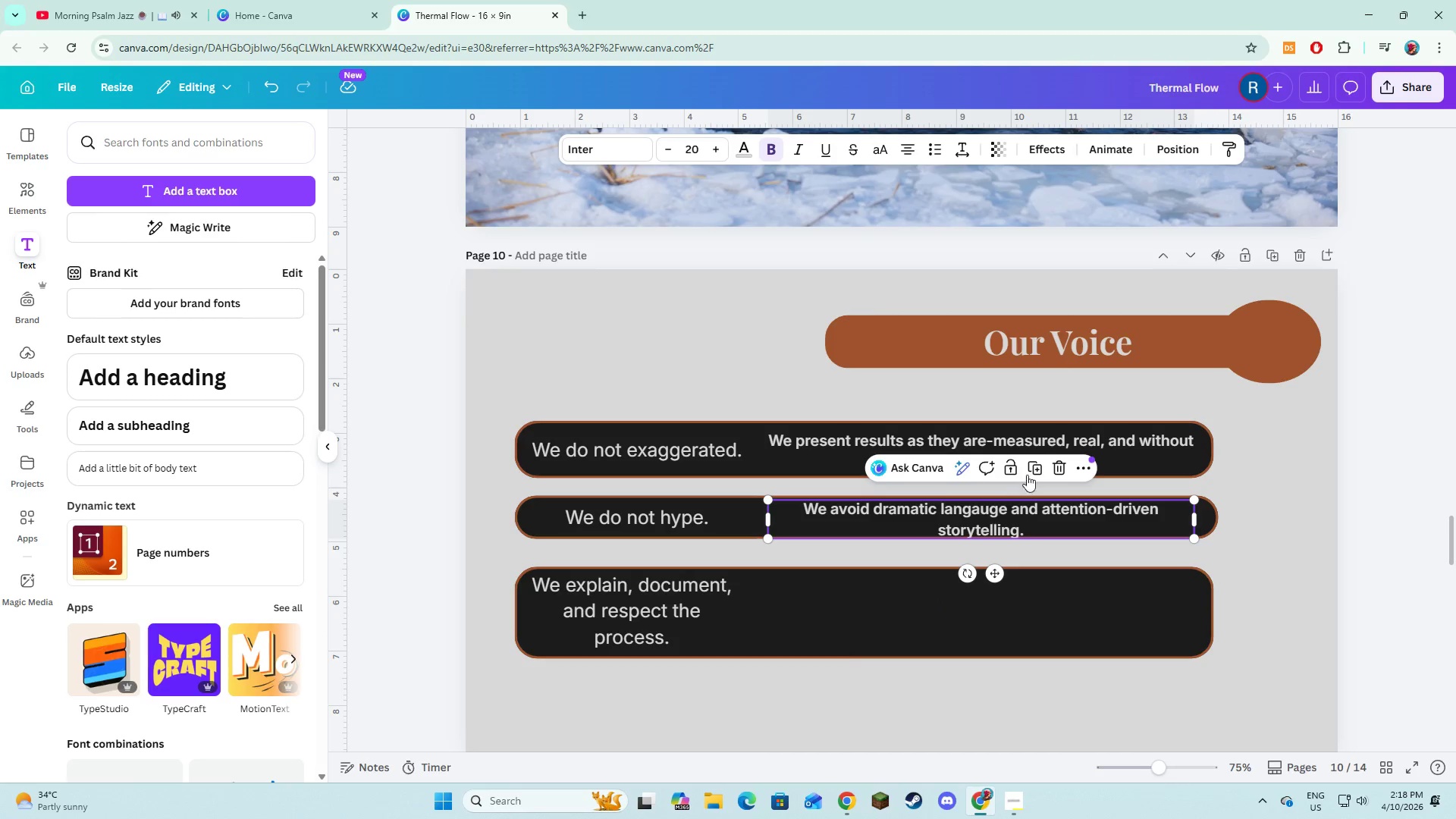 
left_click([1031, 471])
 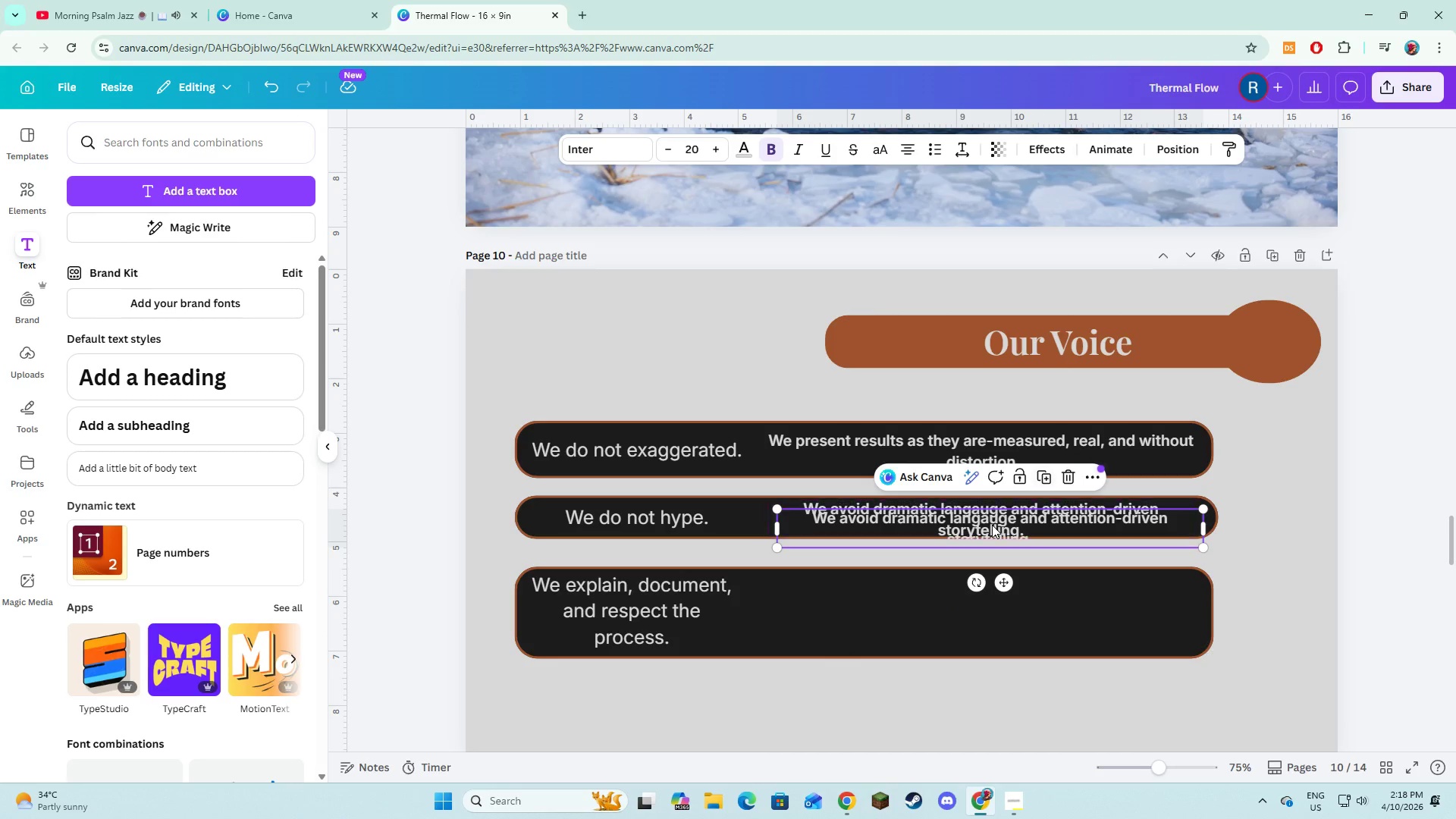 
left_click_drag(start_coordinate=[992, 525], to_coordinate=[983, 613])
 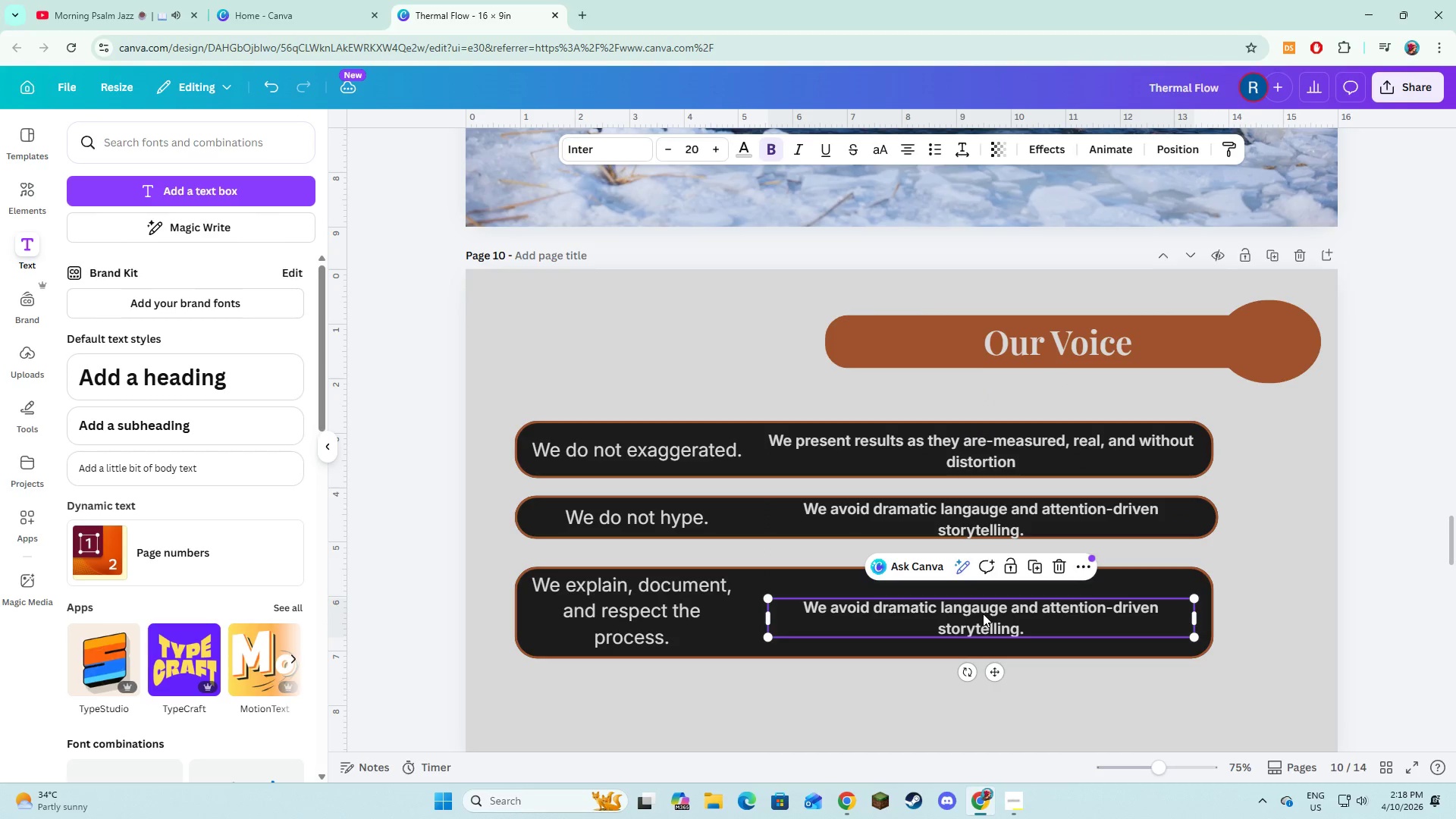 
left_click([983, 613])
 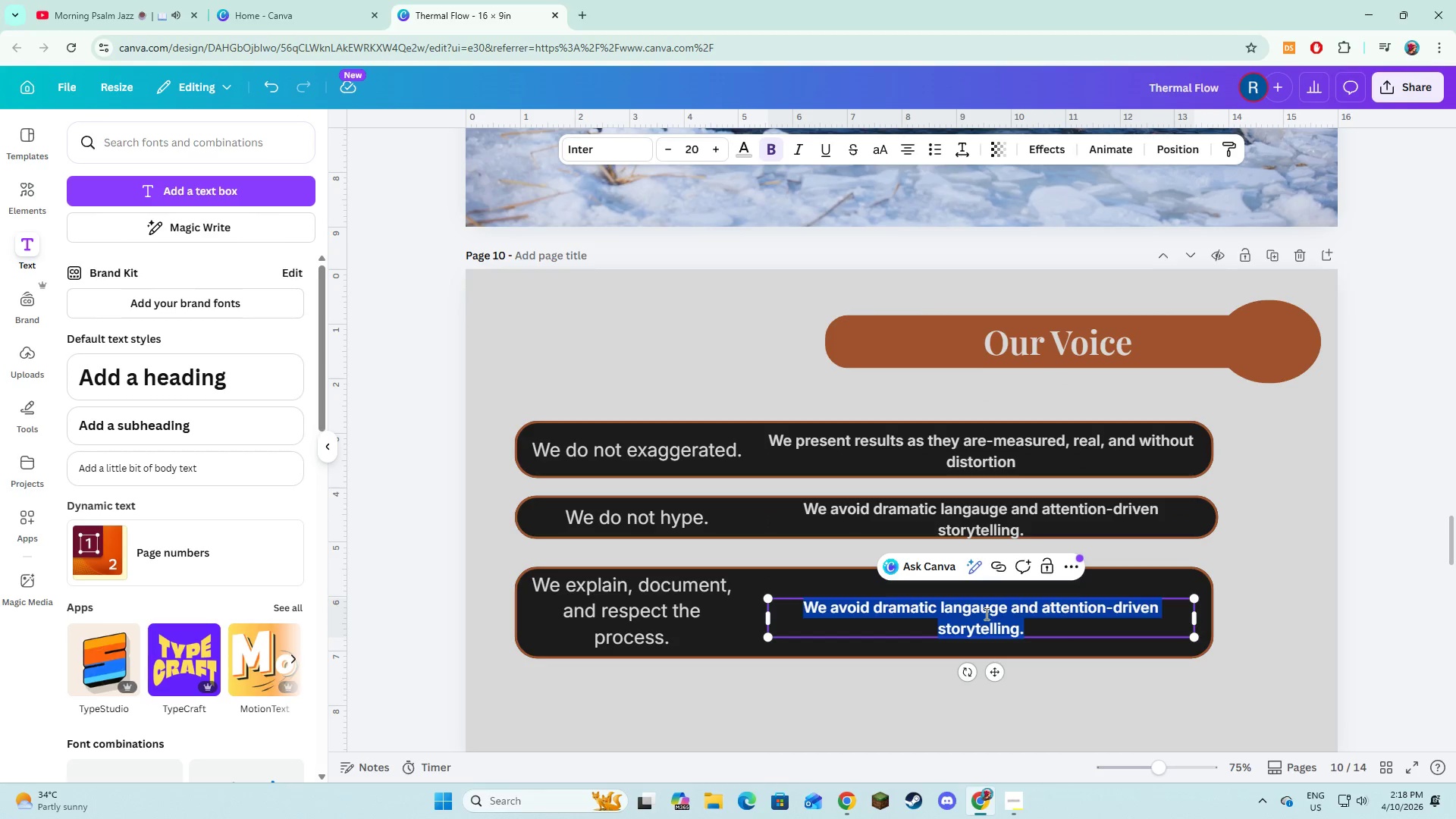 
type(We focus on clarity, accuracy, n)
key(Backspace)
type(and capturing the experience as it naturally unfolds.)
 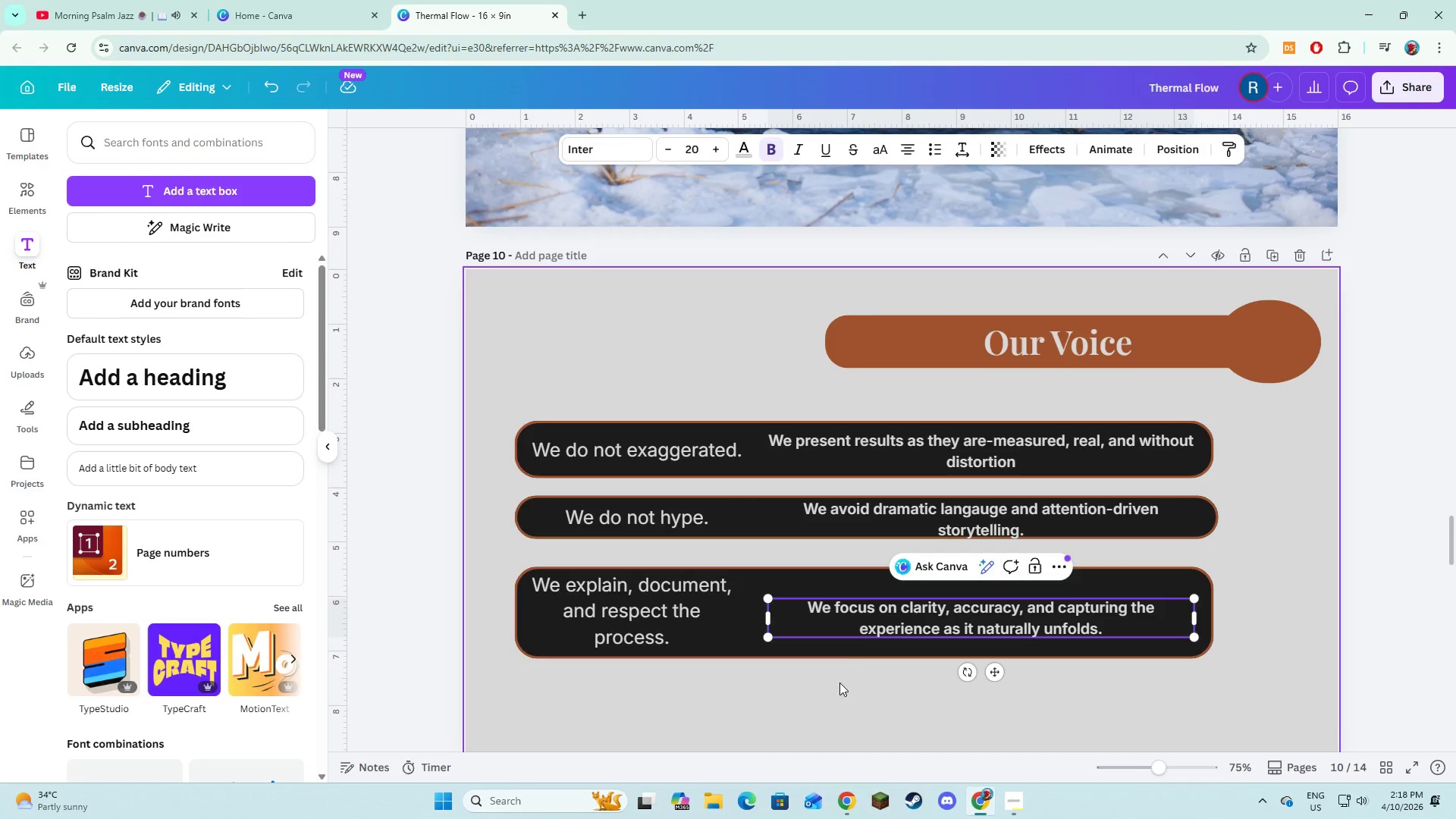 
double_click([880, 635])
 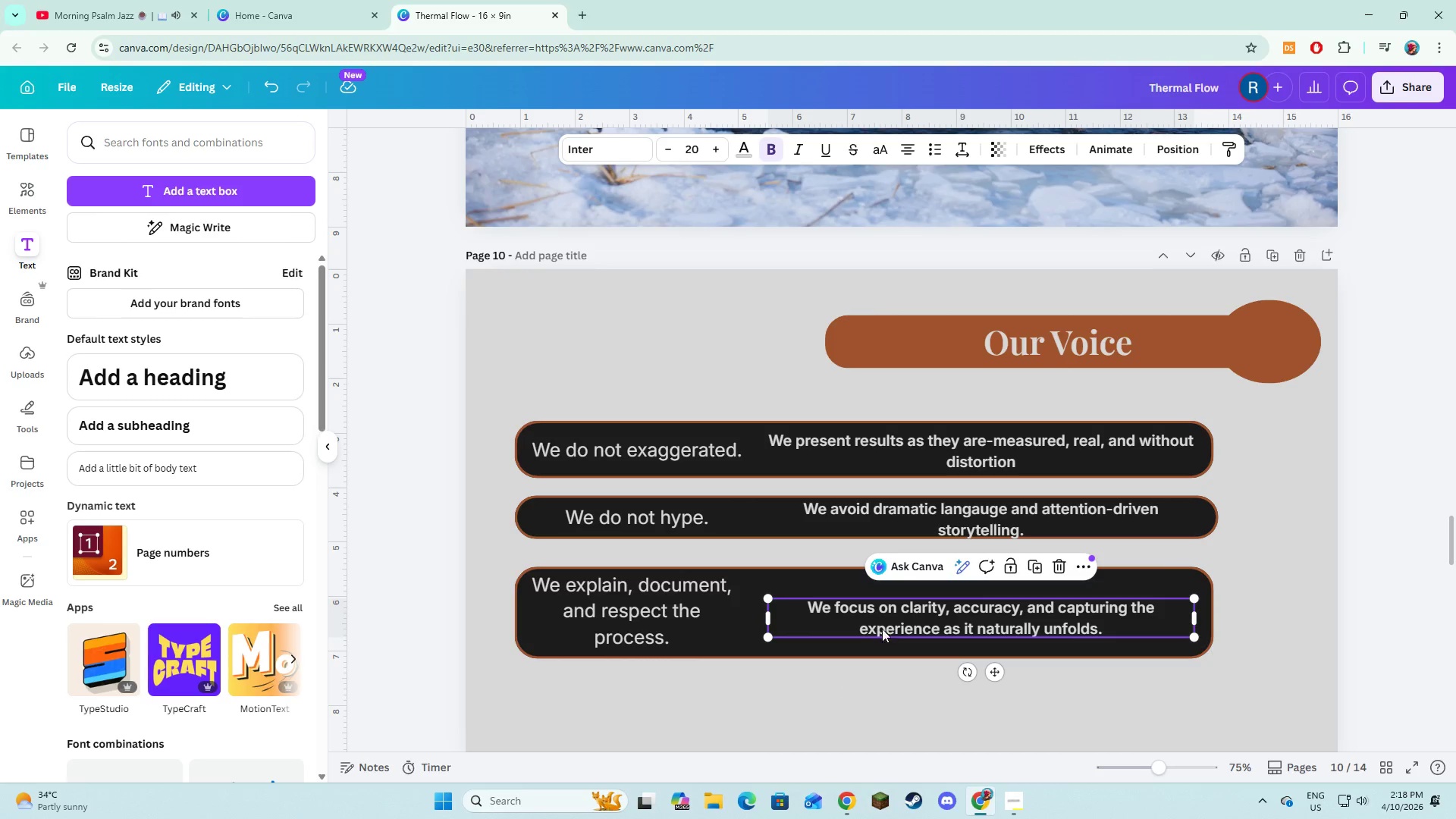 
left_click_drag(start_coordinate=[882, 632], to_coordinate=[881, 628])
 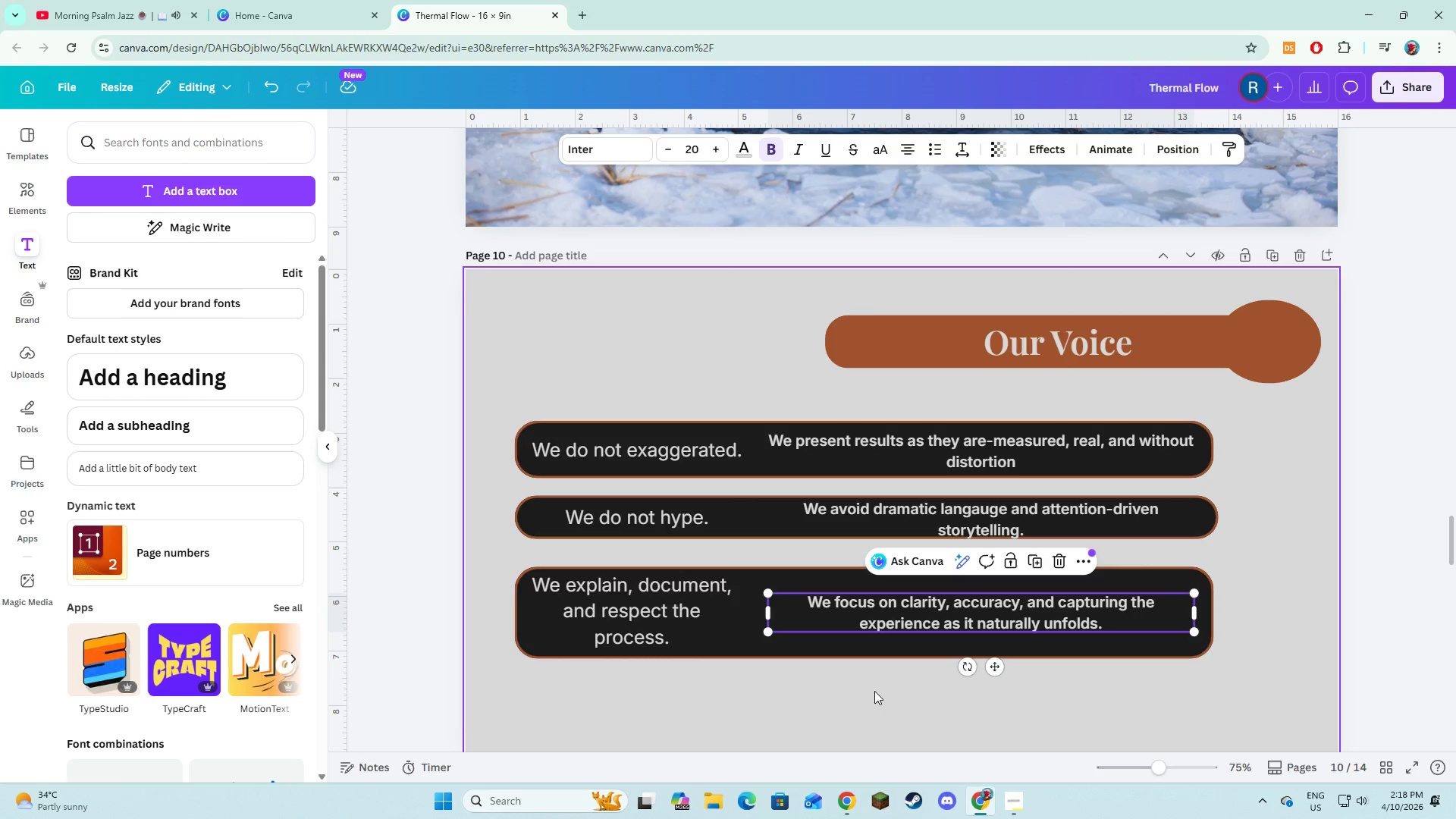 
left_click([874, 691])
 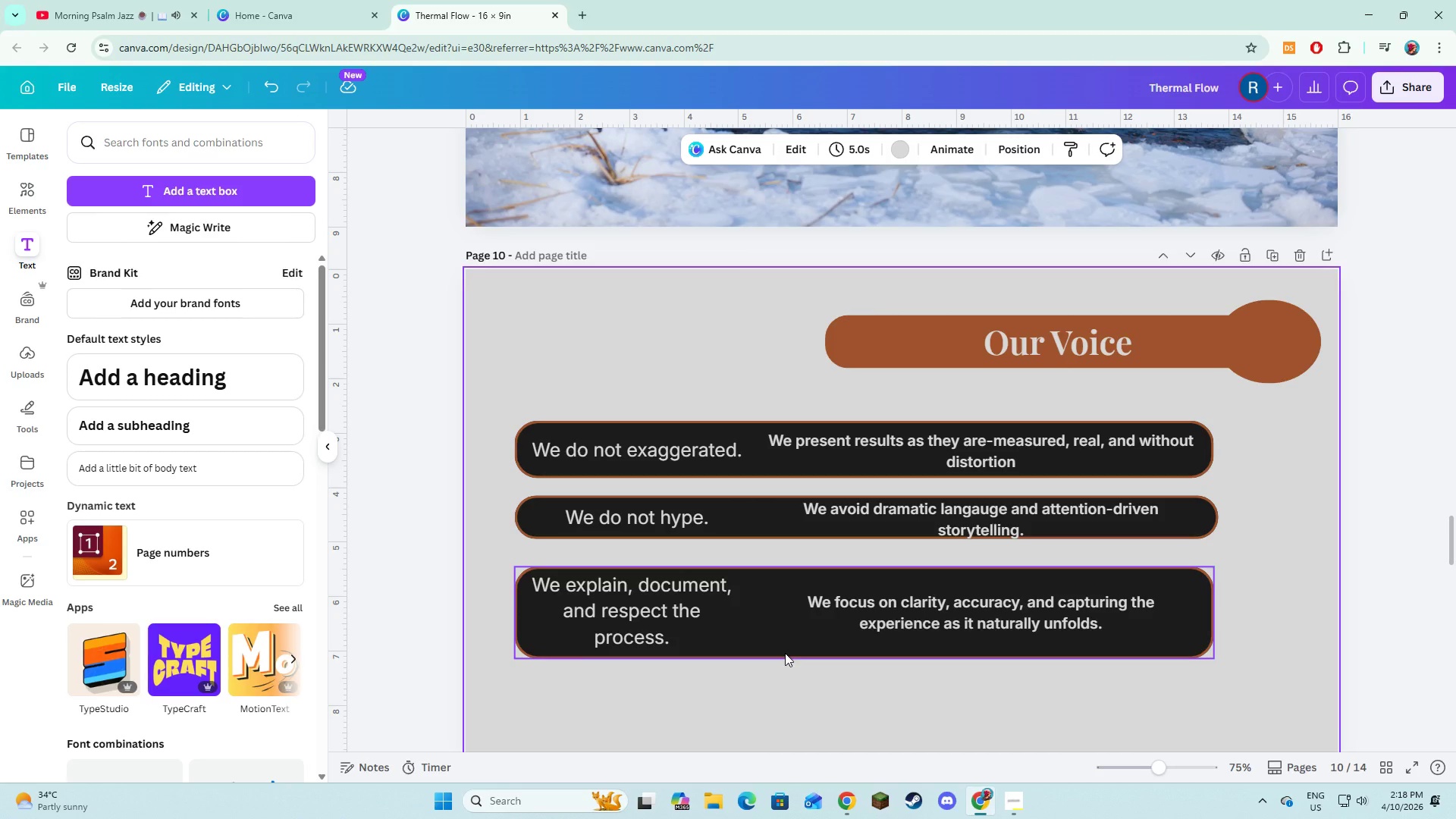 
left_click([772, 648])
 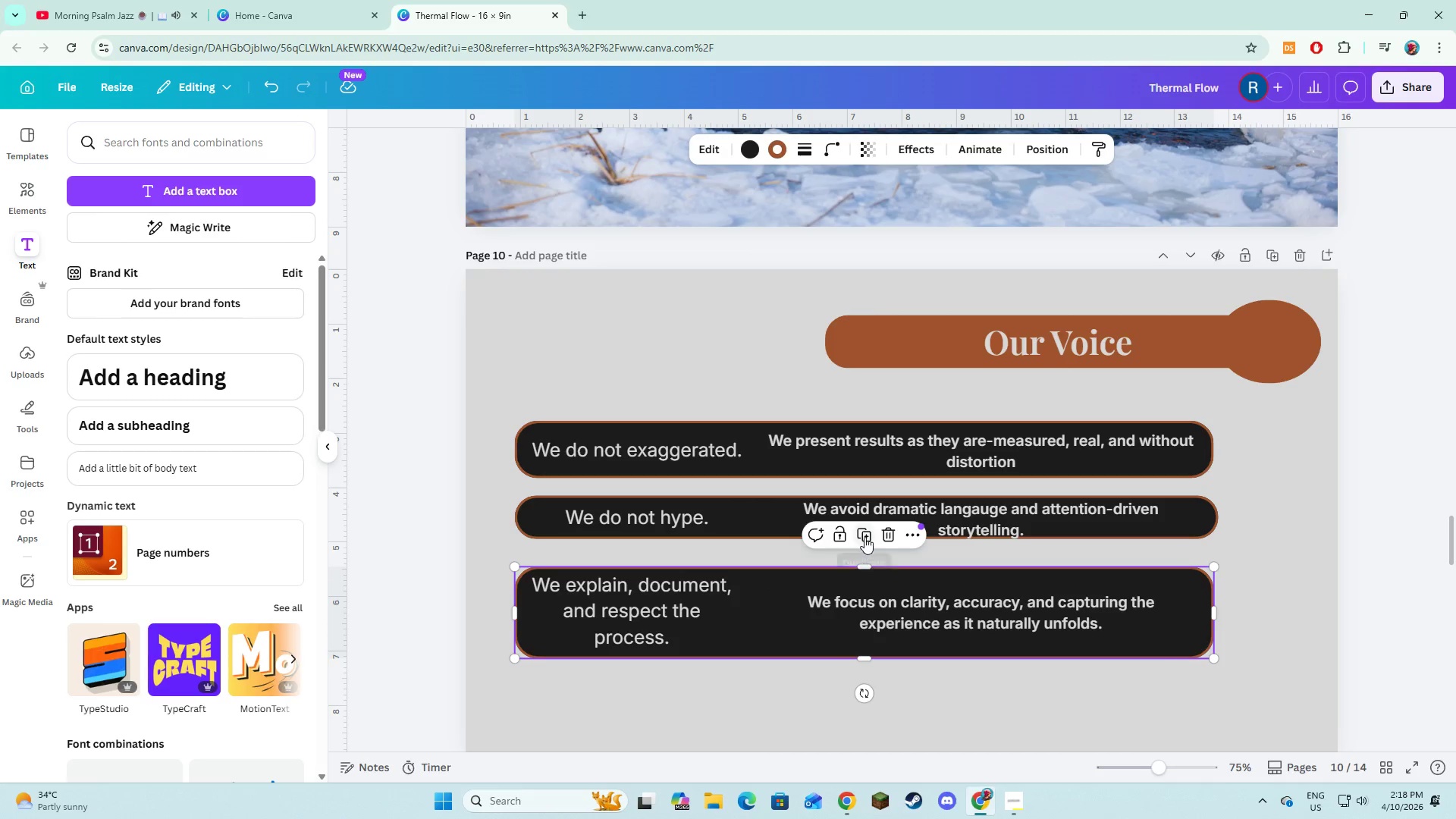 
left_click_drag(start_coordinate=[971, 611], to_coordinate=[962, 606])
 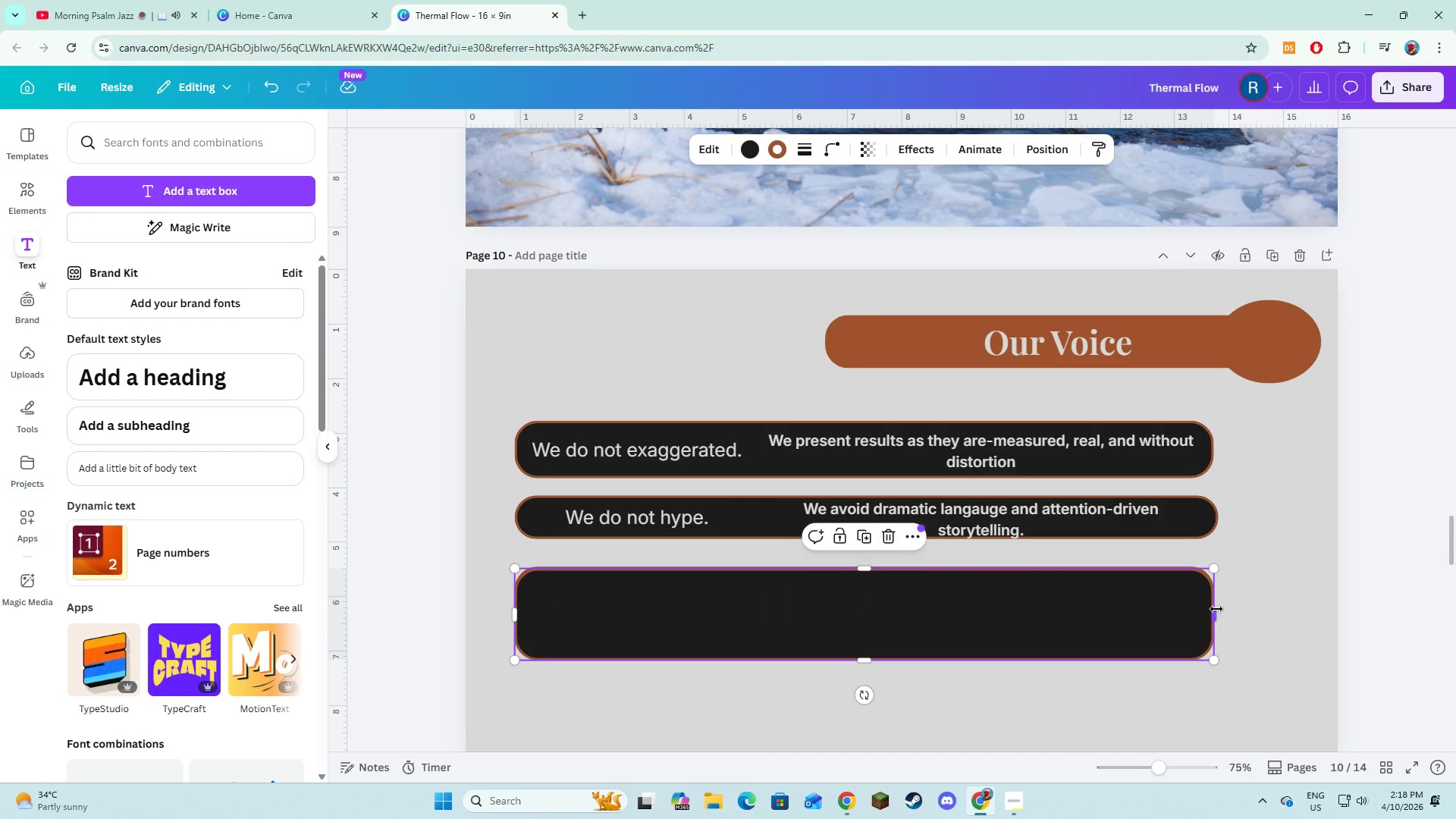 
left_click_drag(start_coordinate=[1216, 609], to_coordinate=[788, 629])
 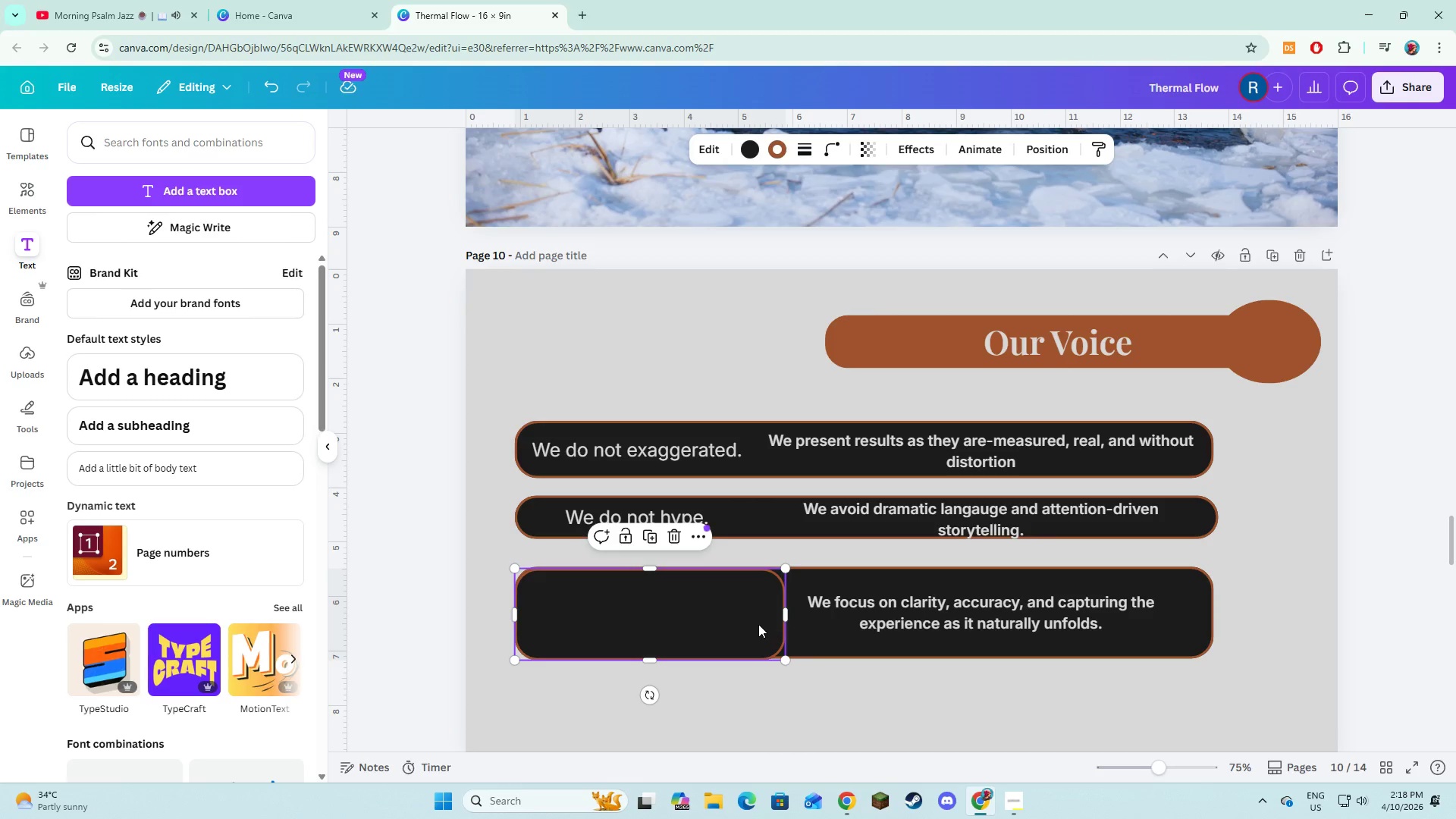 
right_click([758, 624])
 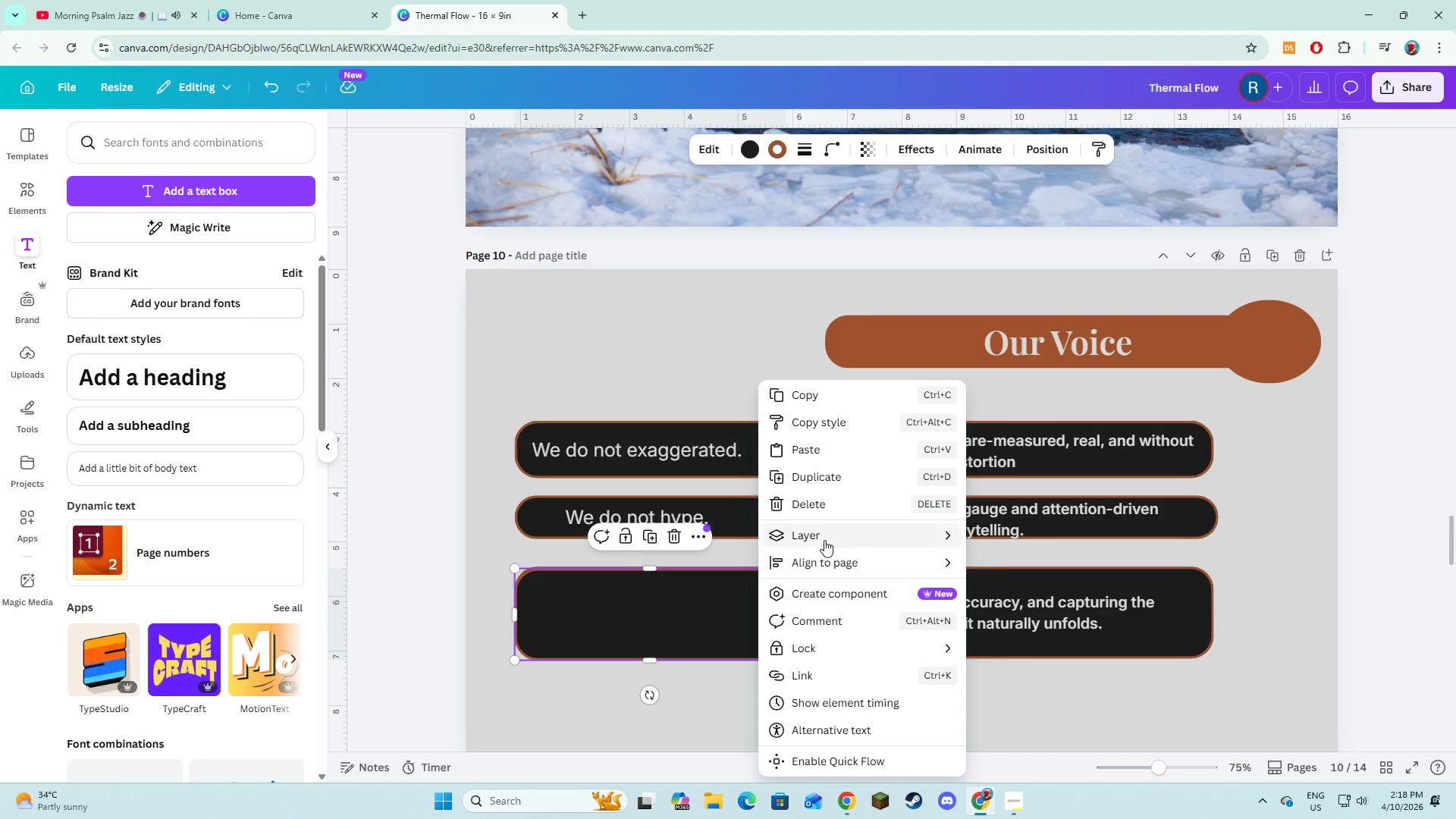 
left_click([824, 540])
 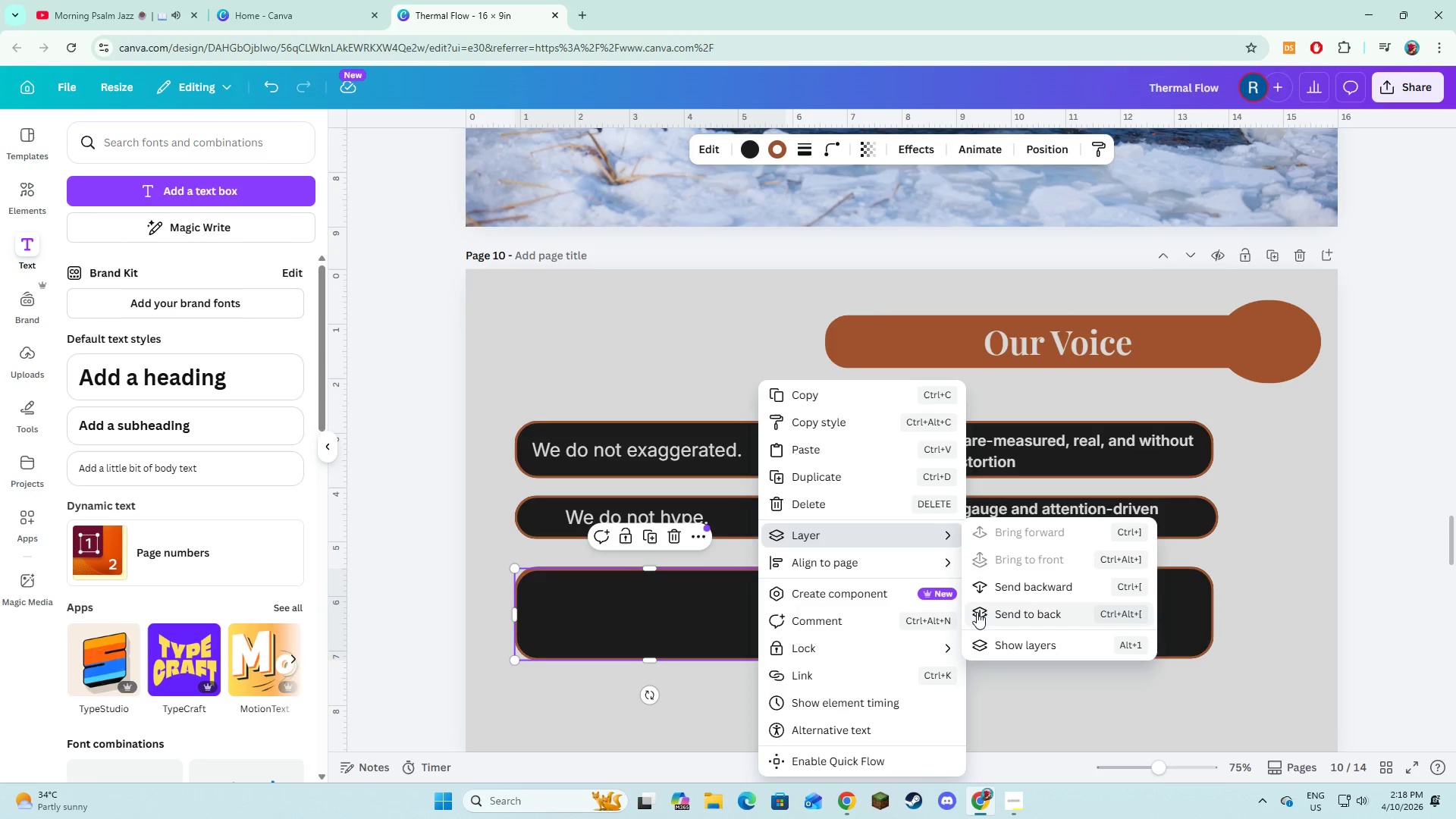 
left_click([977, 612])
 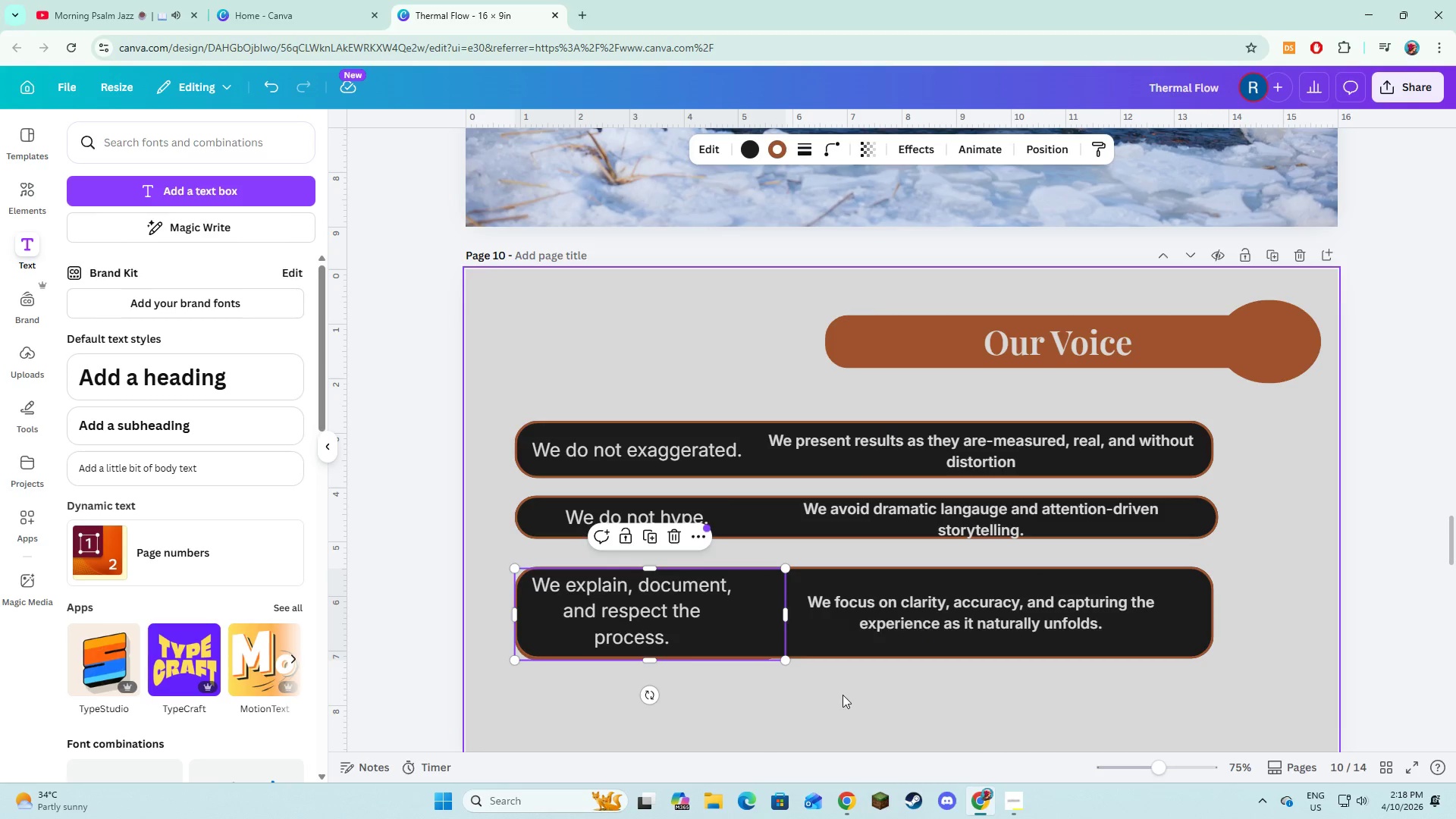 
left_click([838, 698])
 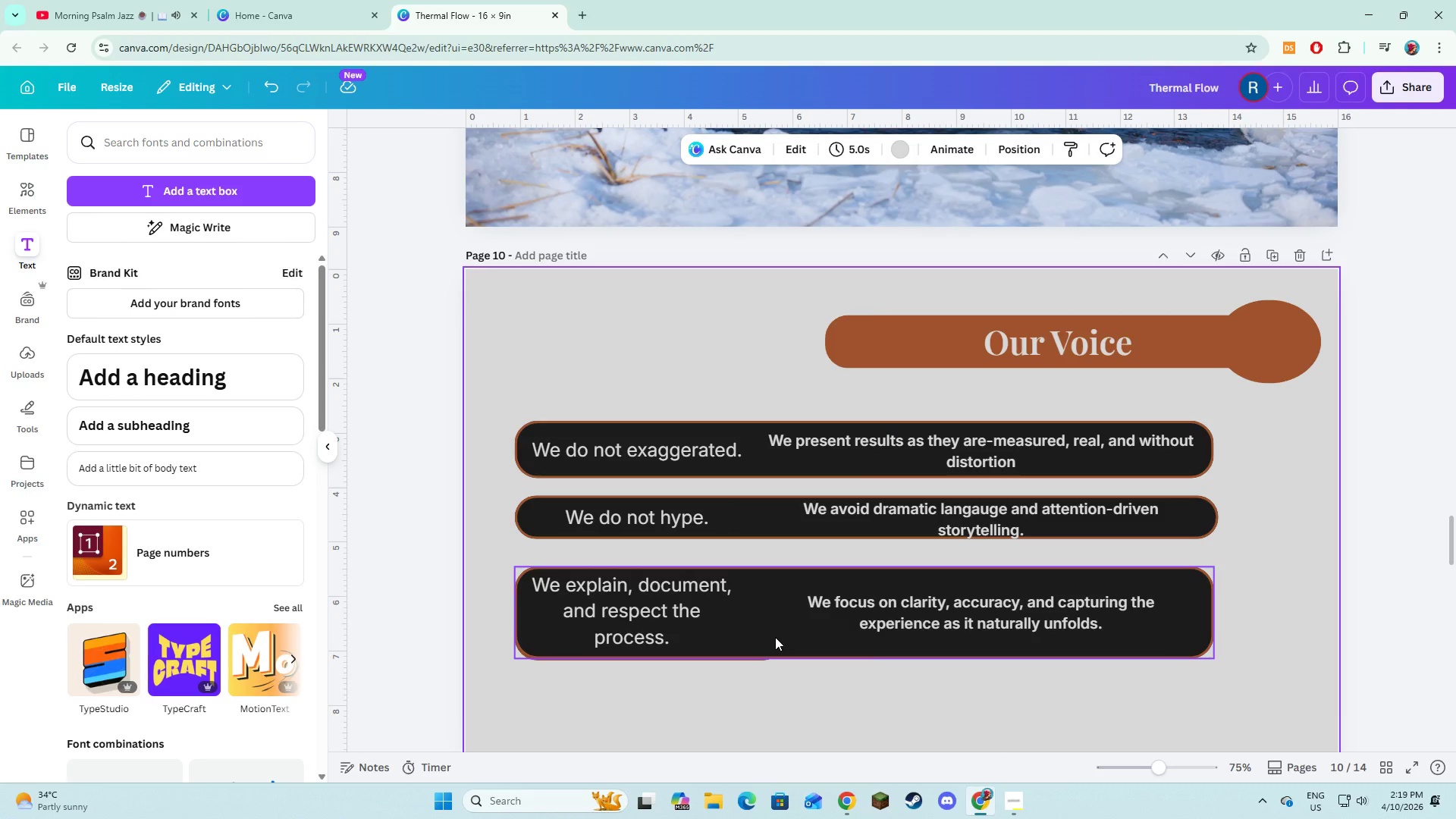 
left_click([735, 639])
 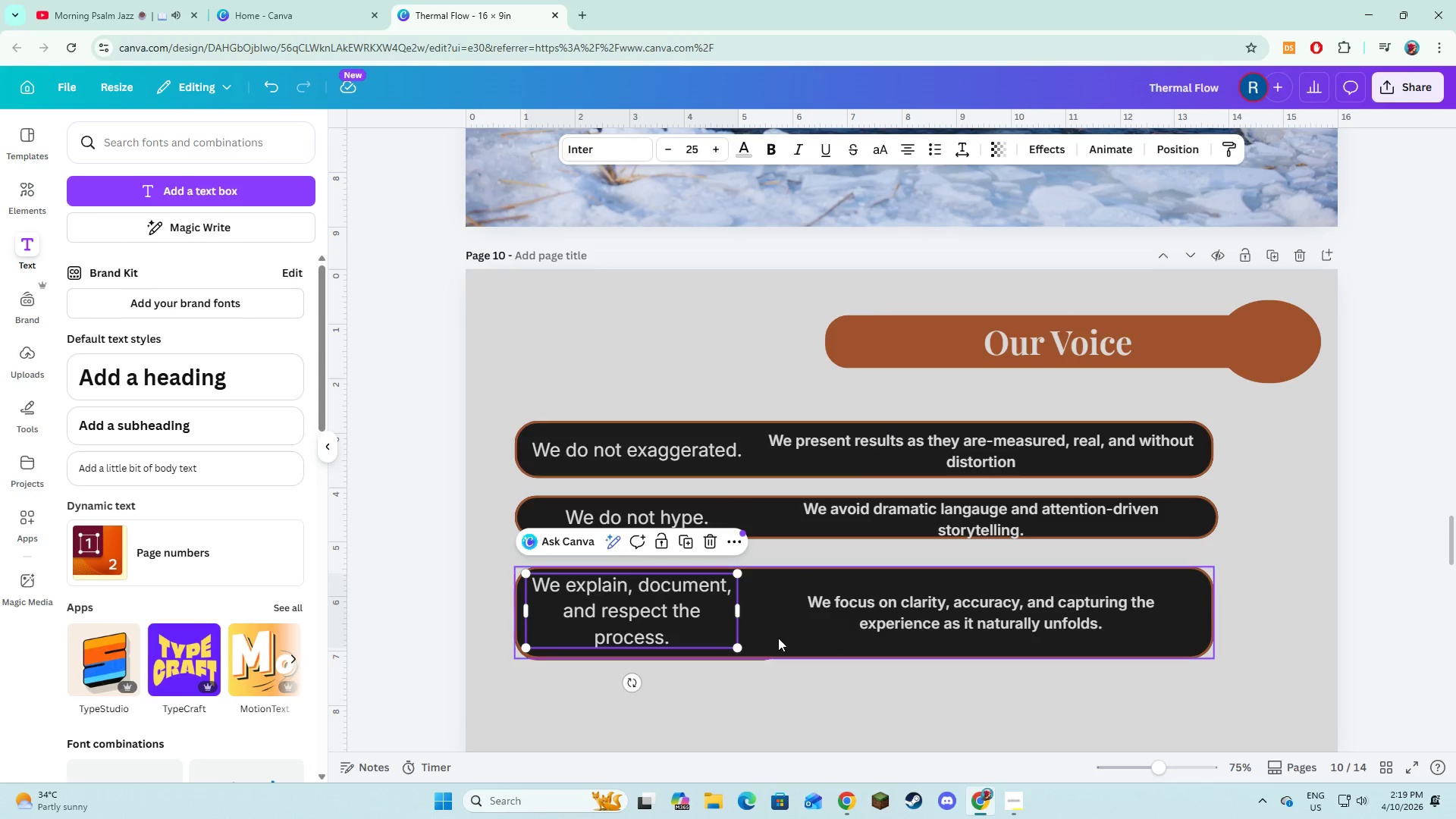 
left_click([778, 638])
 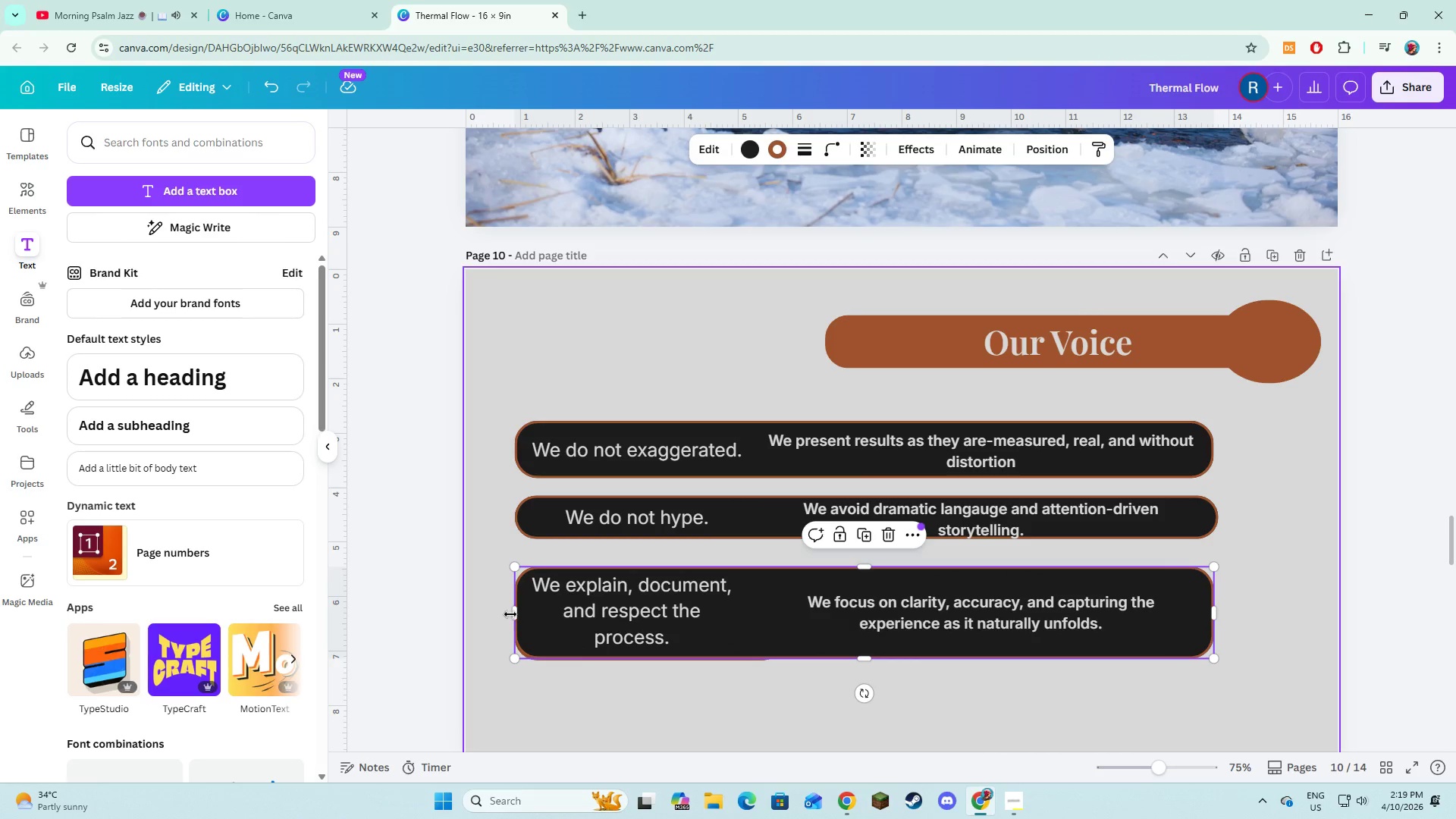 
left_click_drag(start_coordinate=[513, 614], to_coordinate=[792, 644])
 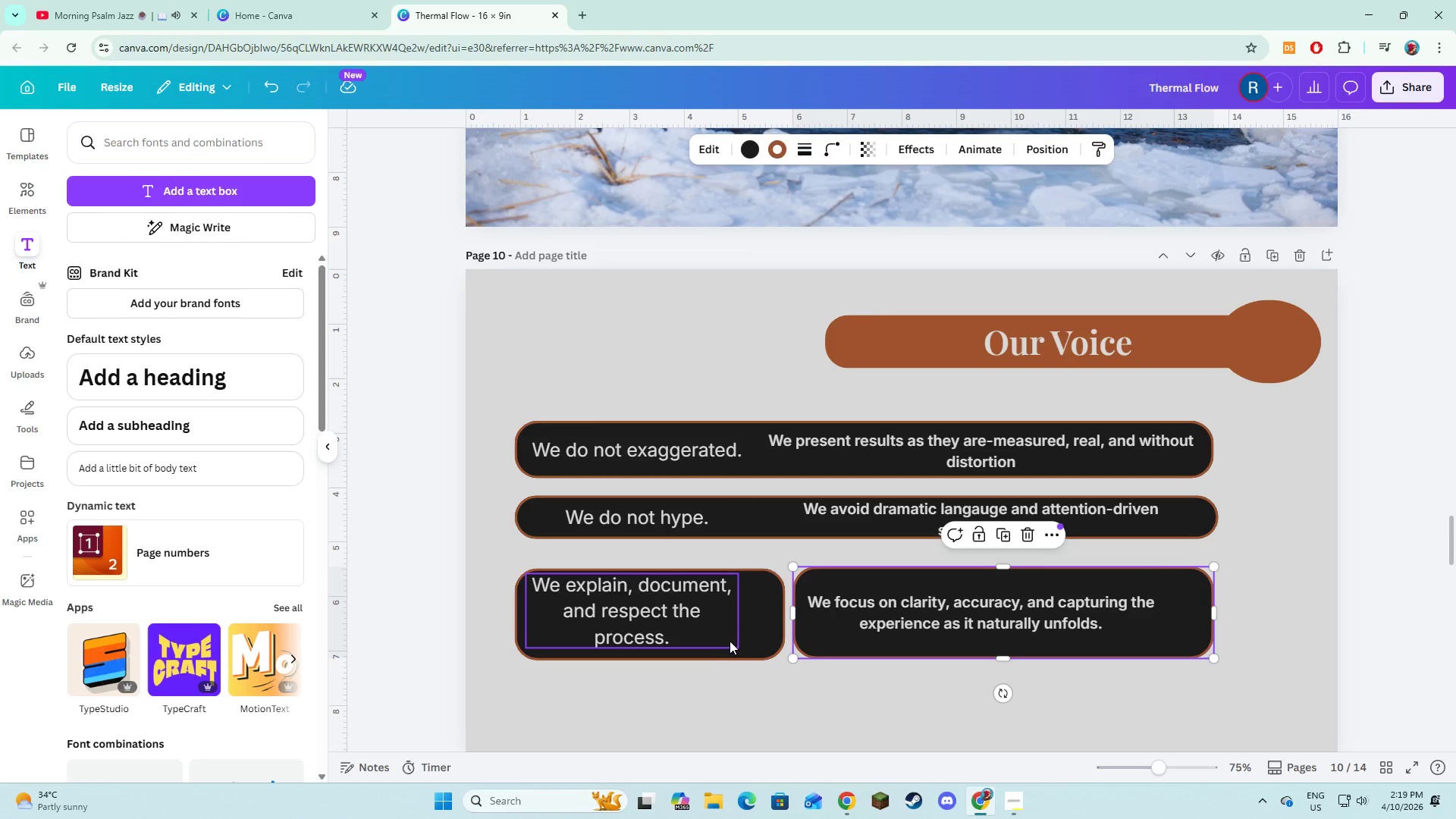 
left_click([730, 640])
 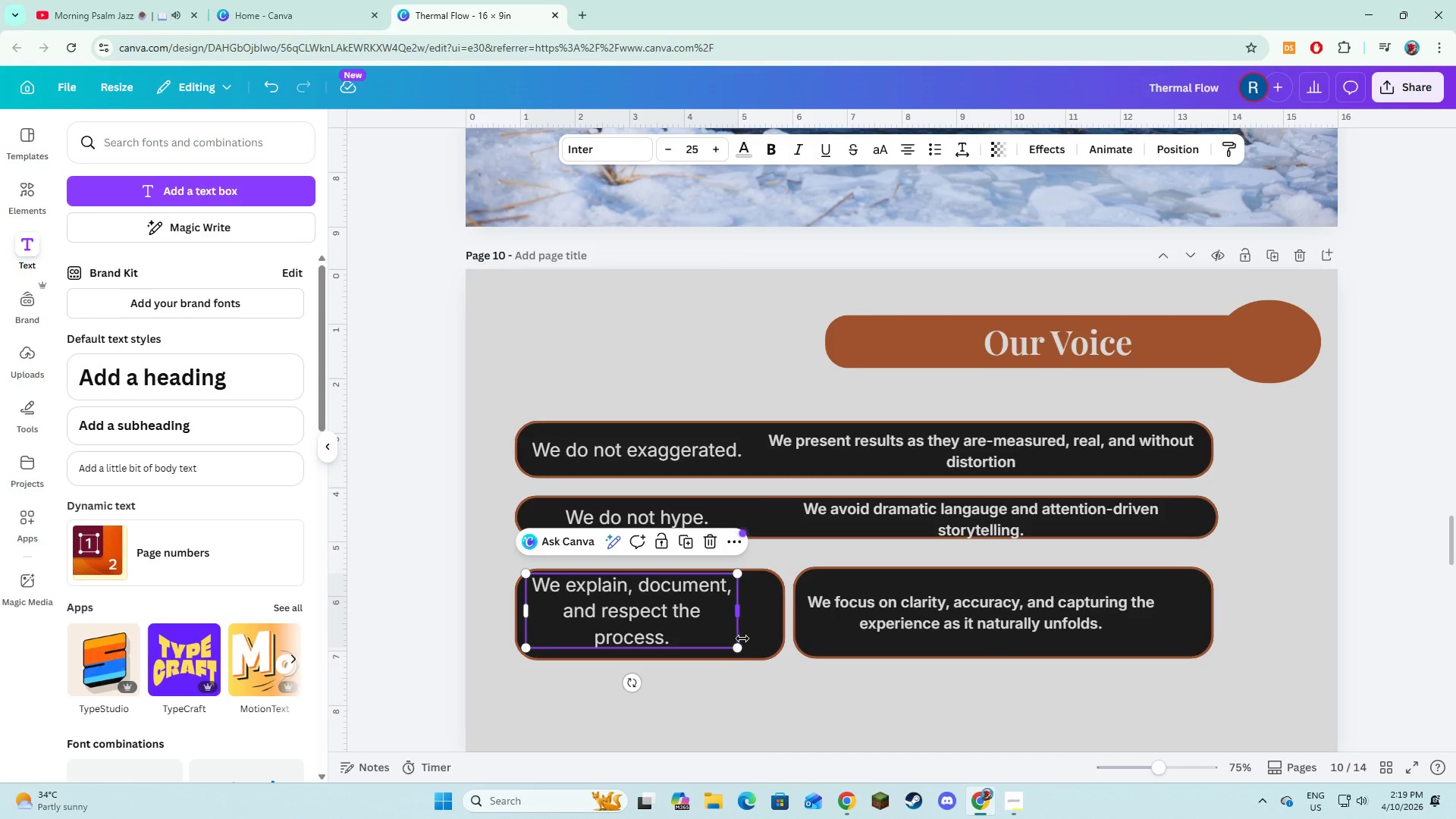 
left_click([743, 639])
 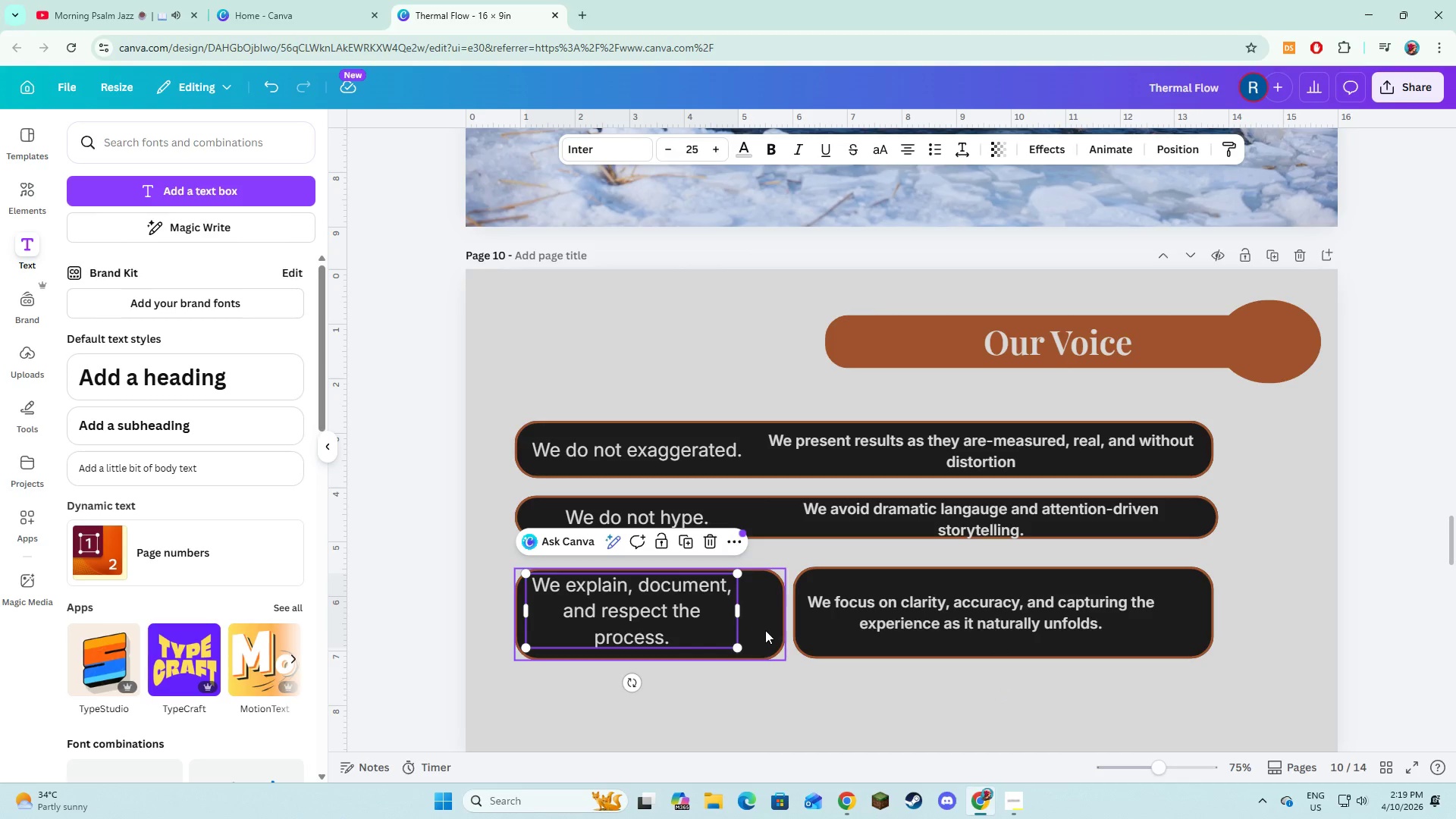 
left_click([769, 623])
 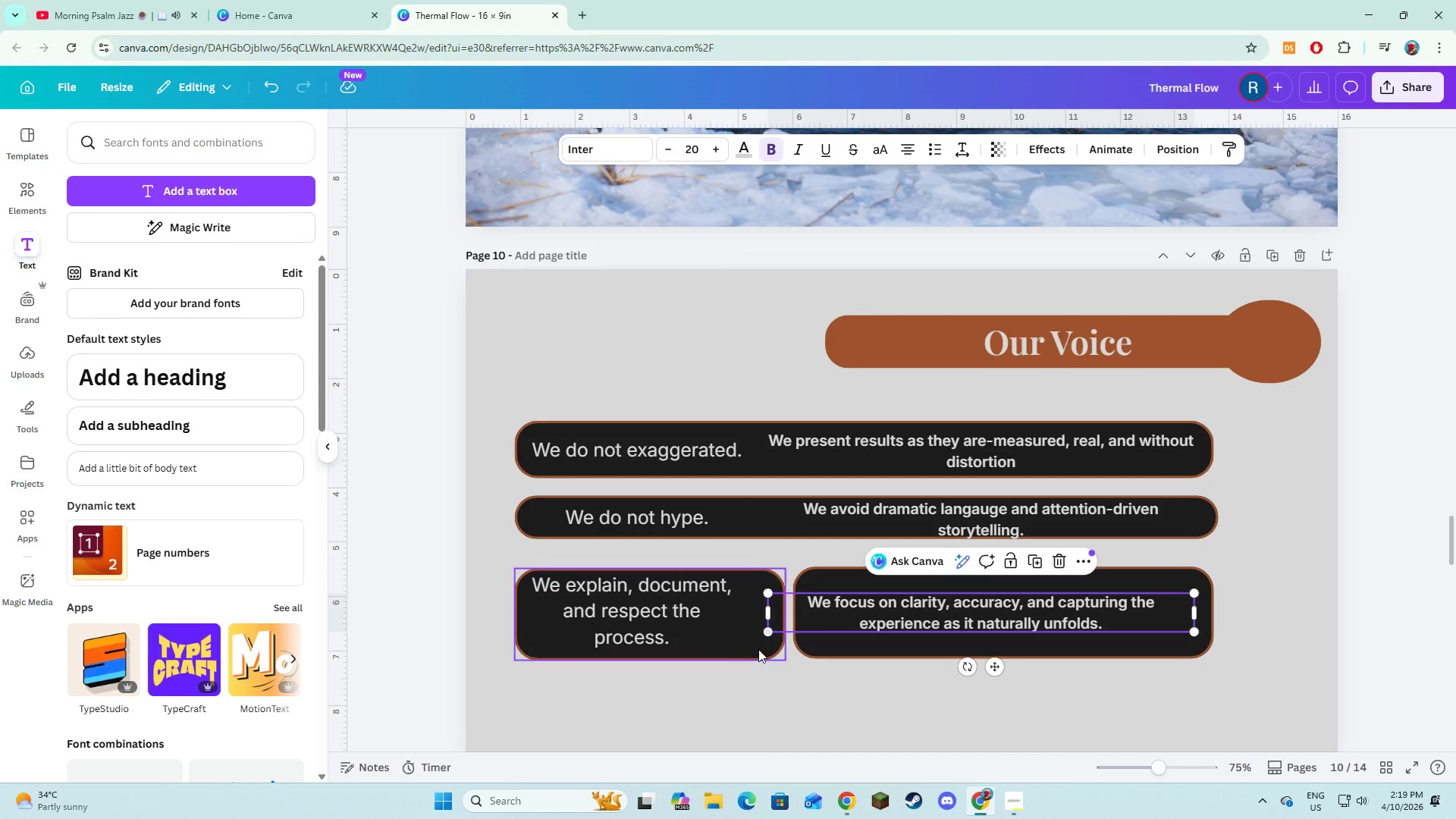 
left_click([758, 649])
 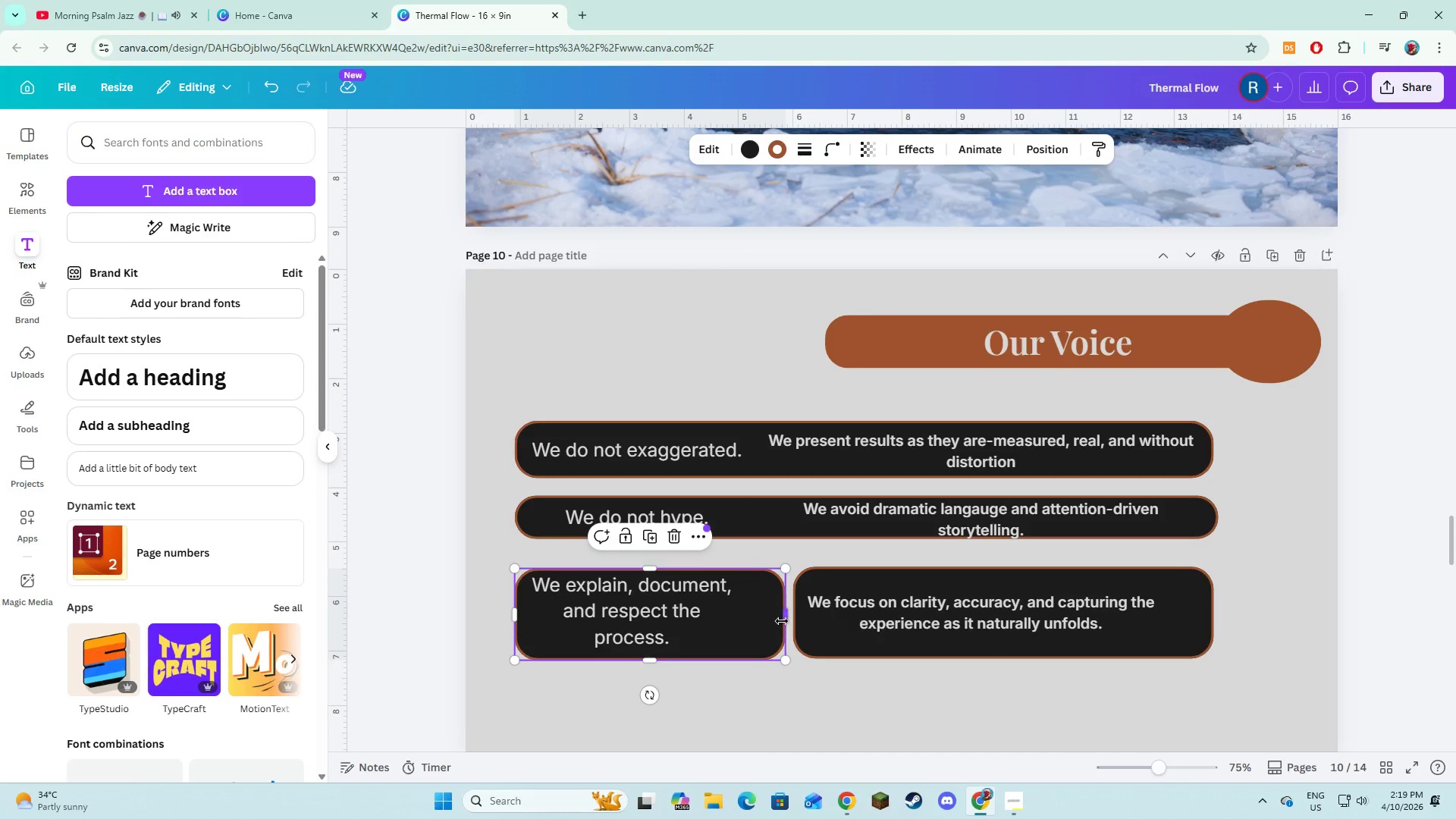 
left_click_drag(start_coordinate=[783, 621], to_coordinate=[761, 623])
 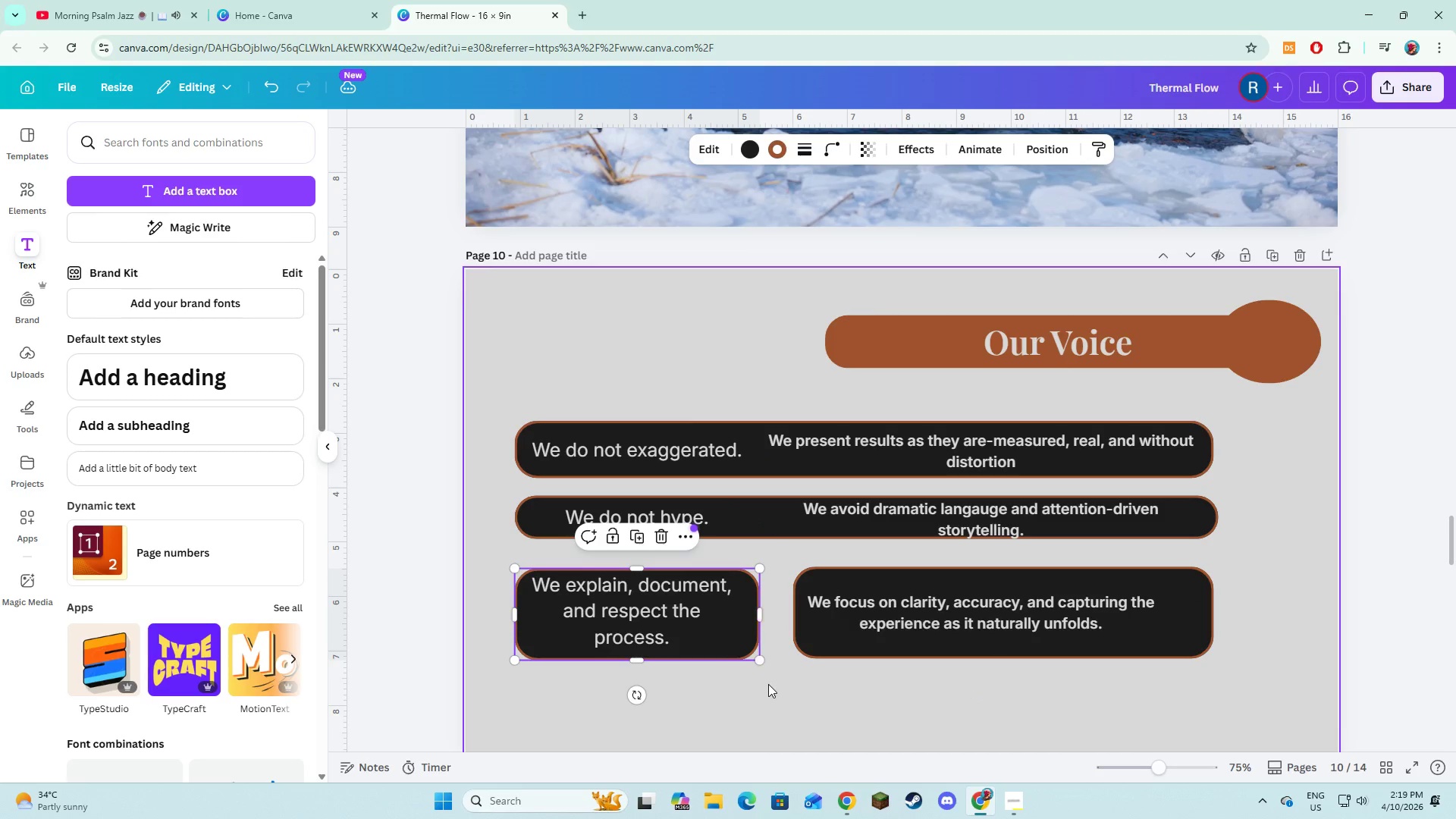 
left_click([768, 684])
 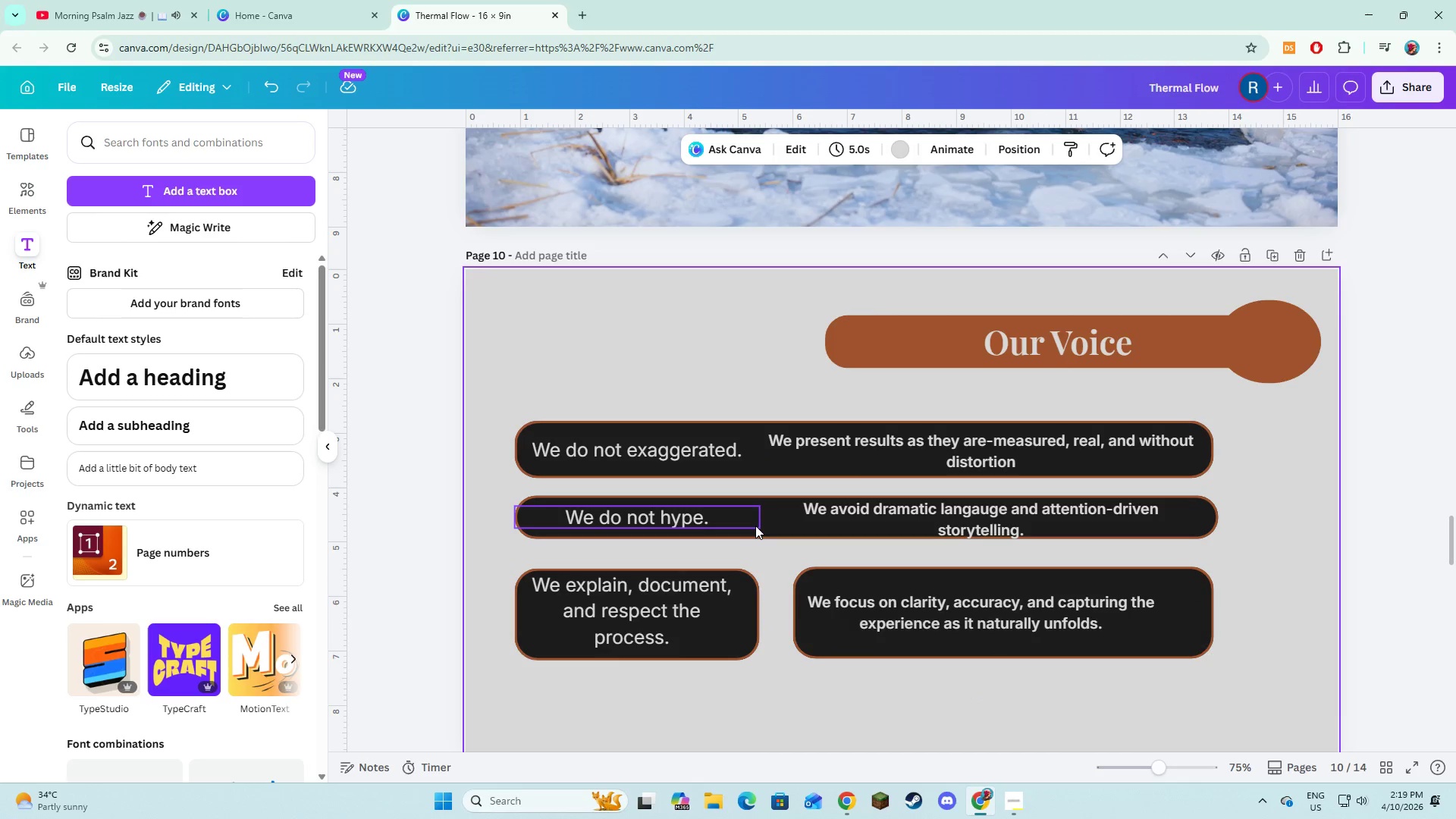 
left_click([755, 526])
 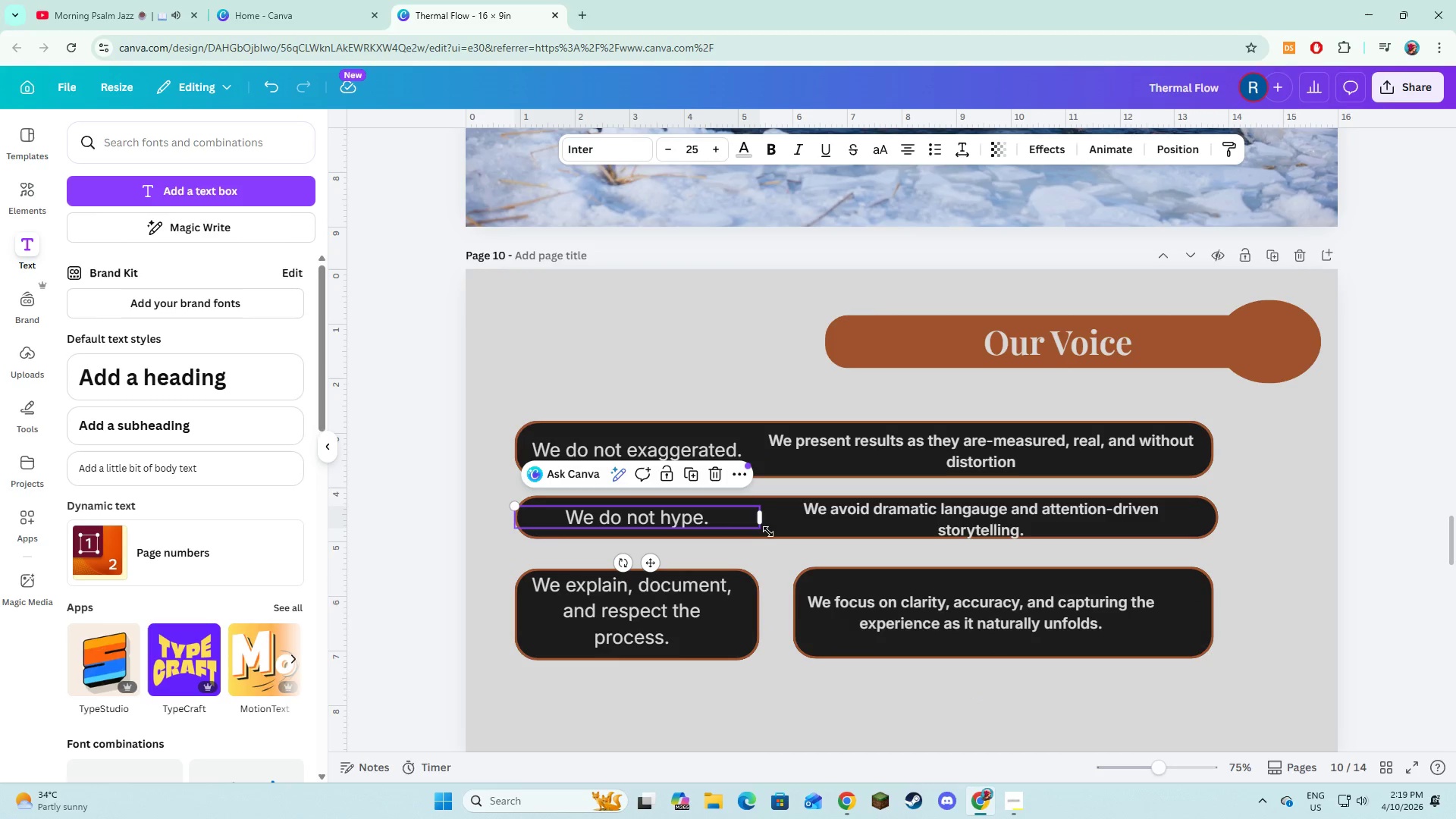 
left_click([774, 535])
 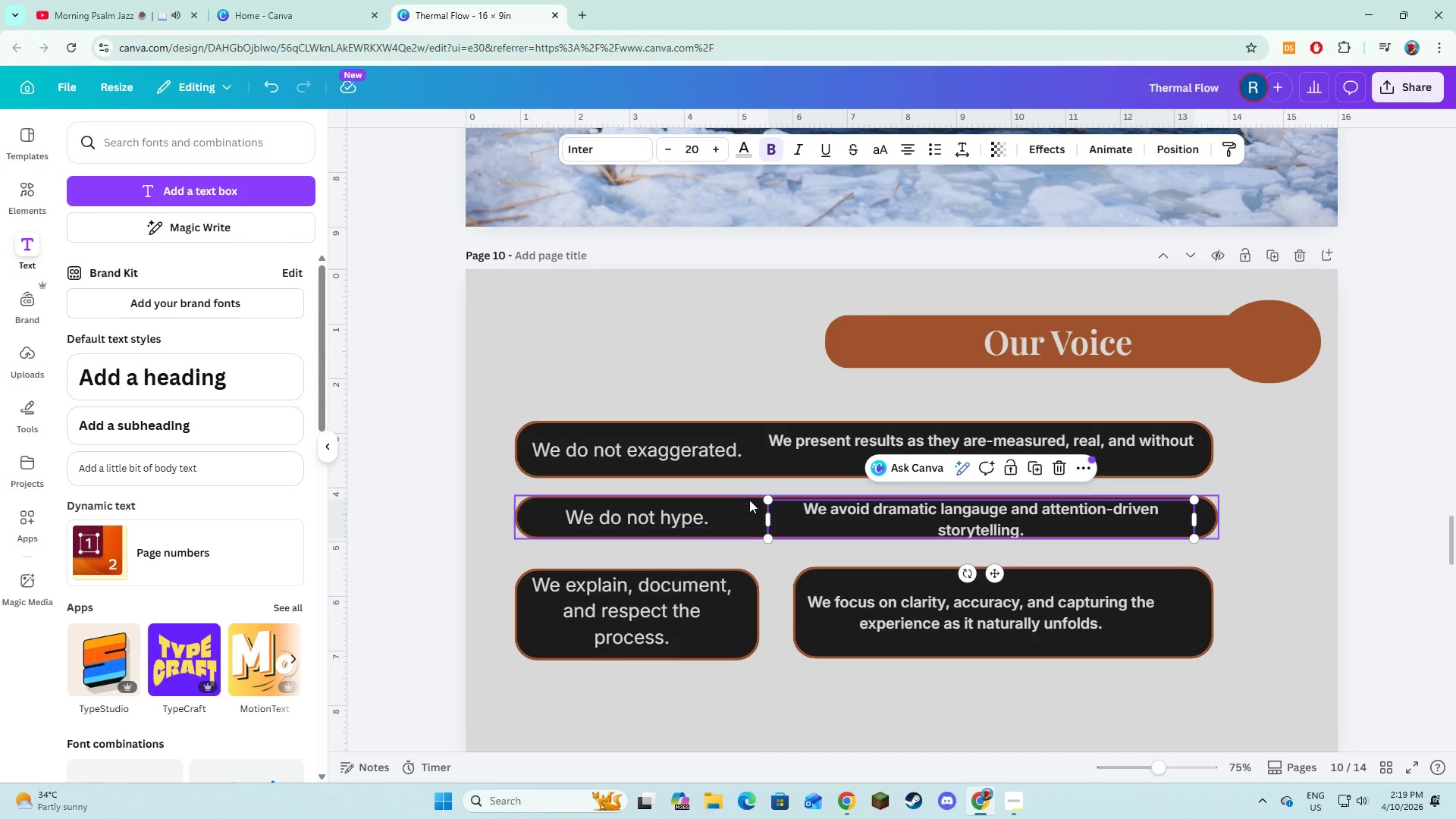 
left_click([749, 499])
 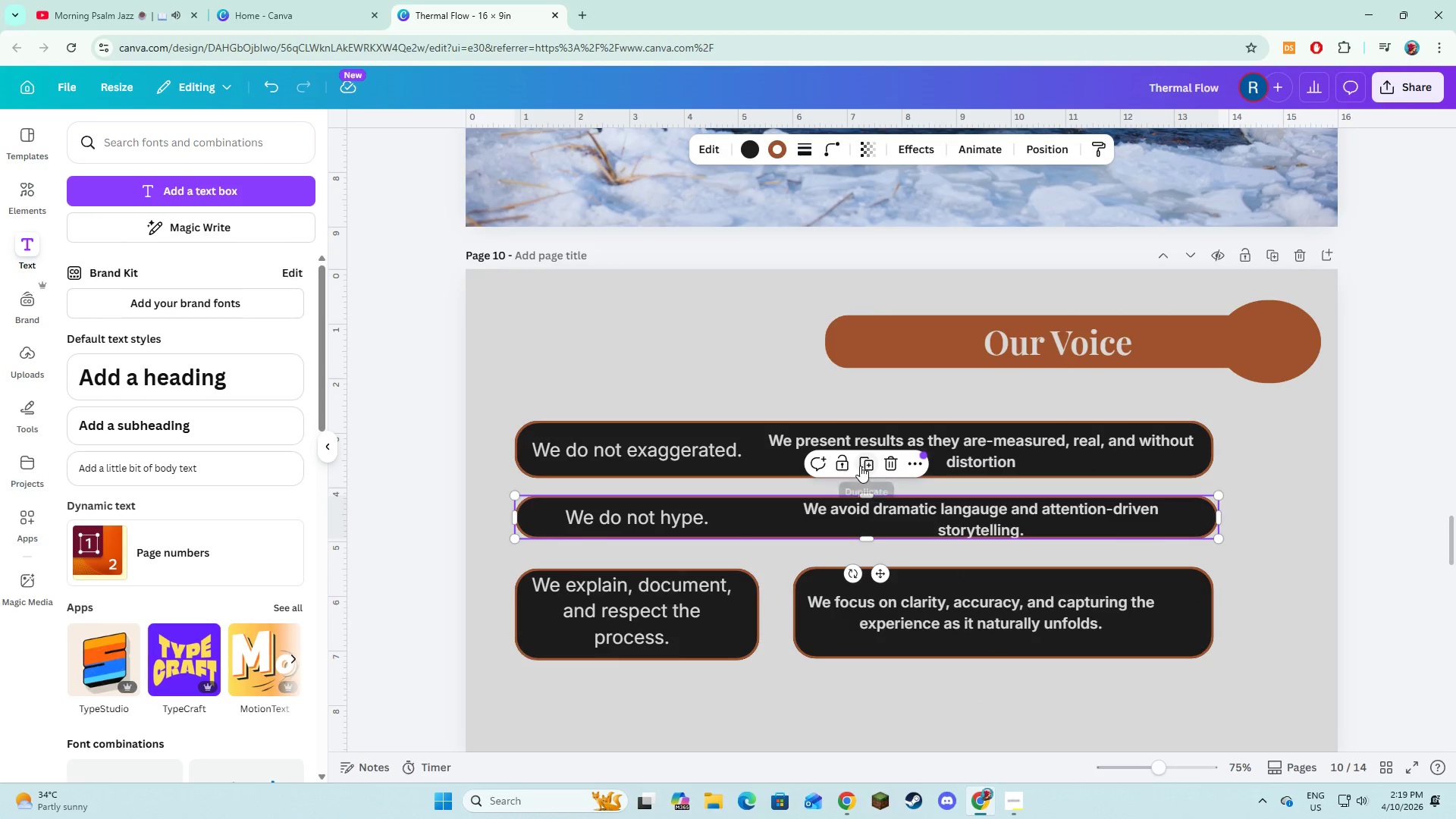 
left_click([860, 466])
 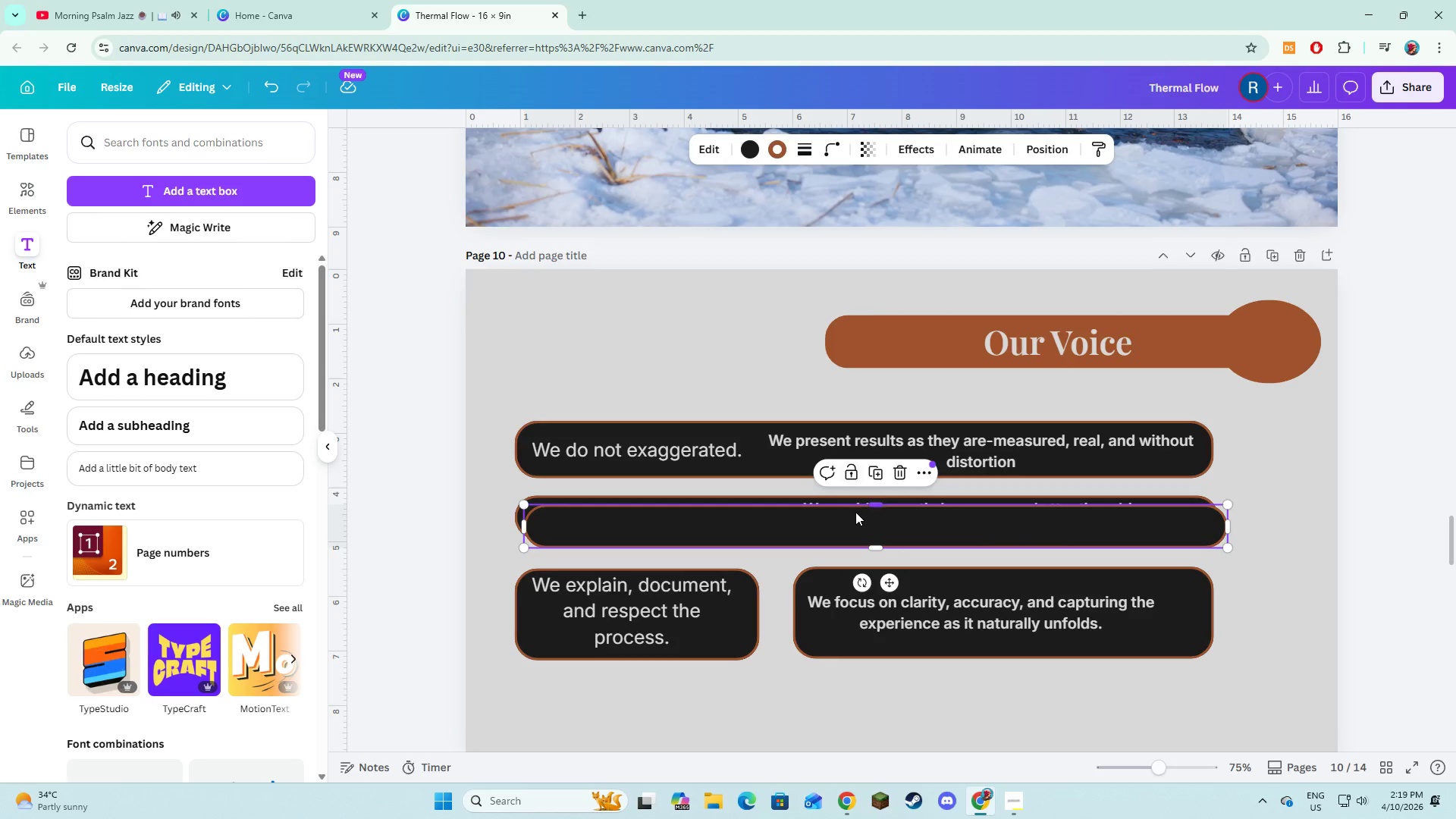 
left_click_drag(start_coordinate=[855, 513], to_coordinate=[848, 504])
 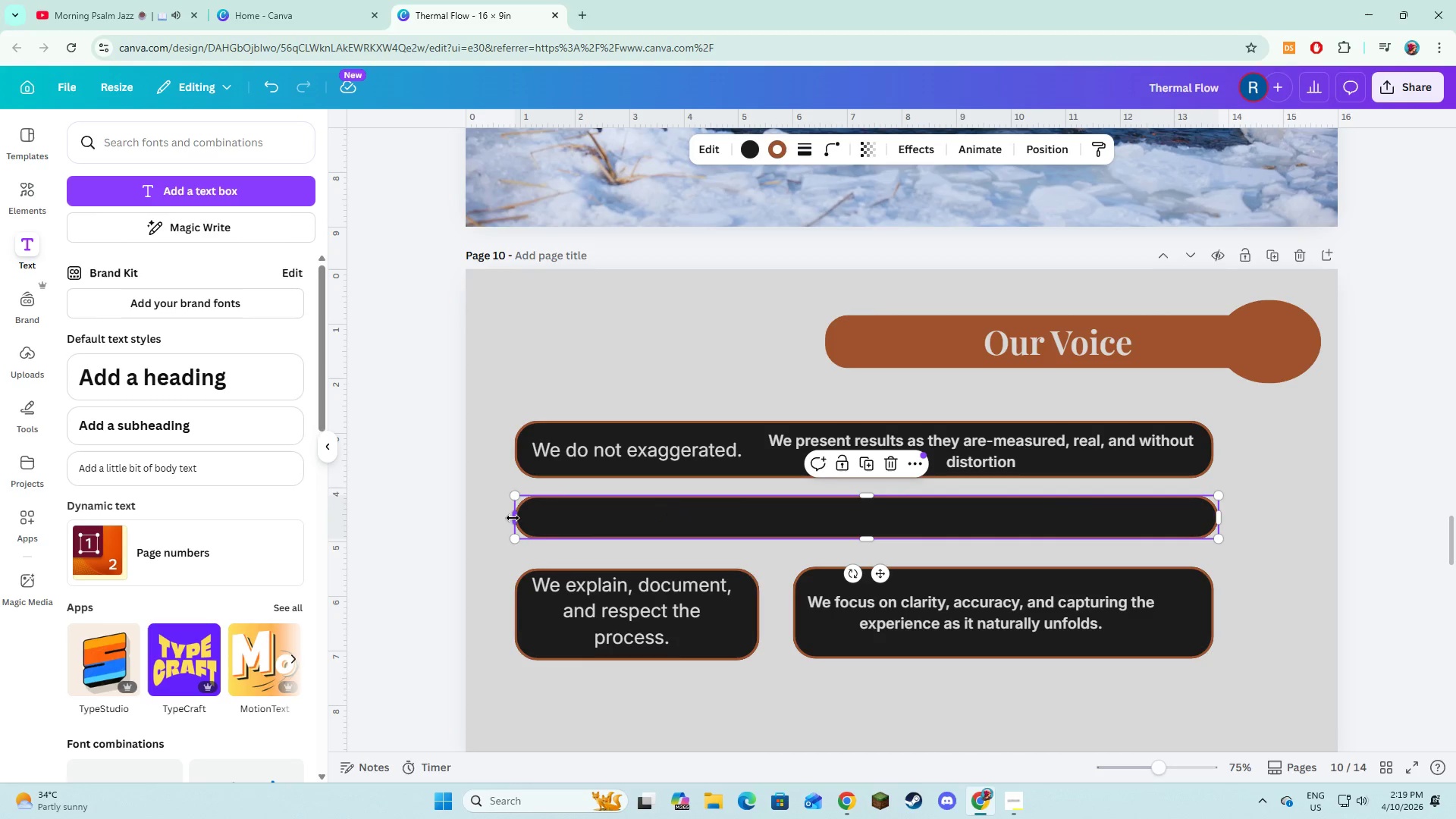 
left_click_drag(start_coordinate=[513, 518], to_coordinate=[782, 525])
 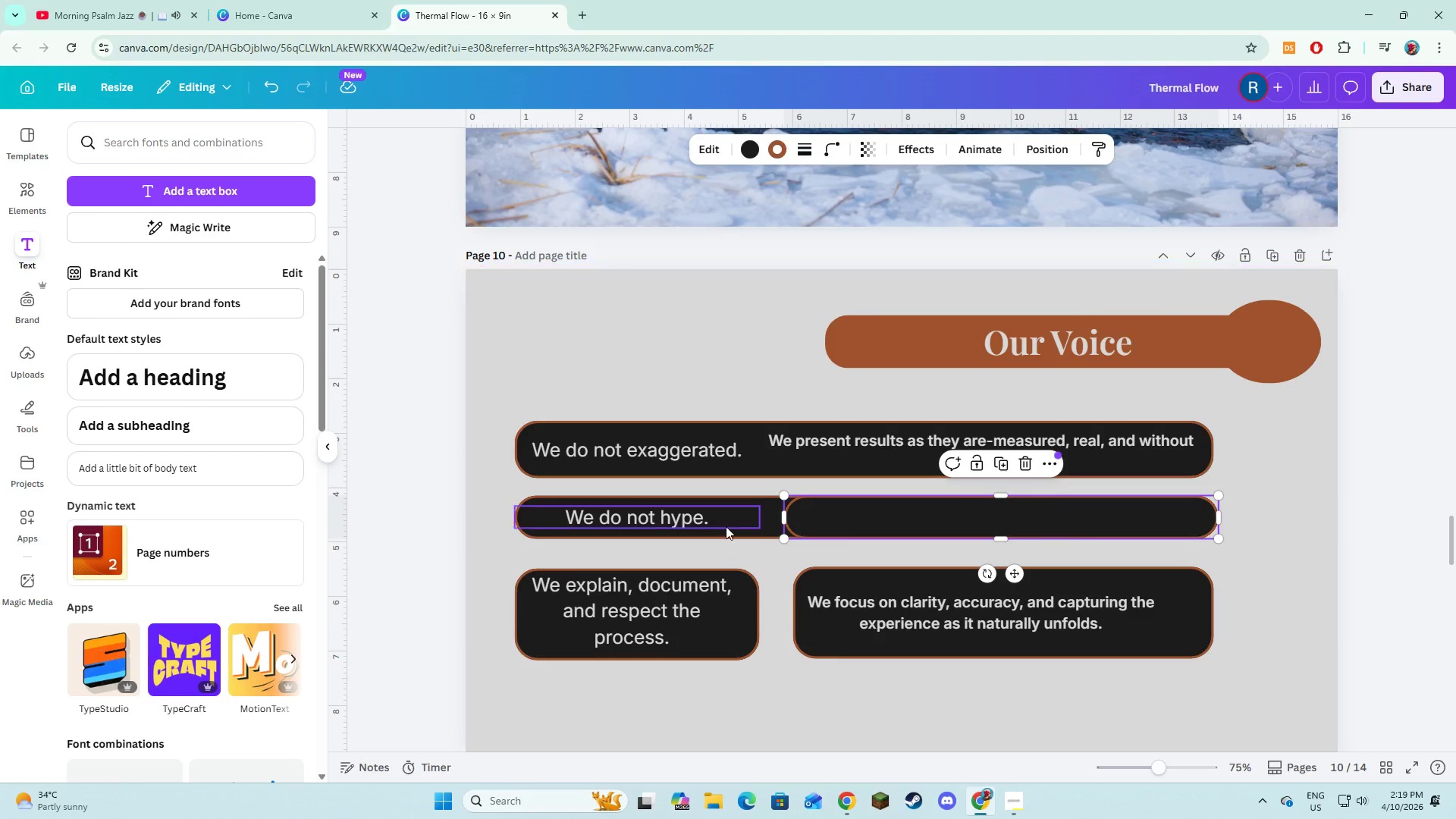 
left_click([726, 523])
 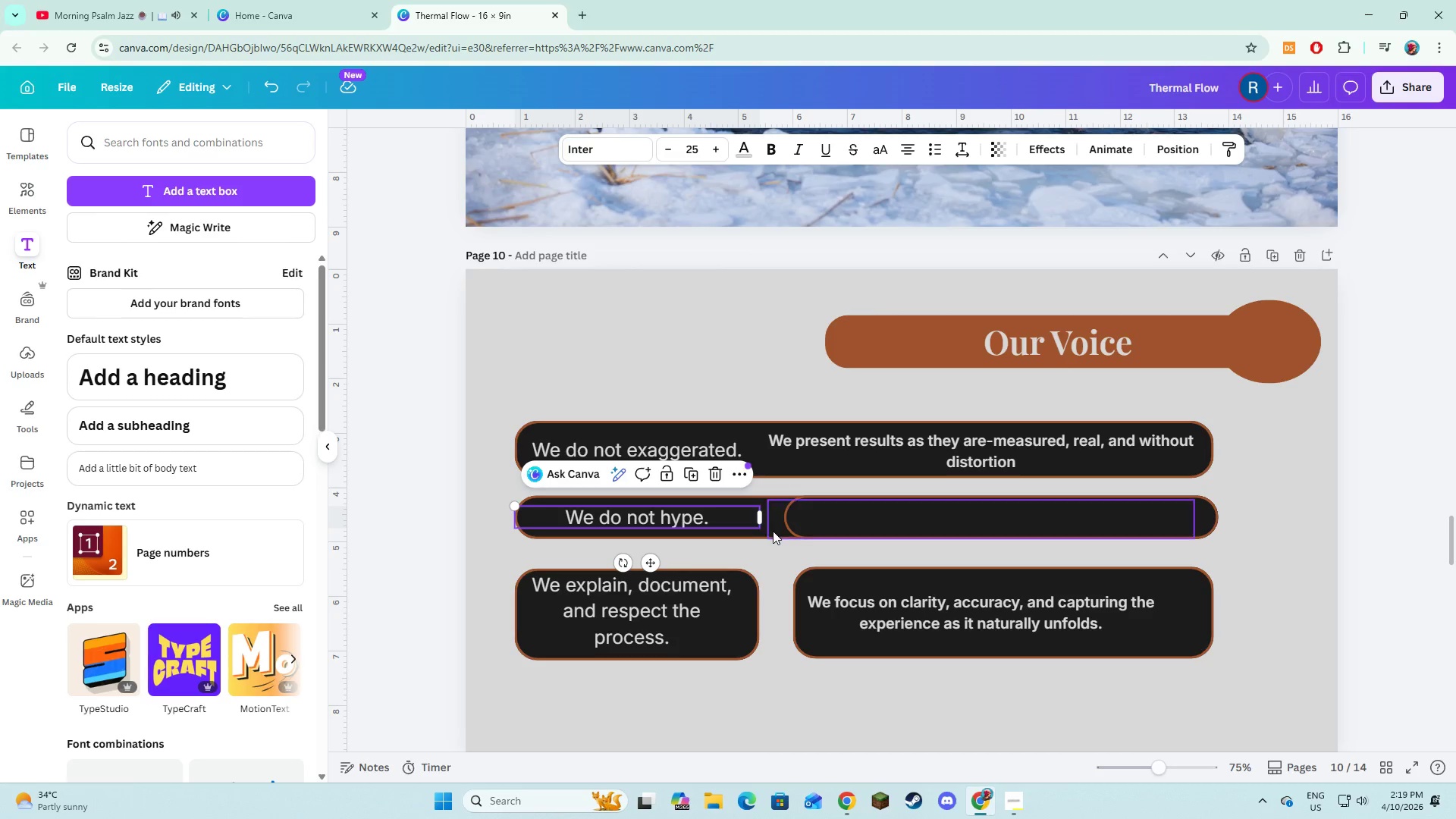 
left_click([773, 531])
 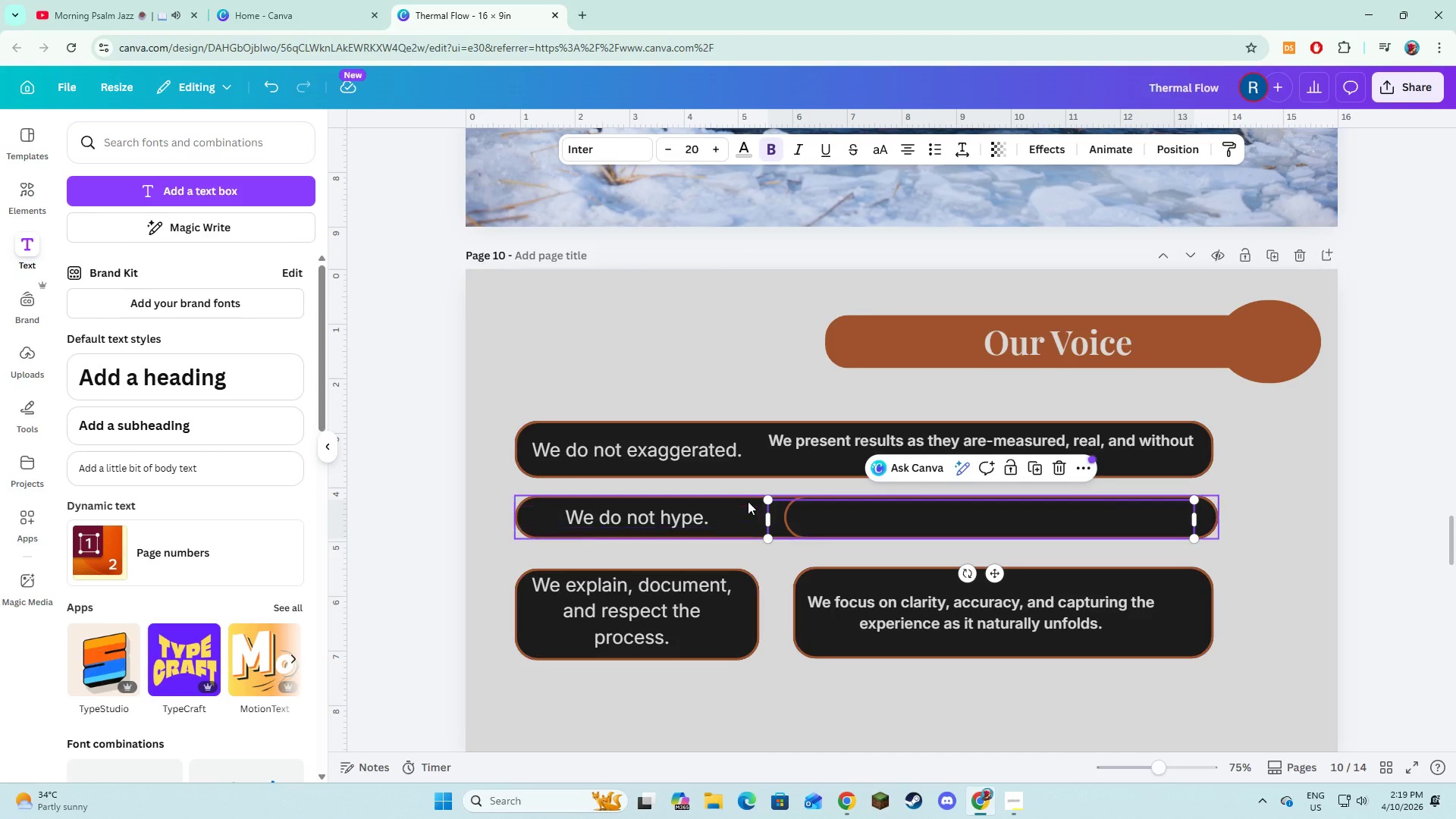 
left_click([748, 501])
 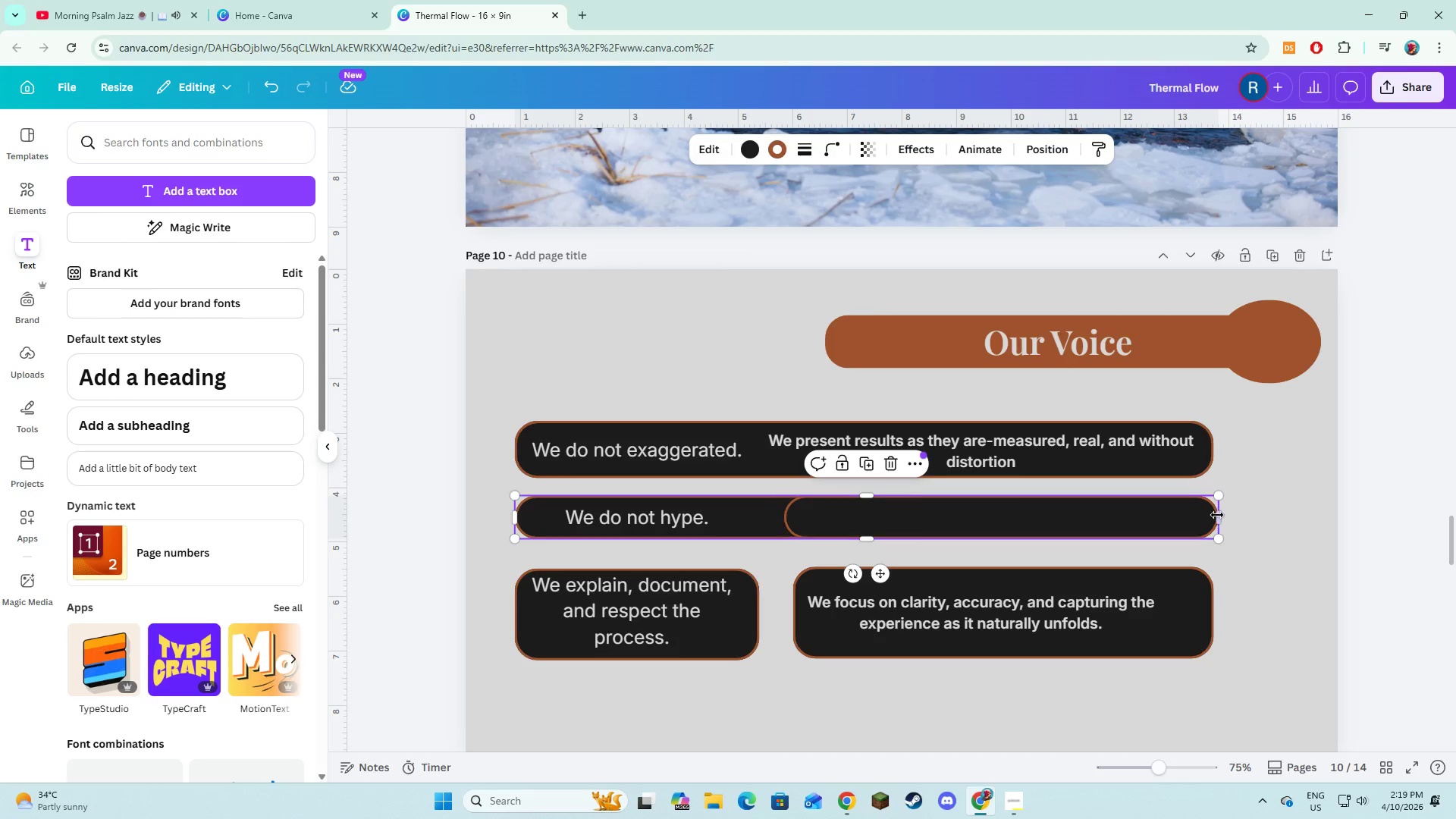 
left_click_drag(start_coordinate=[1217, 515], to_coordinate=[755, 516])
 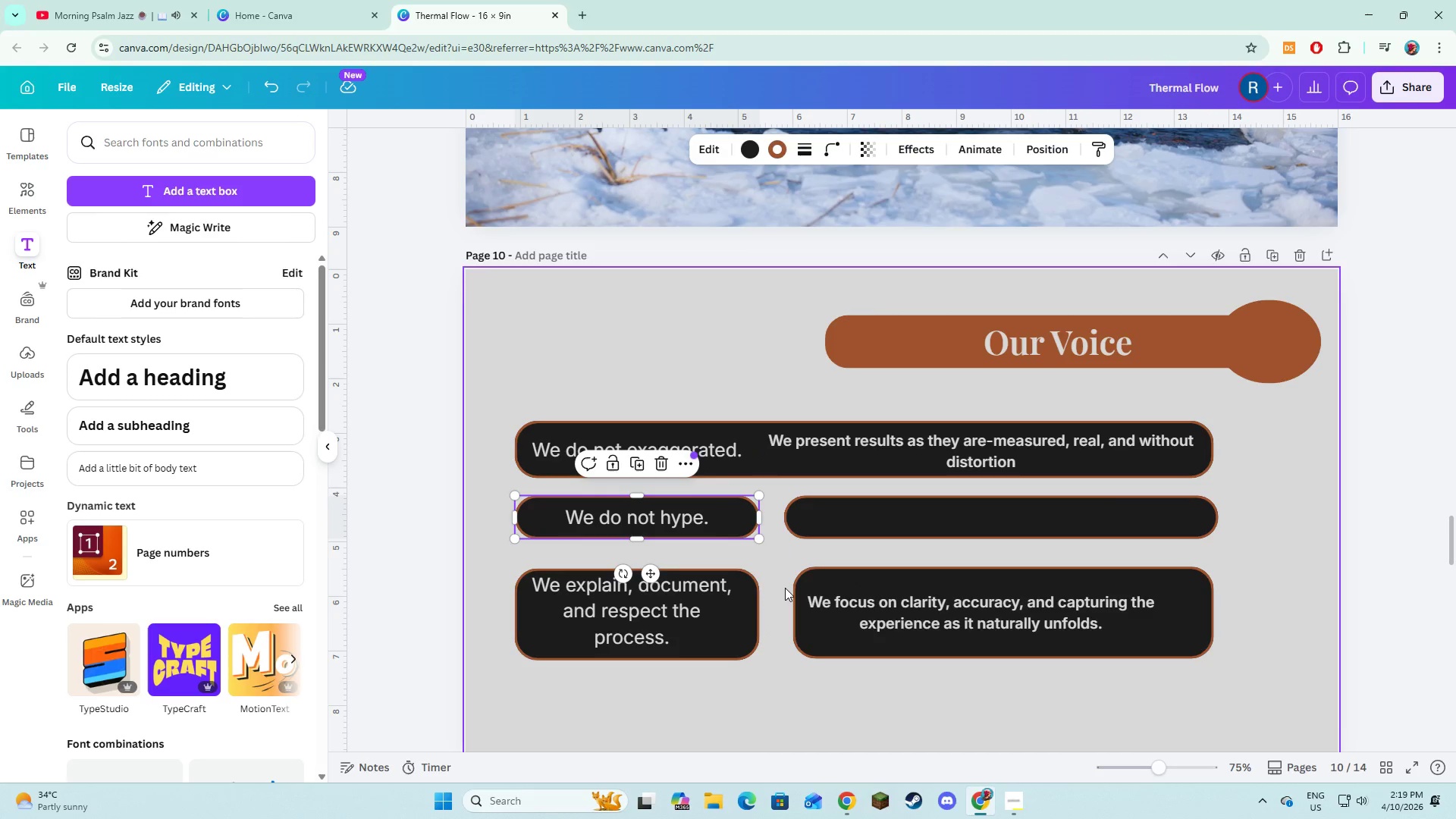 
left_click([785, 588])
 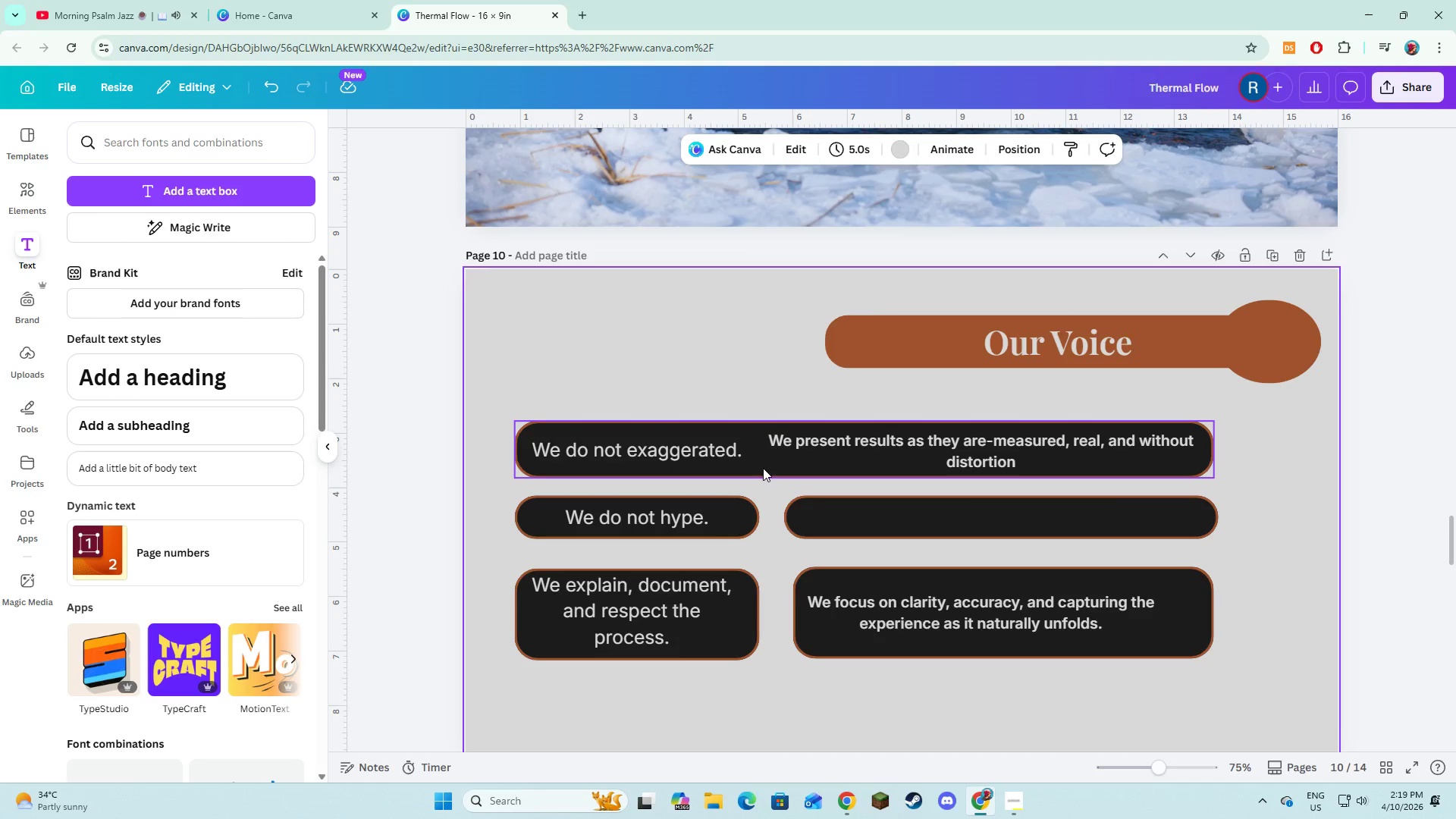 
left_click([768, 472])
 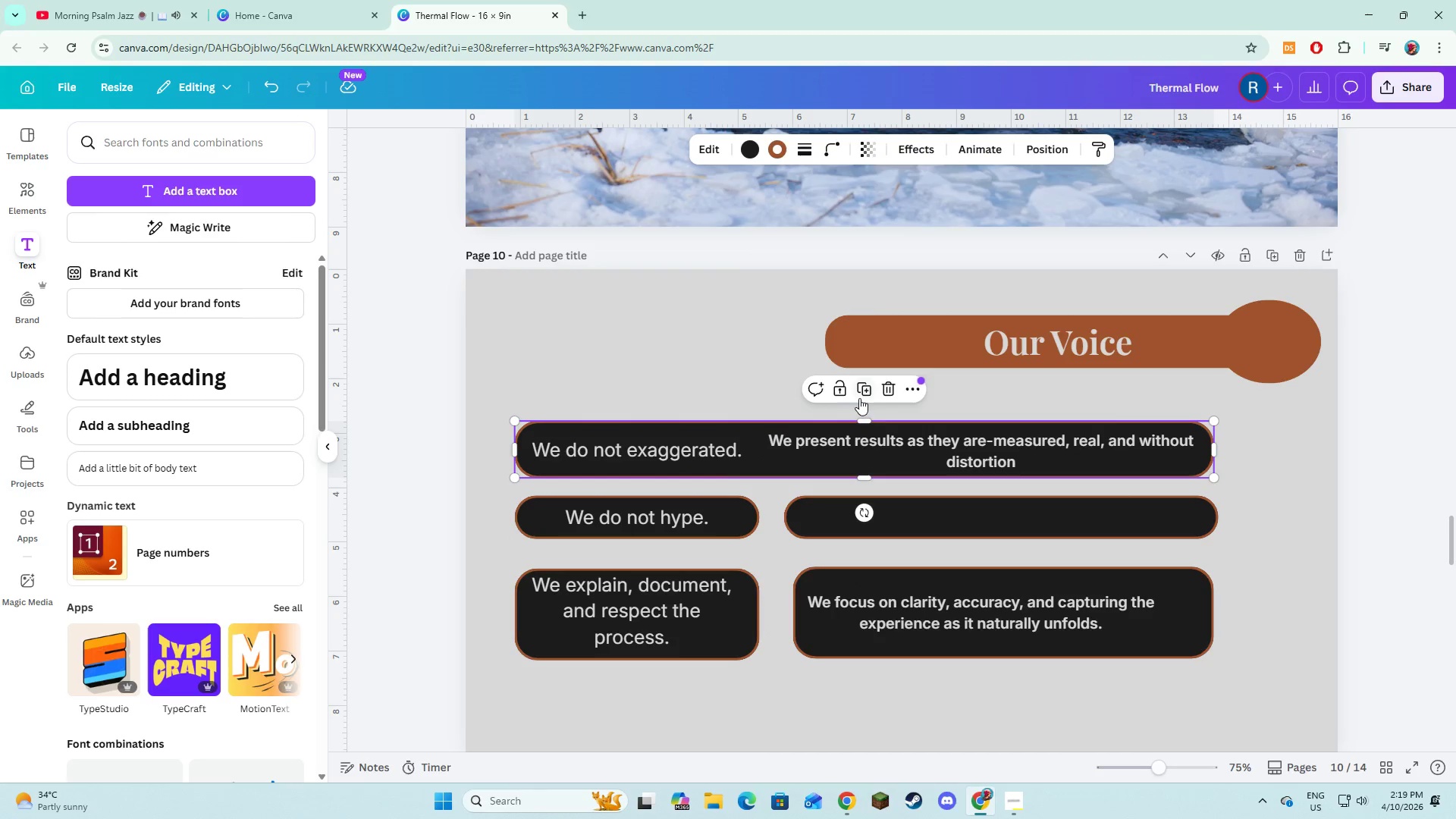 
left_click([861, 397])
 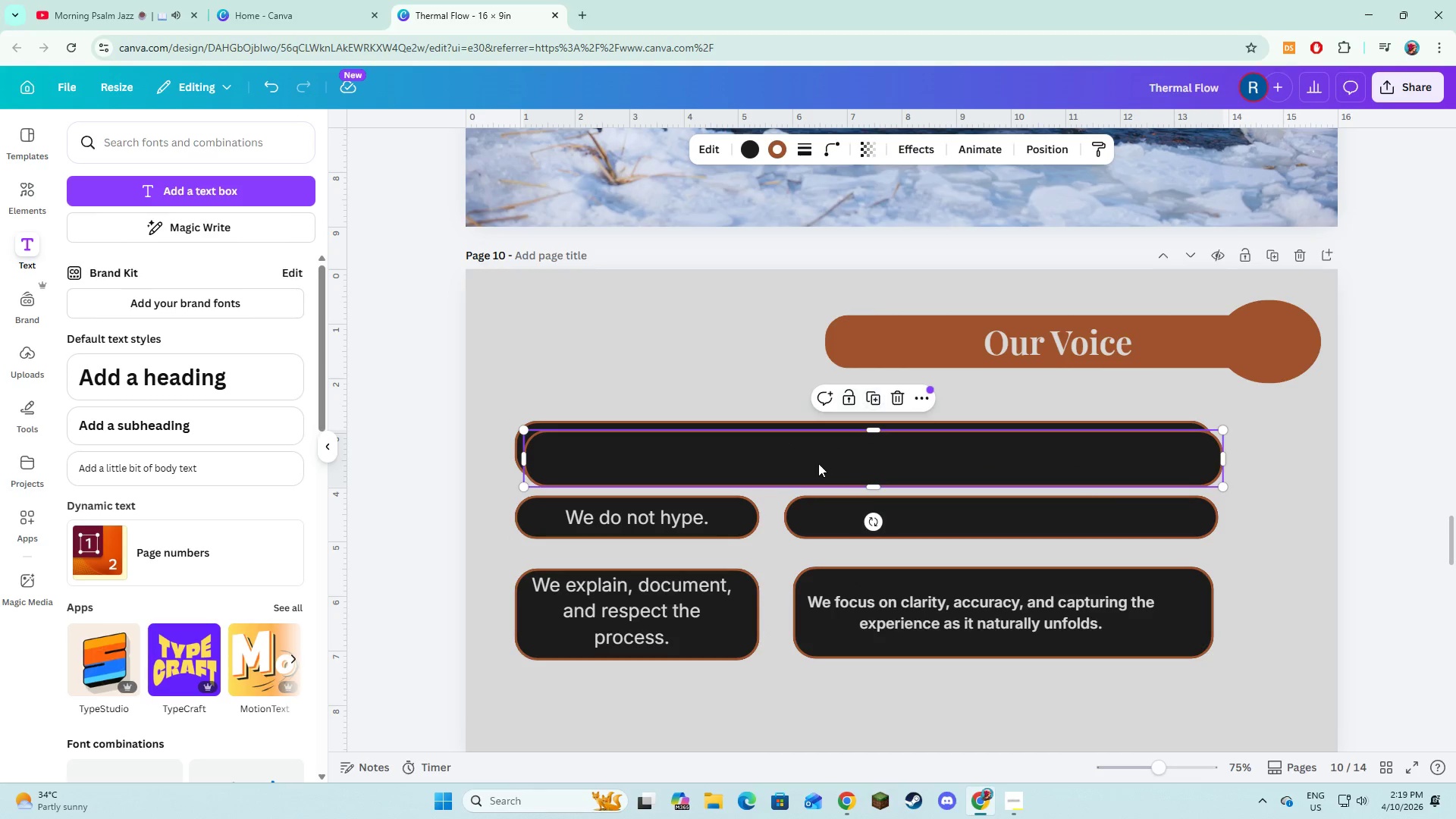 
left_click_drag(start_coordinate=[818, 463], to_coordinate=[811, 456])
 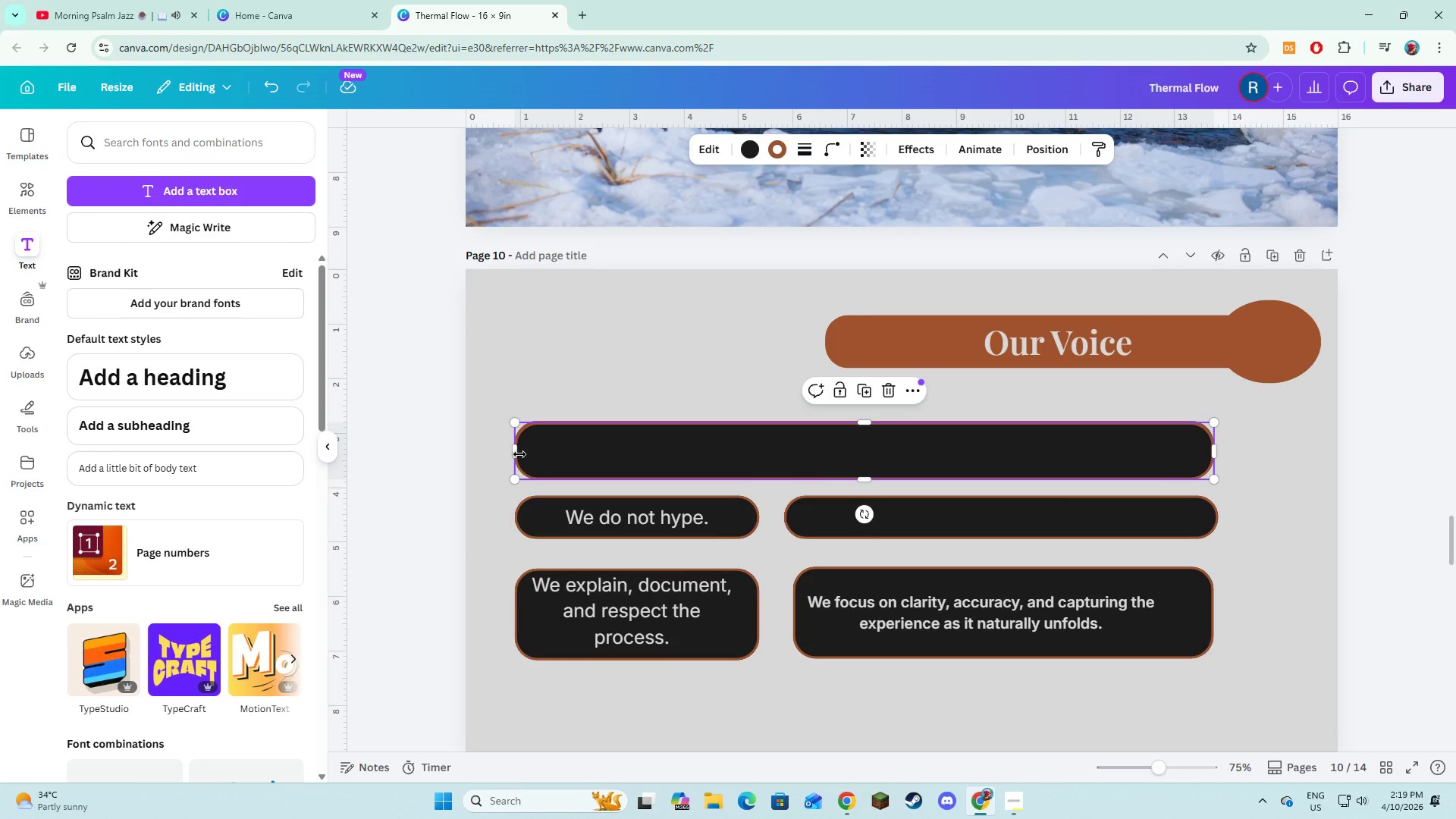 
left_click_drag(start_coordinate=[516, 453], to_coordinate=[757, 462])
 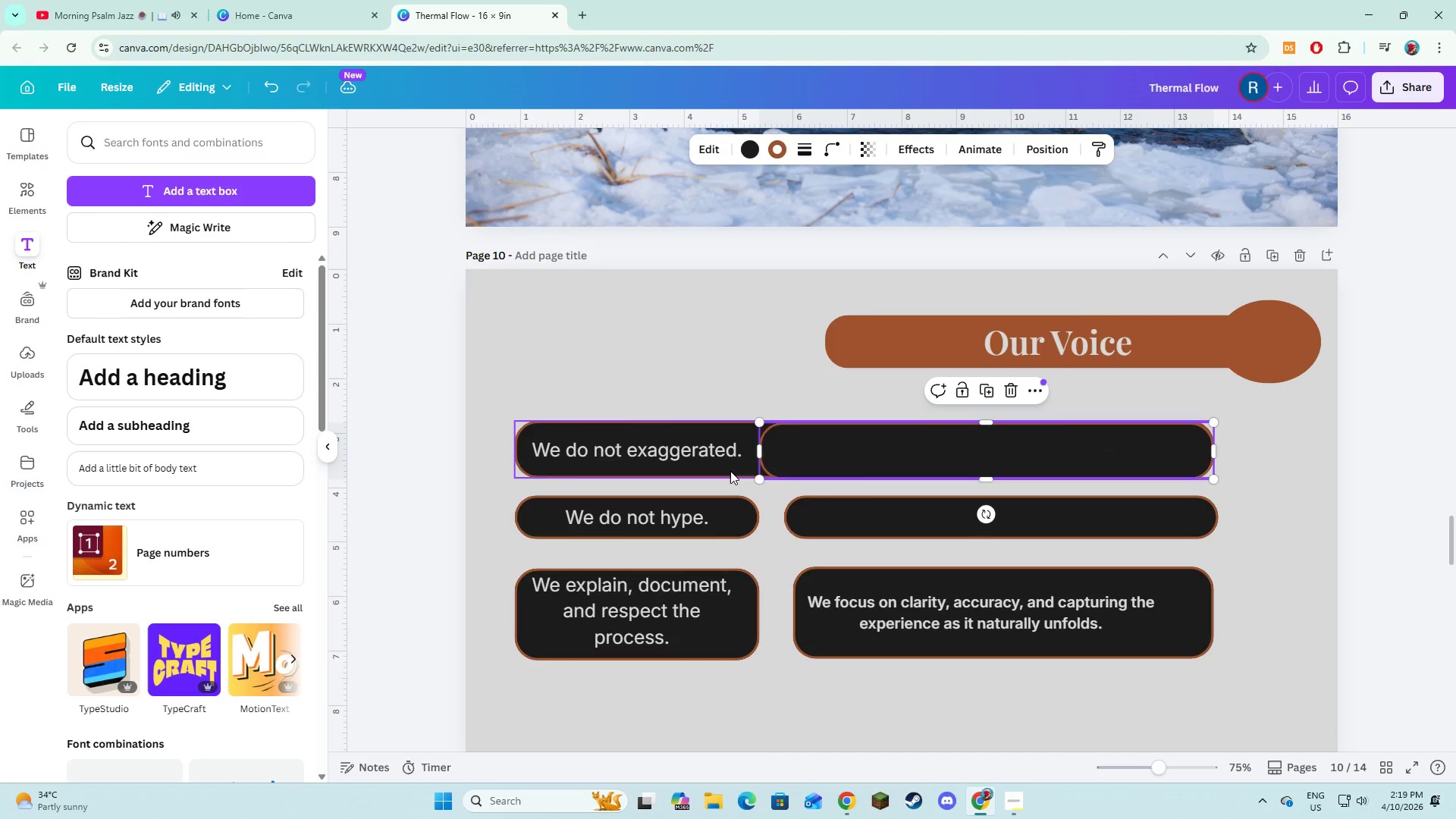 
left_click([730, 471])
 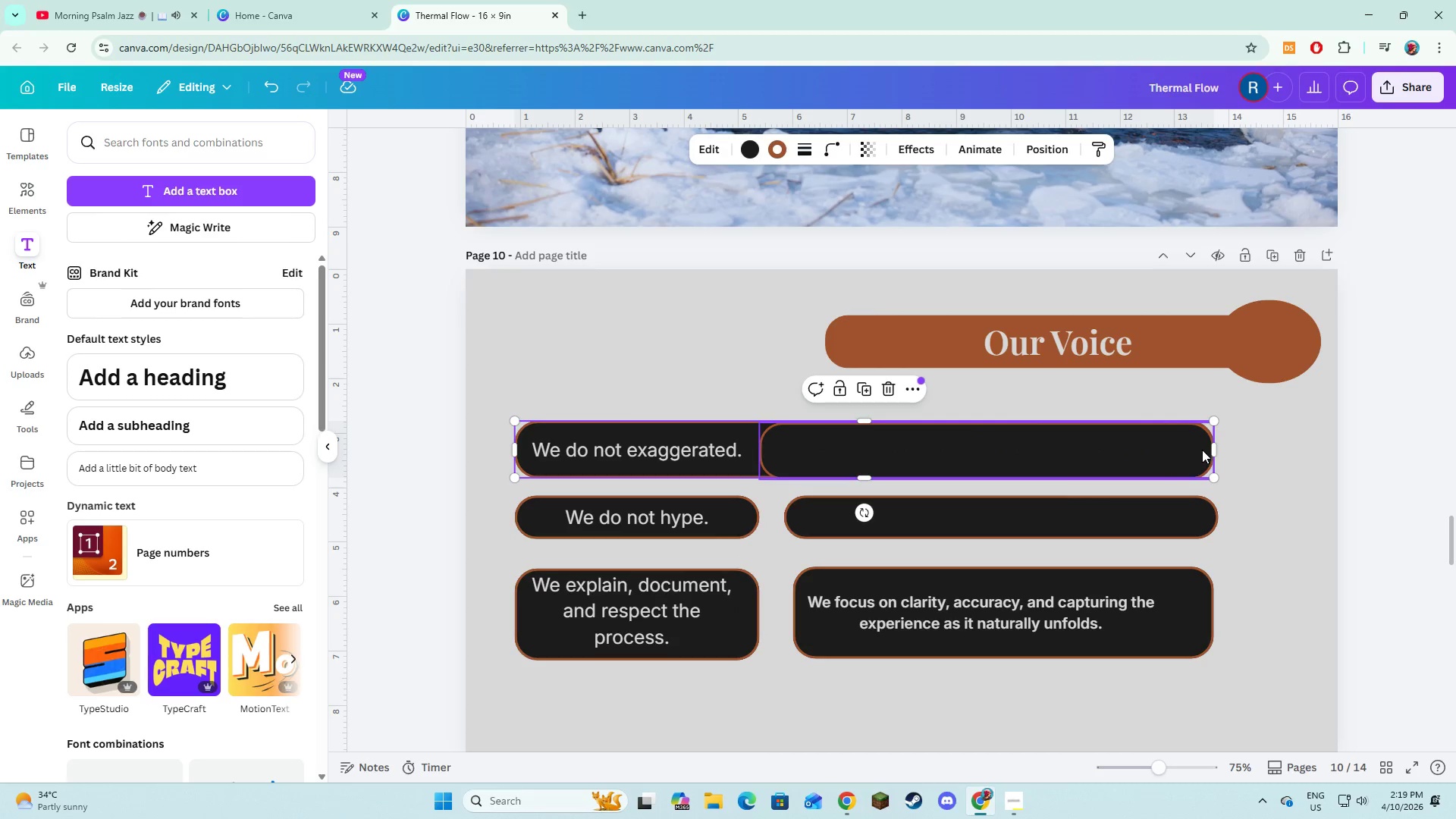 
left_click_drag(start_coordinate=[1213, 450], to_coordinate=[755, 460])
 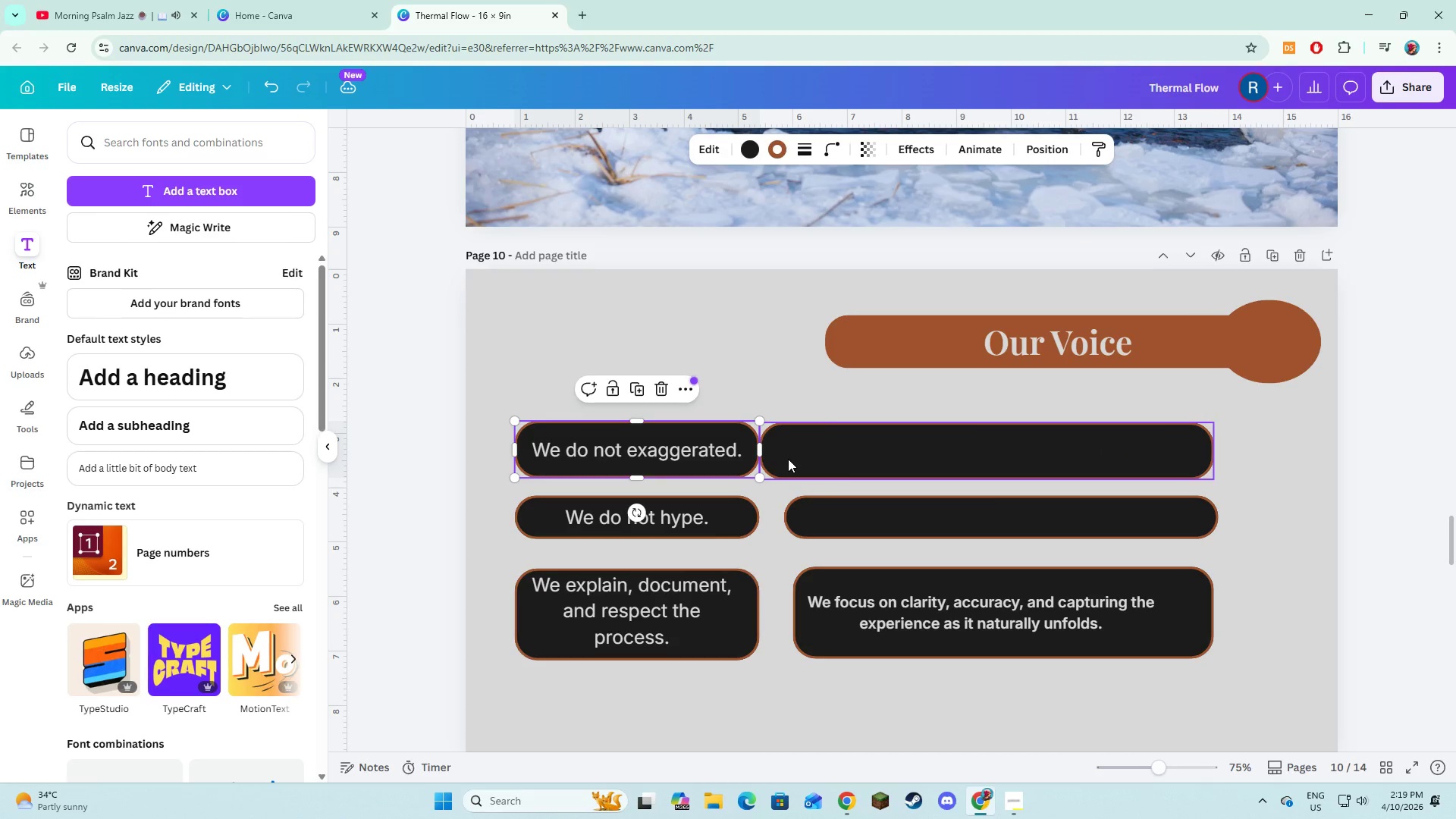 
left_click([788, 459])
 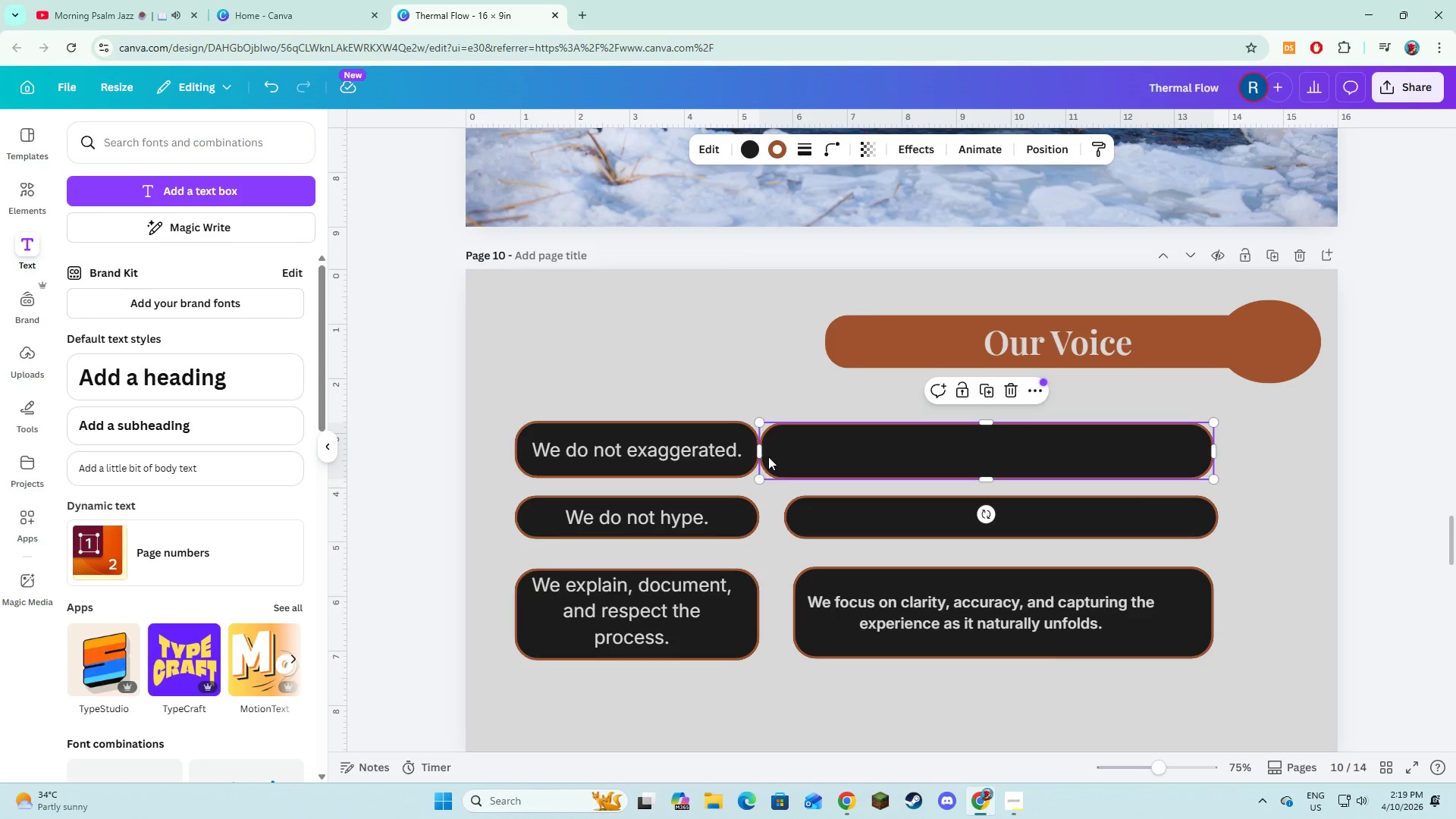 
left_click_drag(start_coordinate=[769, 457], to_coordinate=[786, 457])
 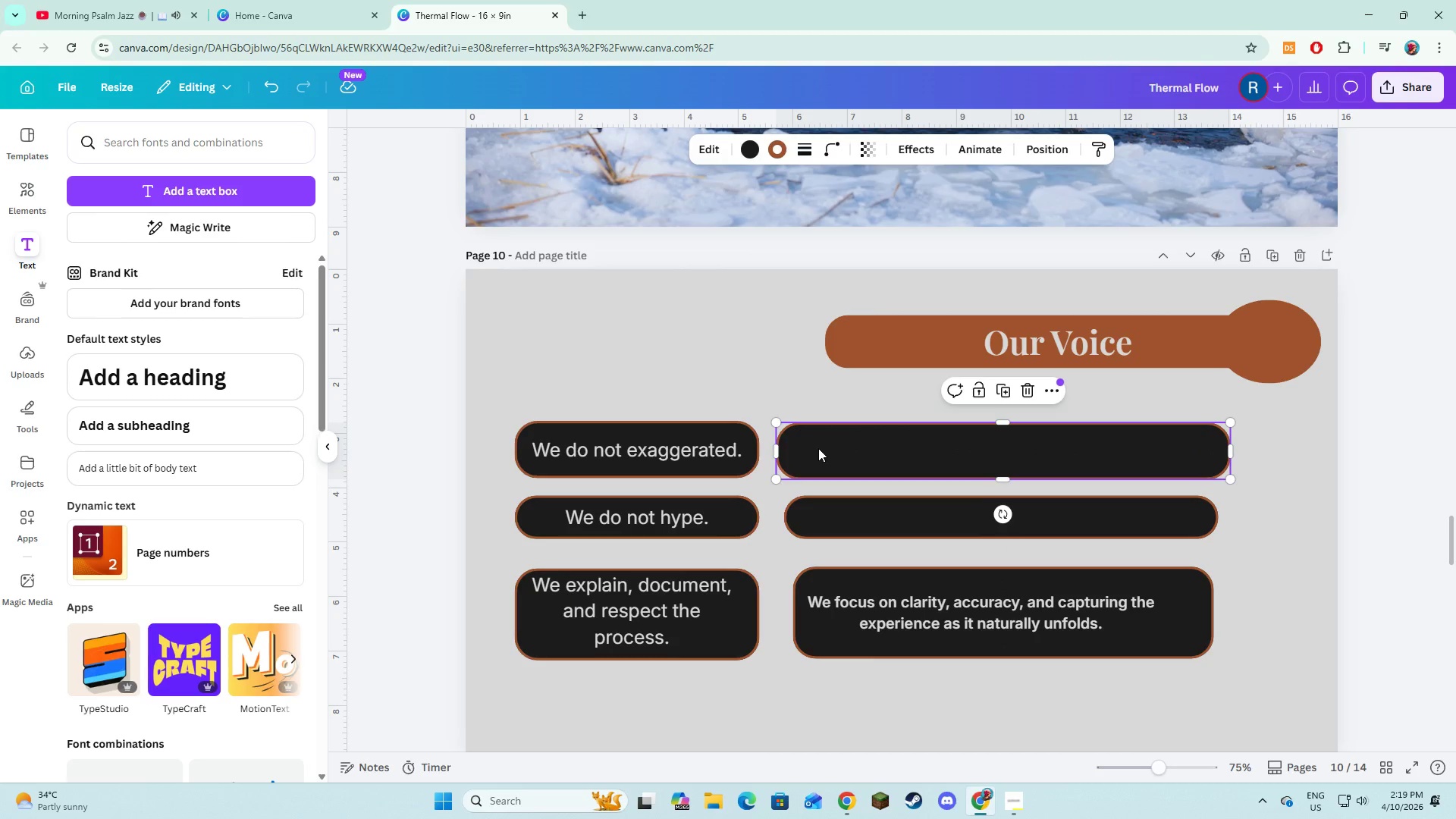 
right_click([819, 448])
 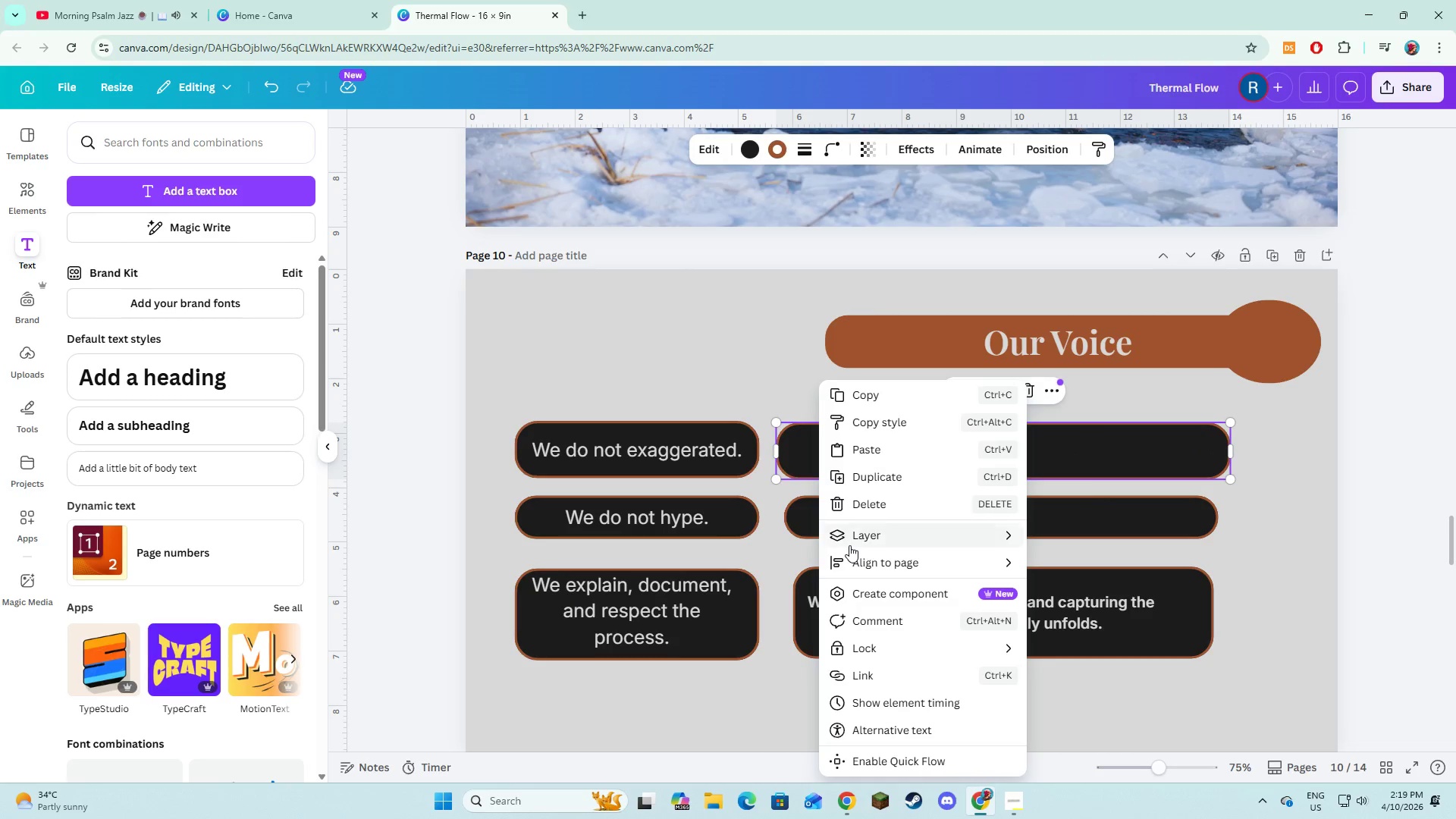 
left_click([849, 545])
 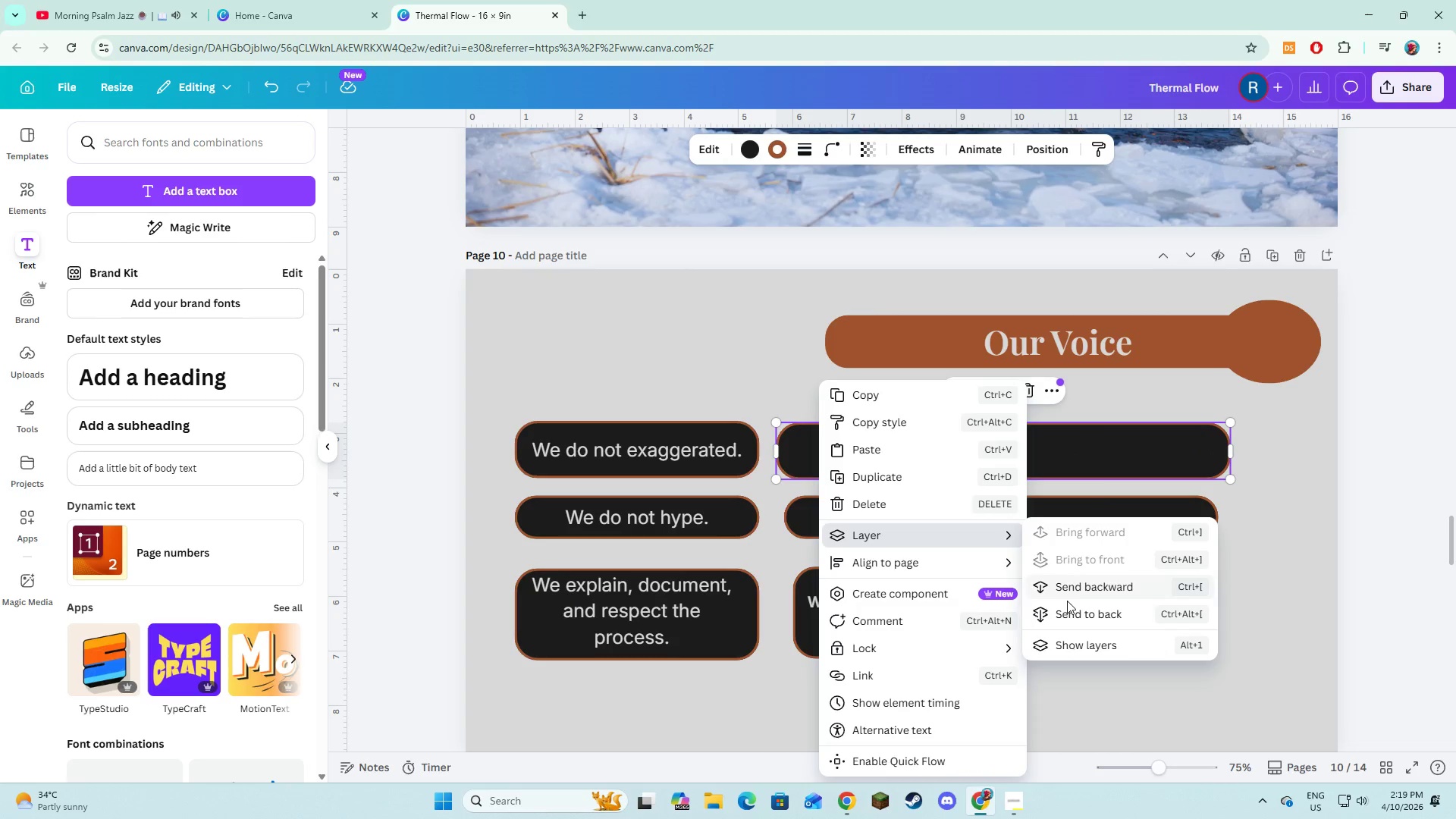 
left_click([1067, 604])
 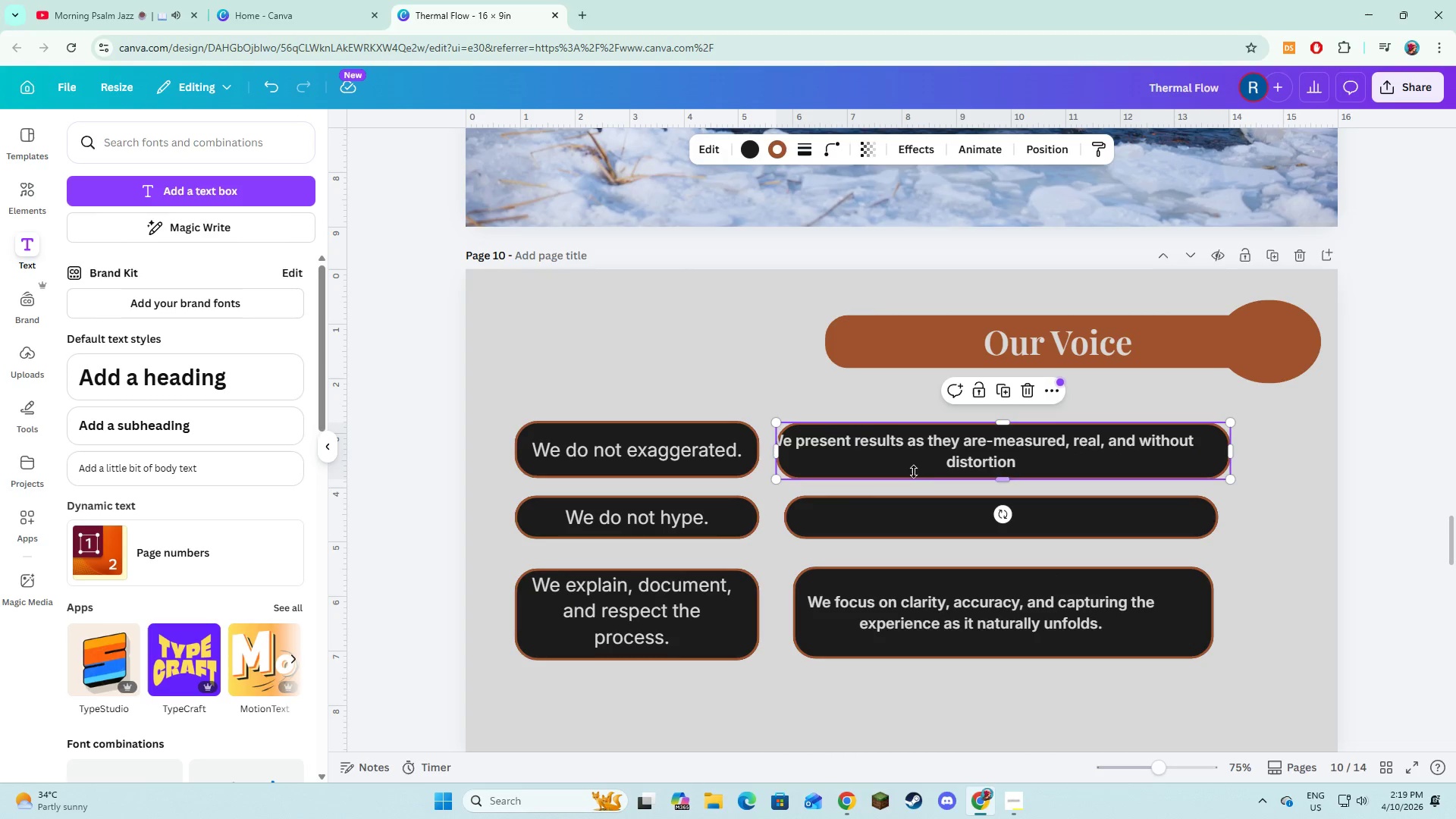 
left_click([924, 457])
 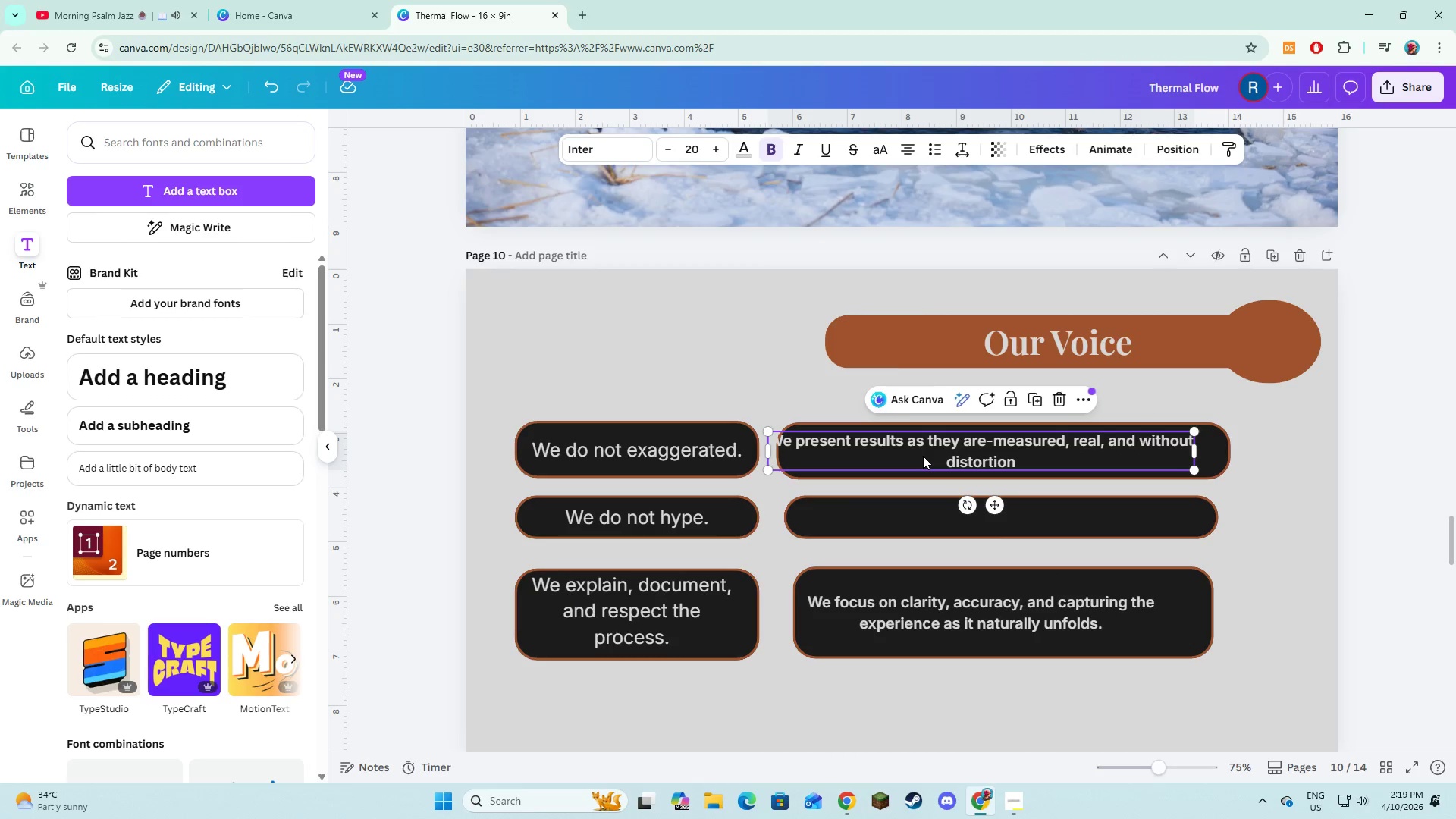 
left_click_drag(start_coordinate=[923, 456], to_coordinate=[944, 457])
 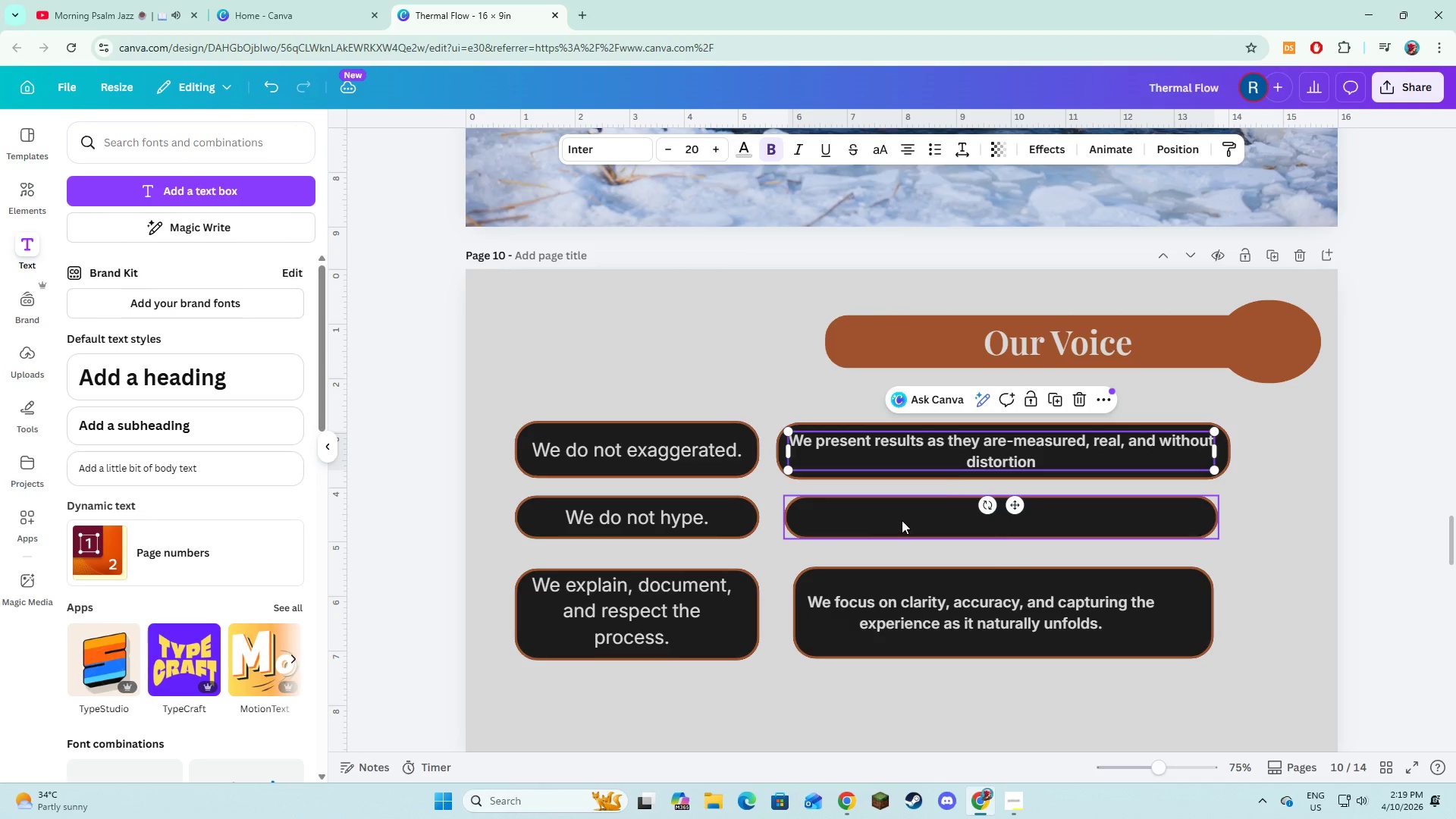 
left_click([902, 520])
 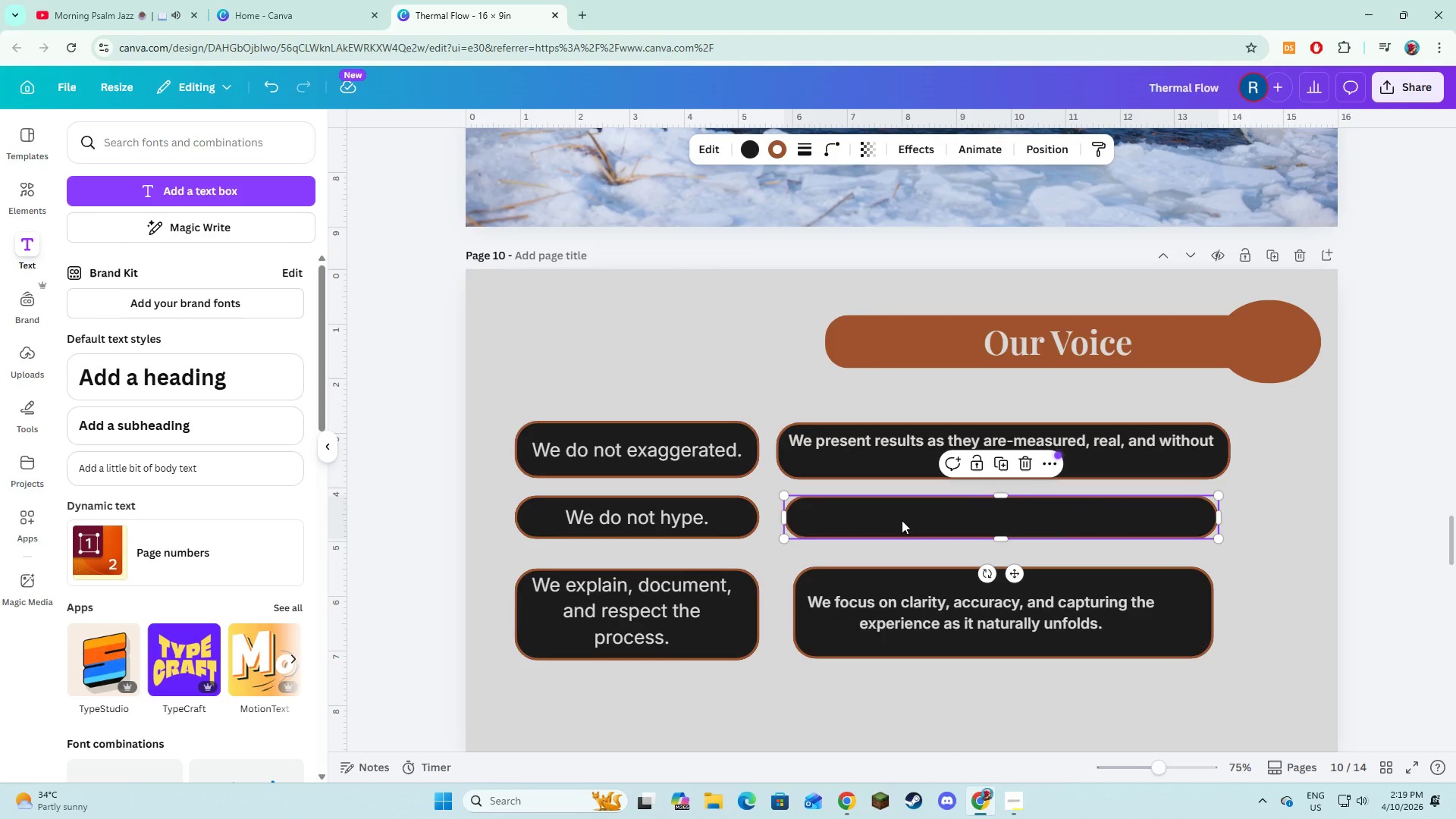 
right_click([902, 520])
 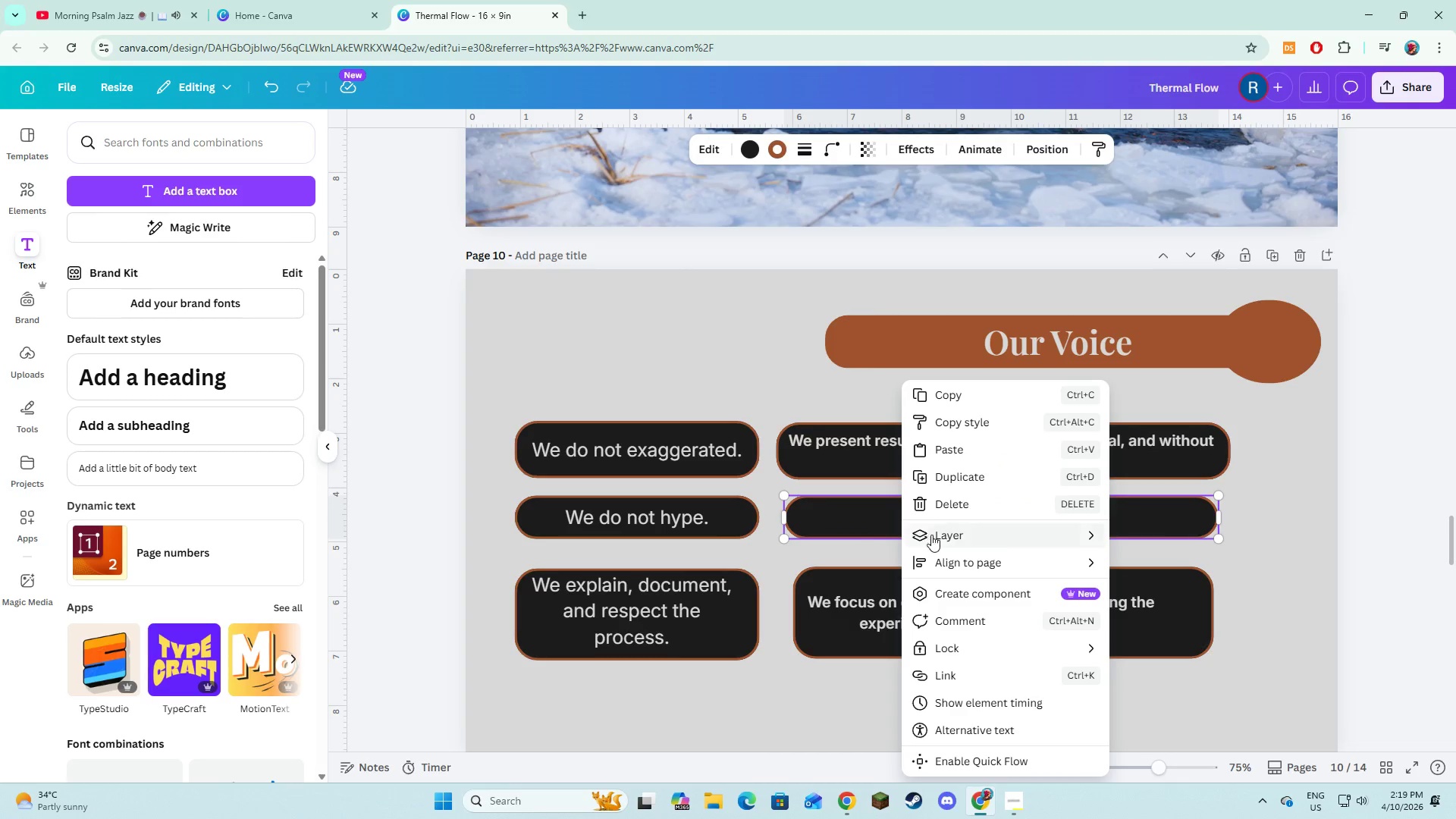 
left_click([934, 532])
 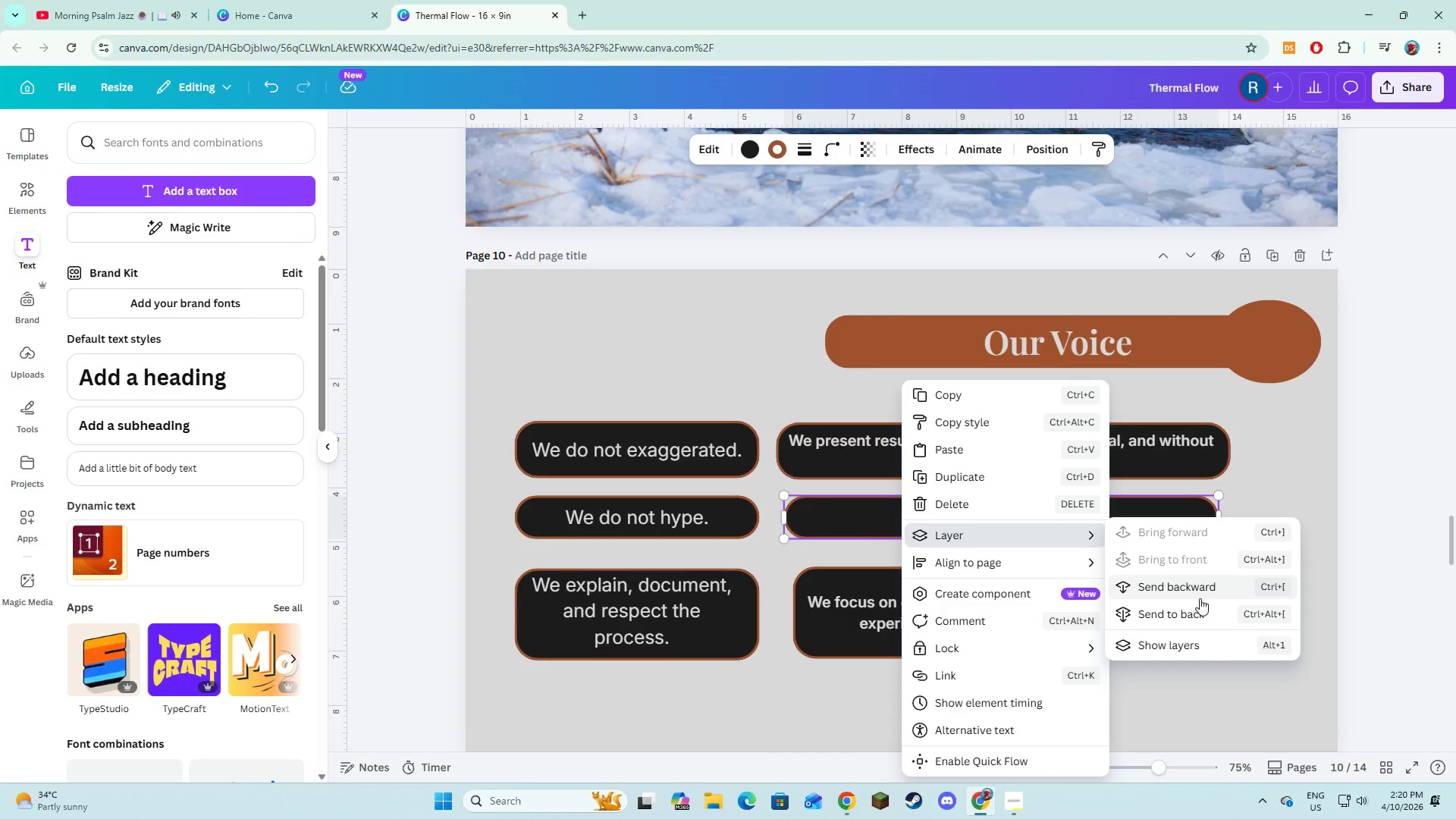 
left_click([1198, 591])
 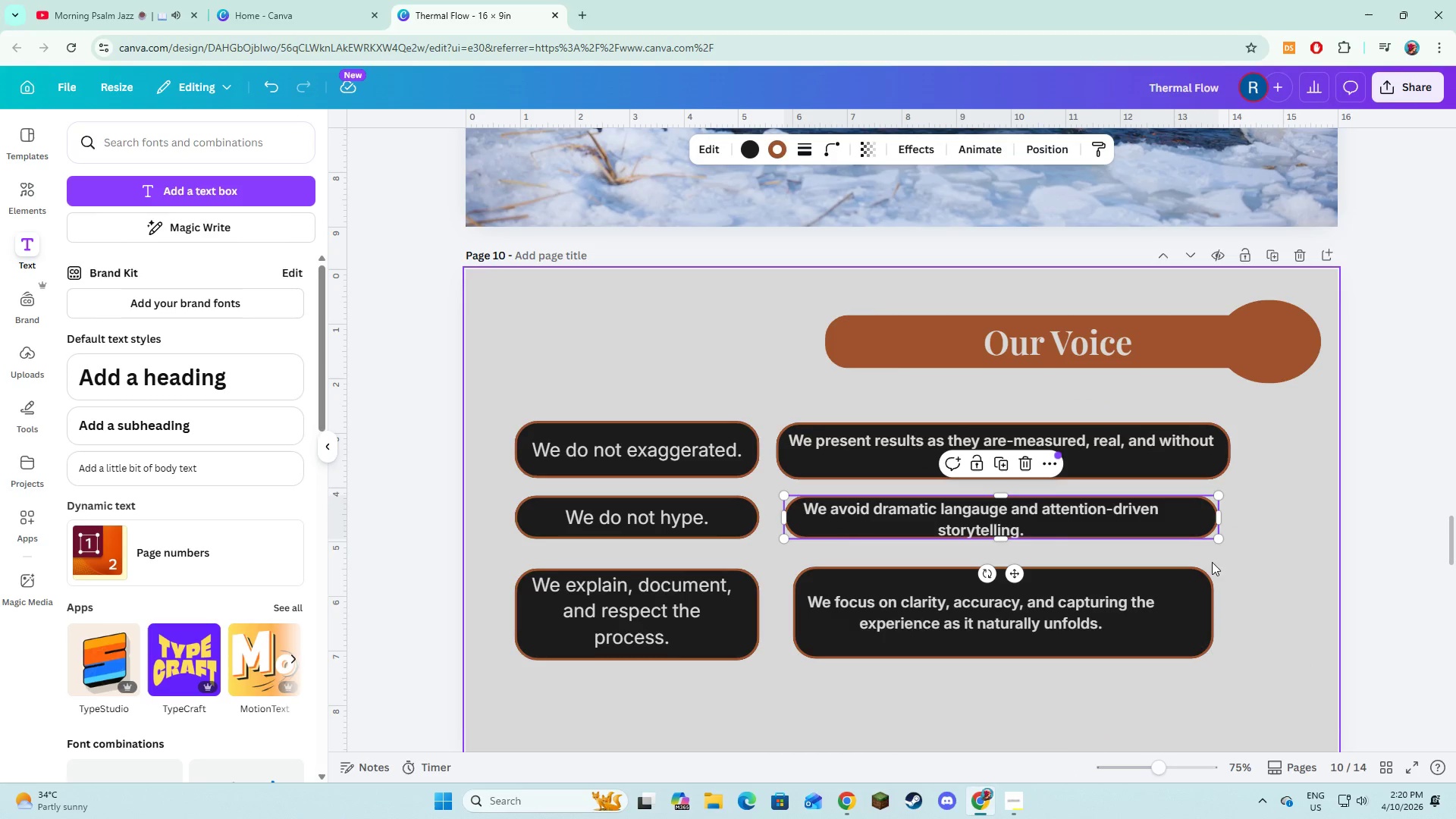 
left_click([1215, 566])
 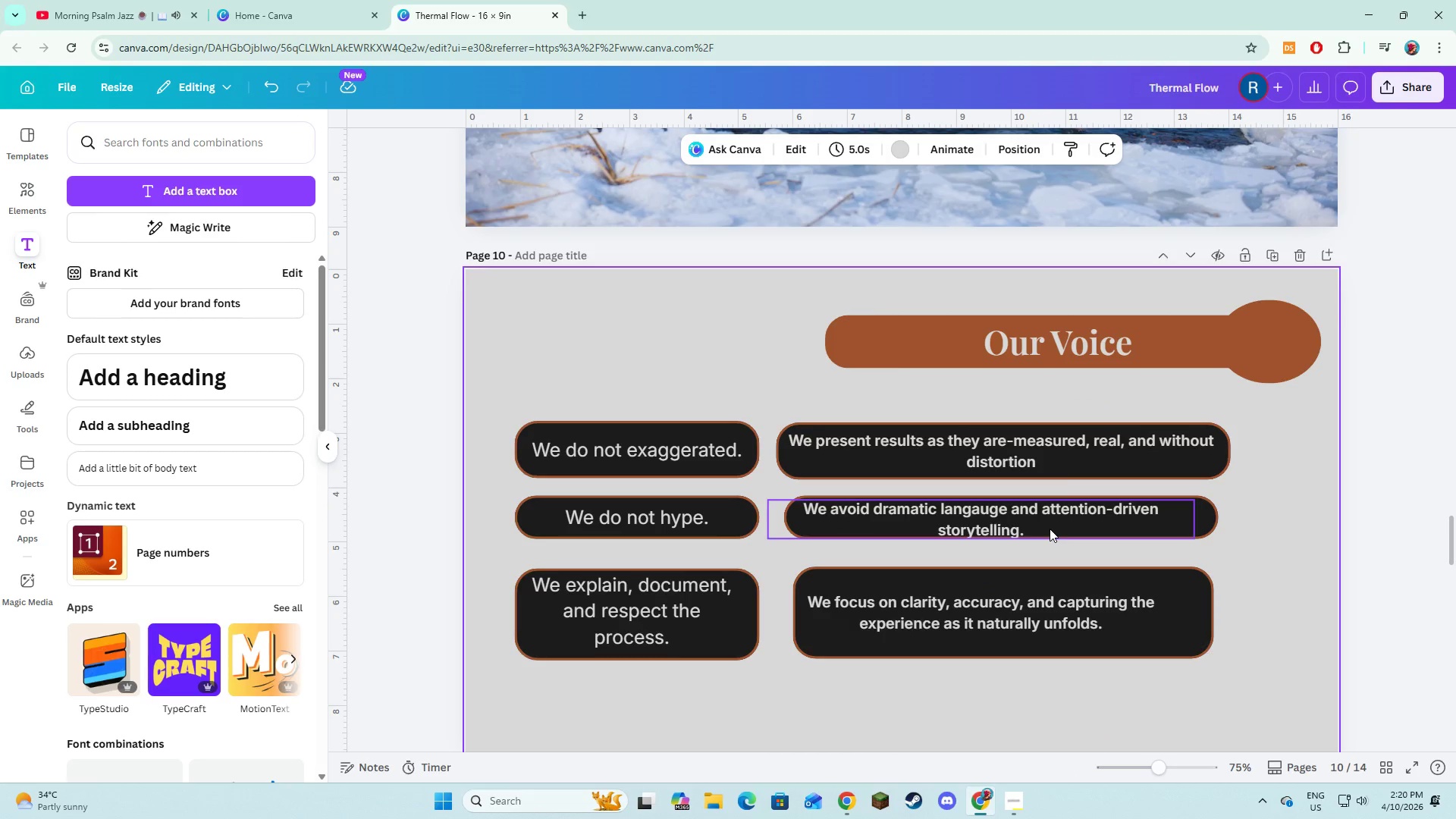 
left_click([1047, 528])
 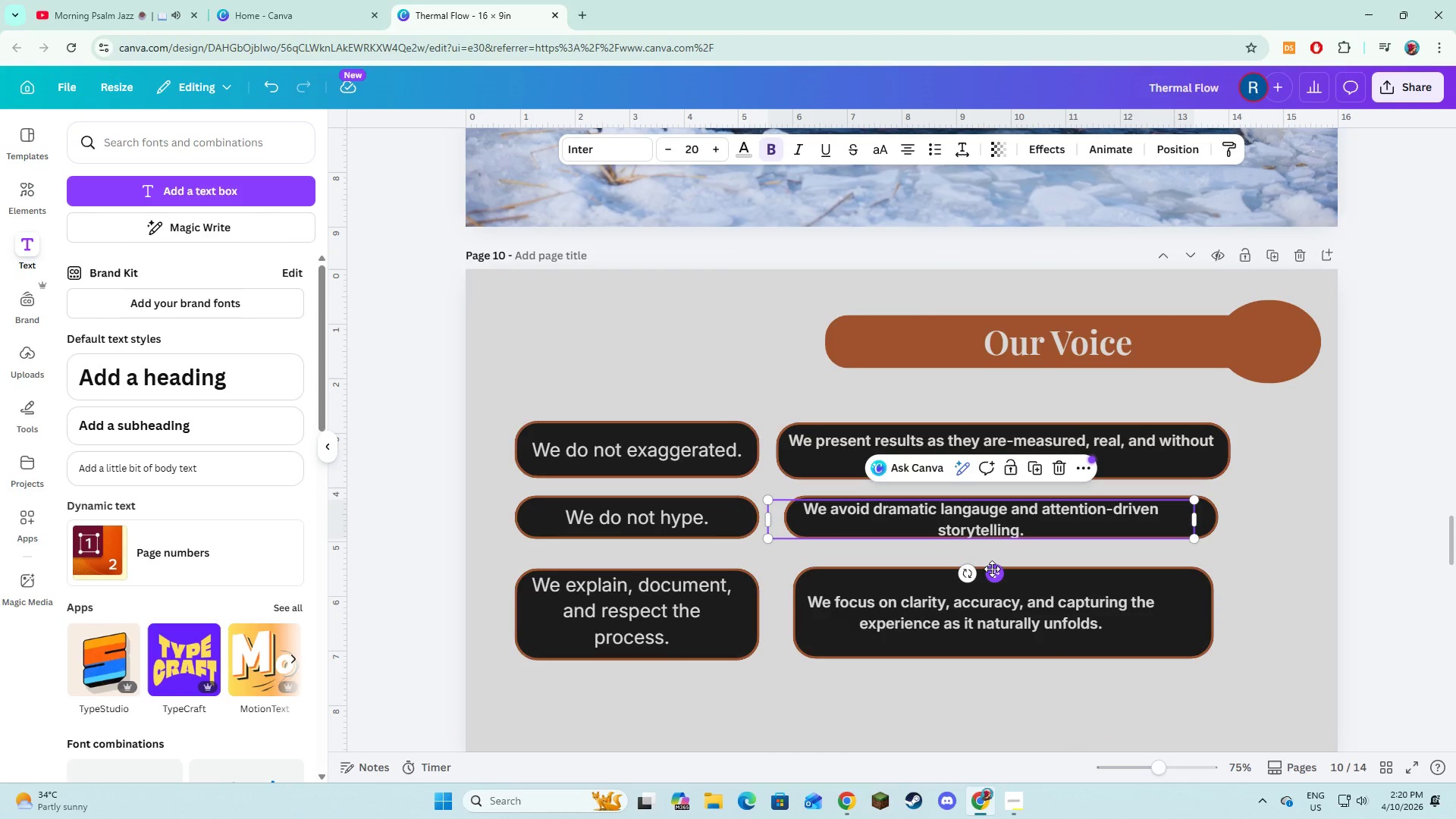 
left_click_drag(start_coordinate=[992, 569], to_coordinate=[1014, 568])
 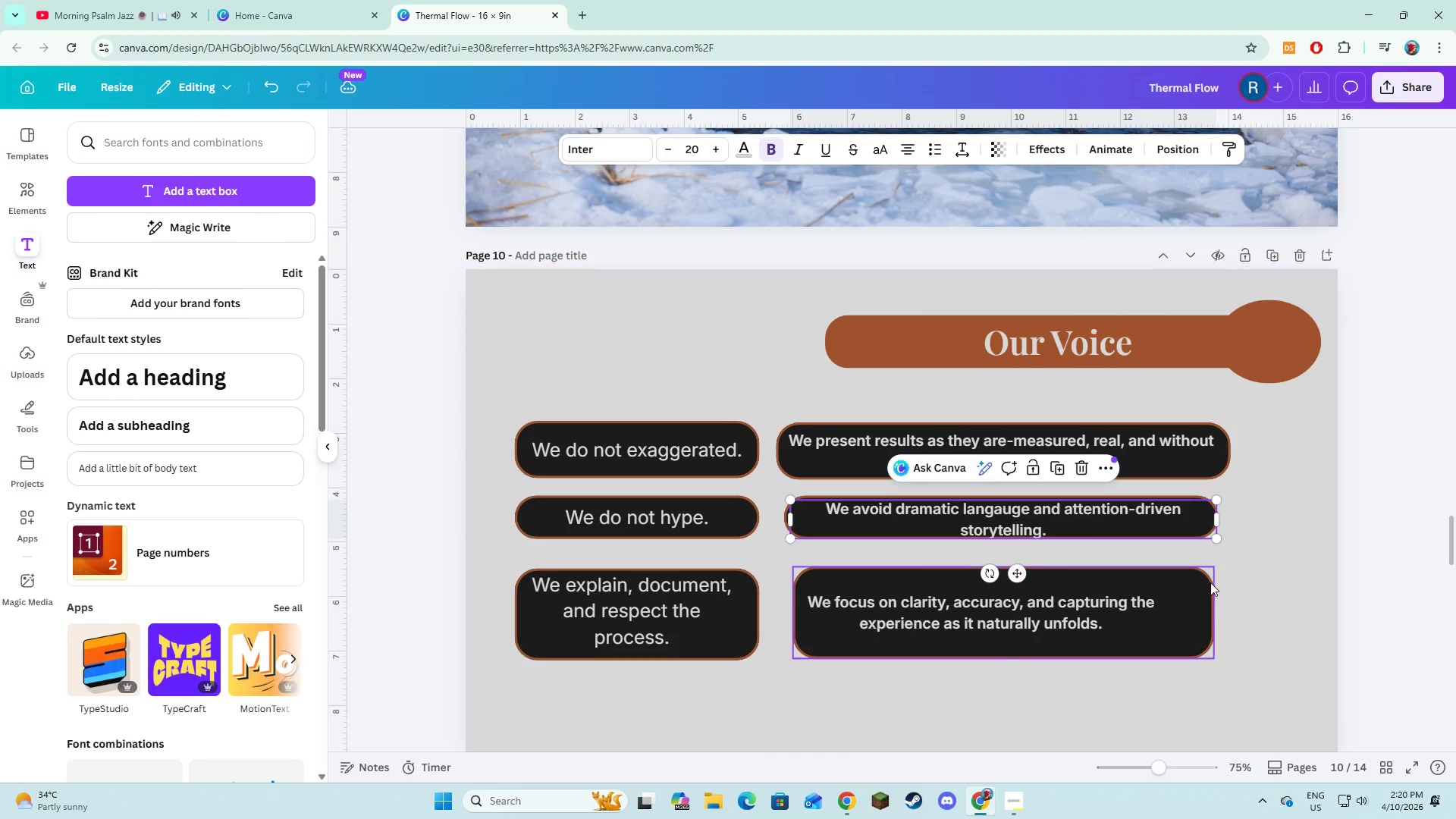 
left_click([1210, 582])
 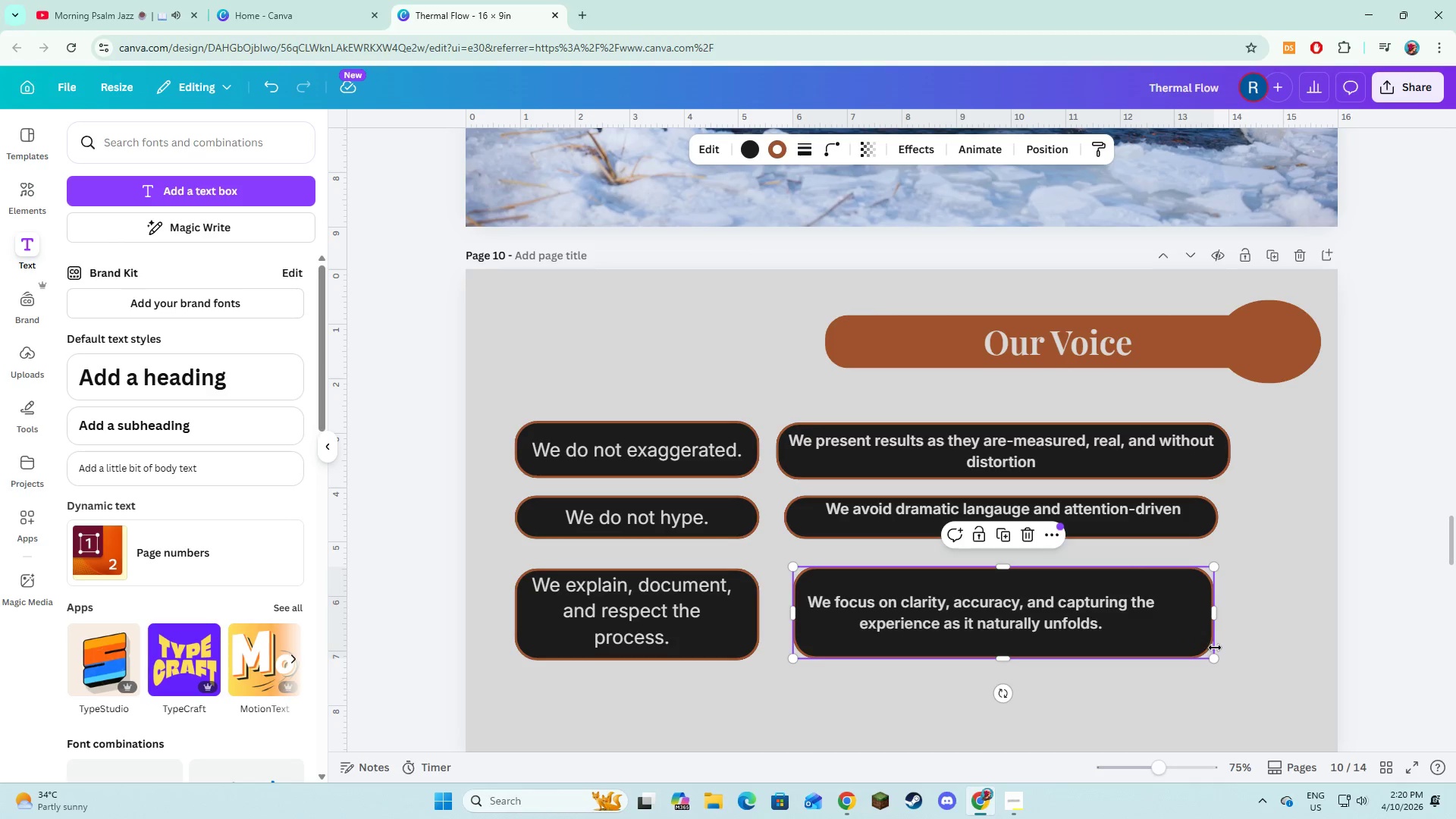 
left_click([1222, 664])
 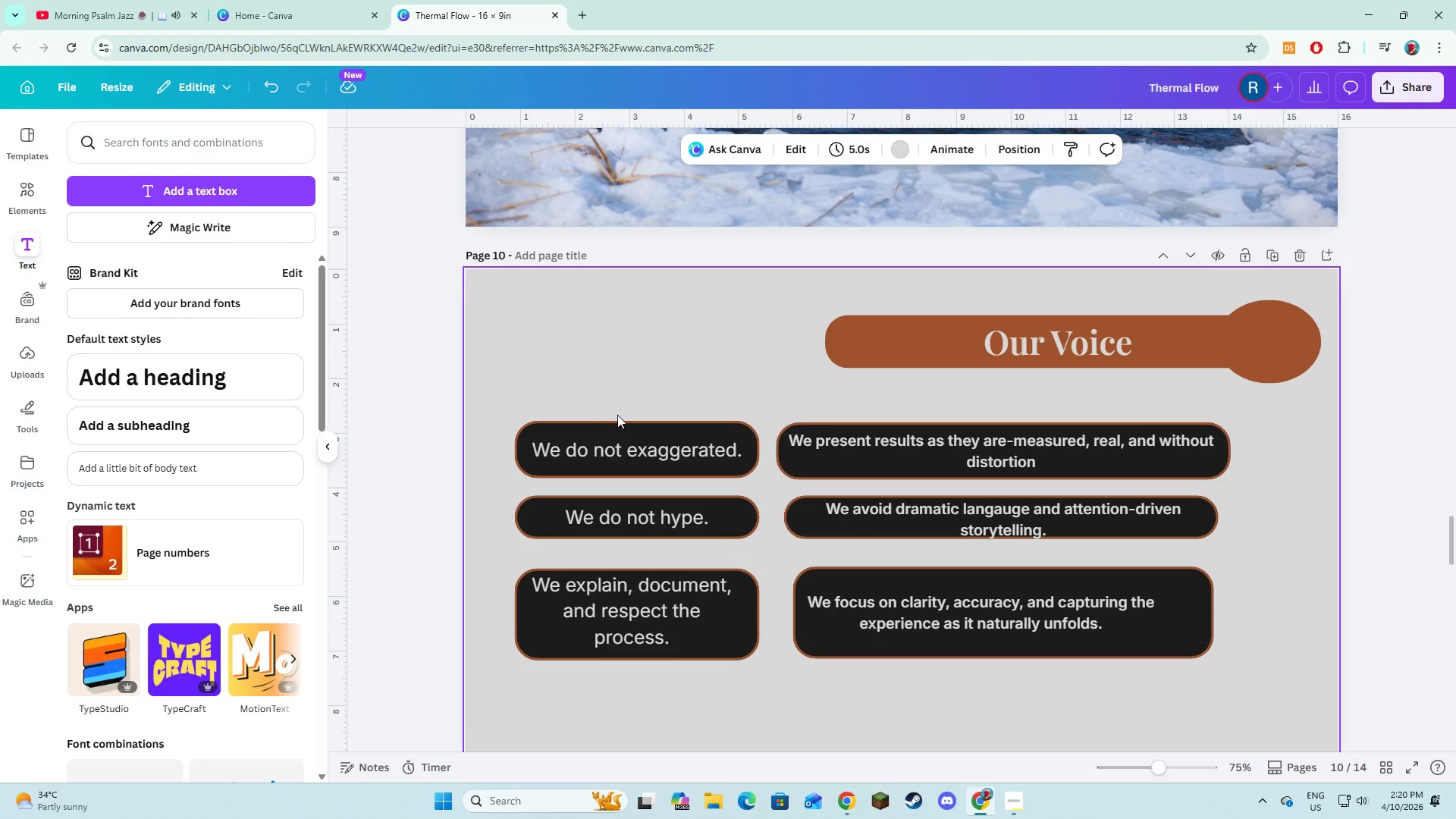 
left_click([626, 427])
 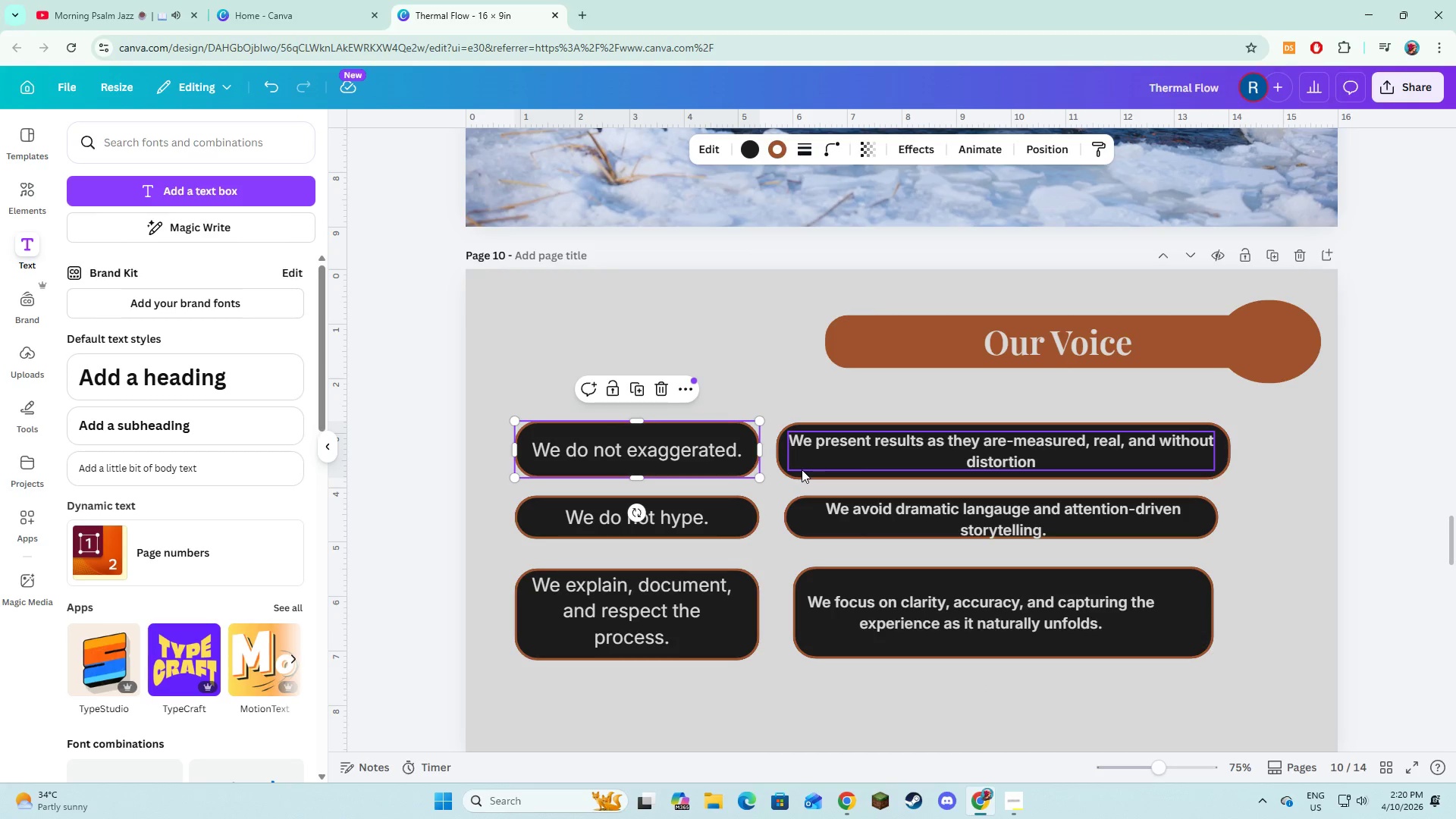 
left_click([811, 475])
 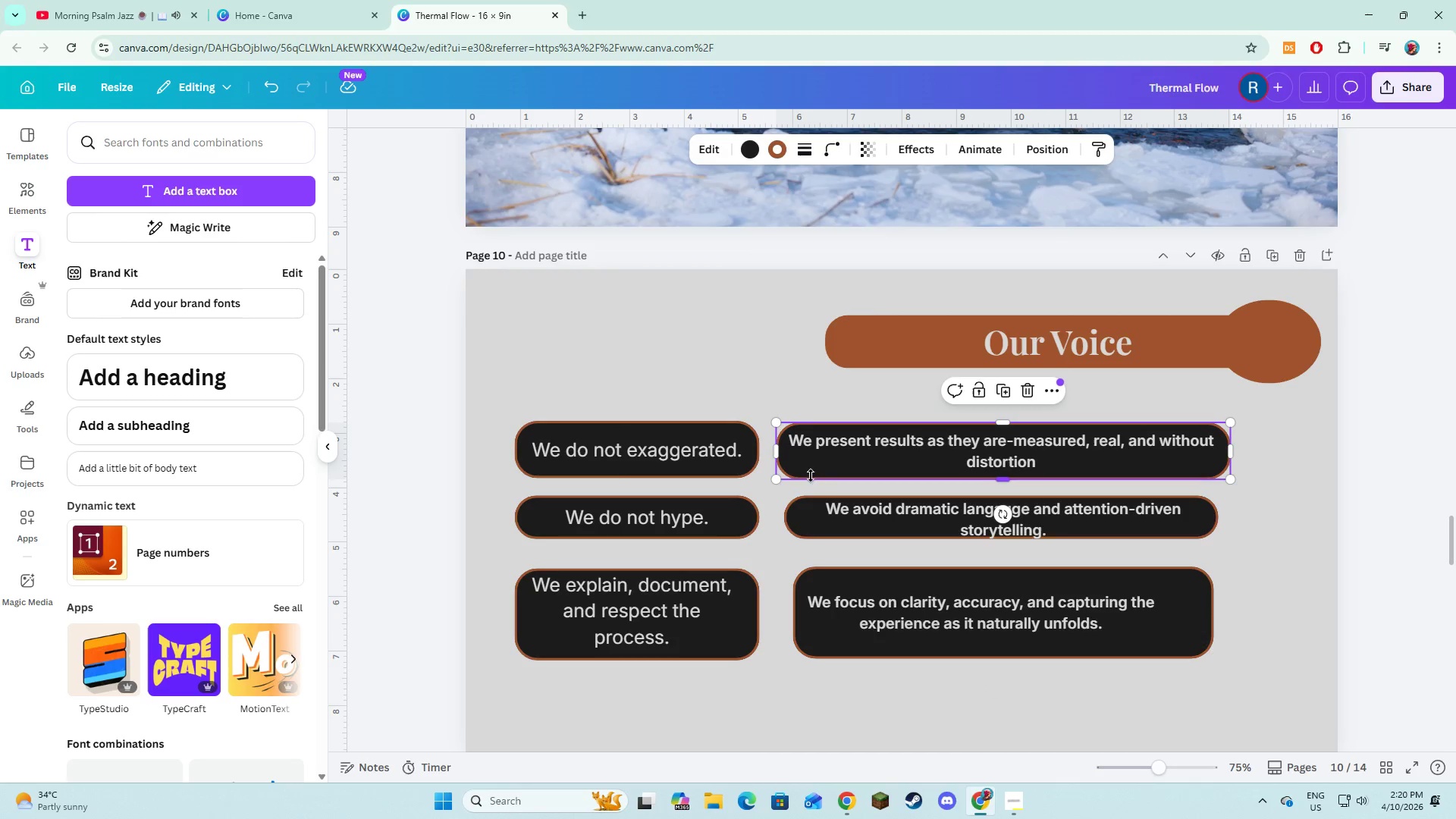 
hold_key(key=ShiftLeft, duration=1.5)
 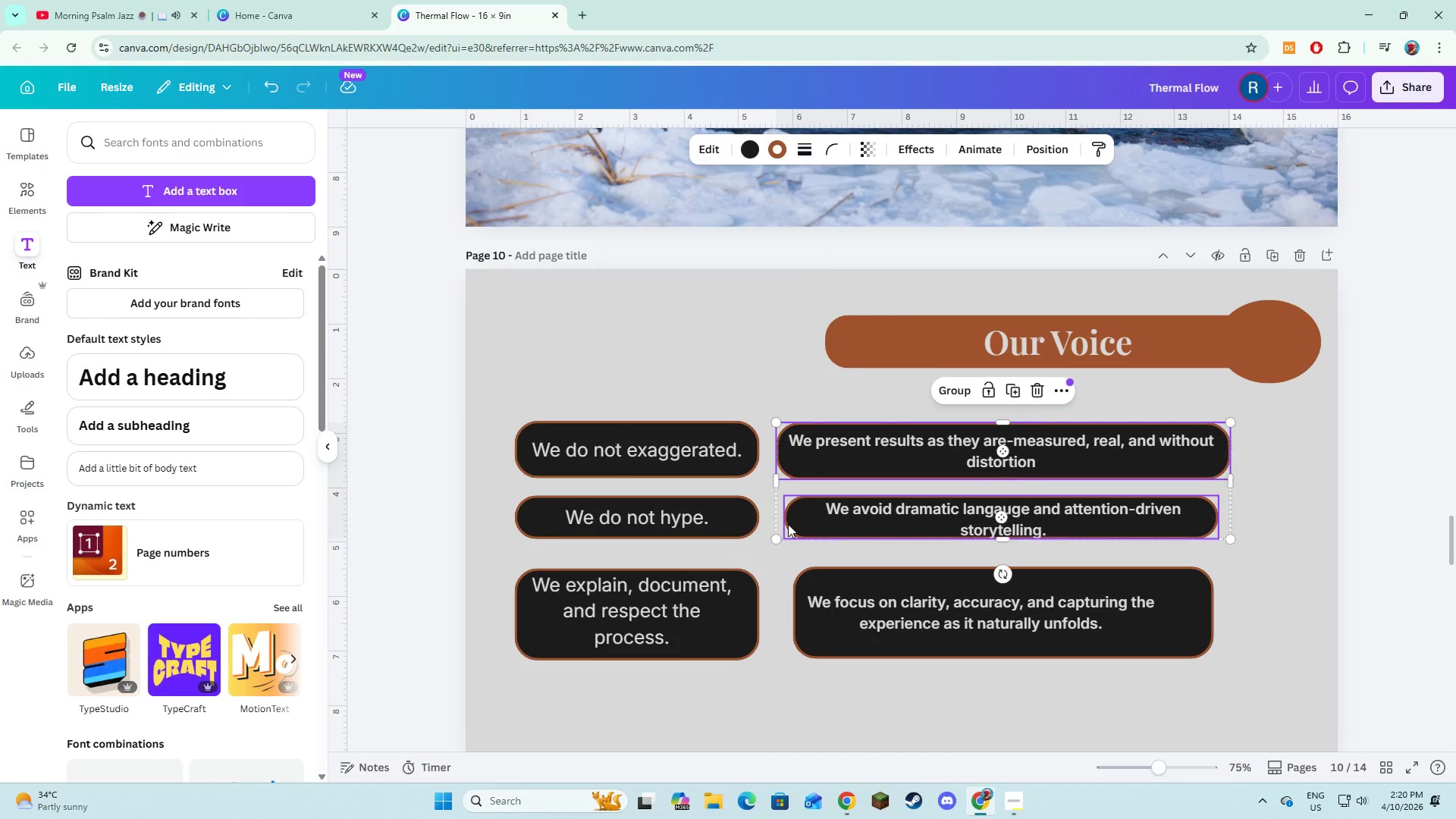 
hold_key(key=ShiftLeft, duration=1.52)
left_click([788, 524])
 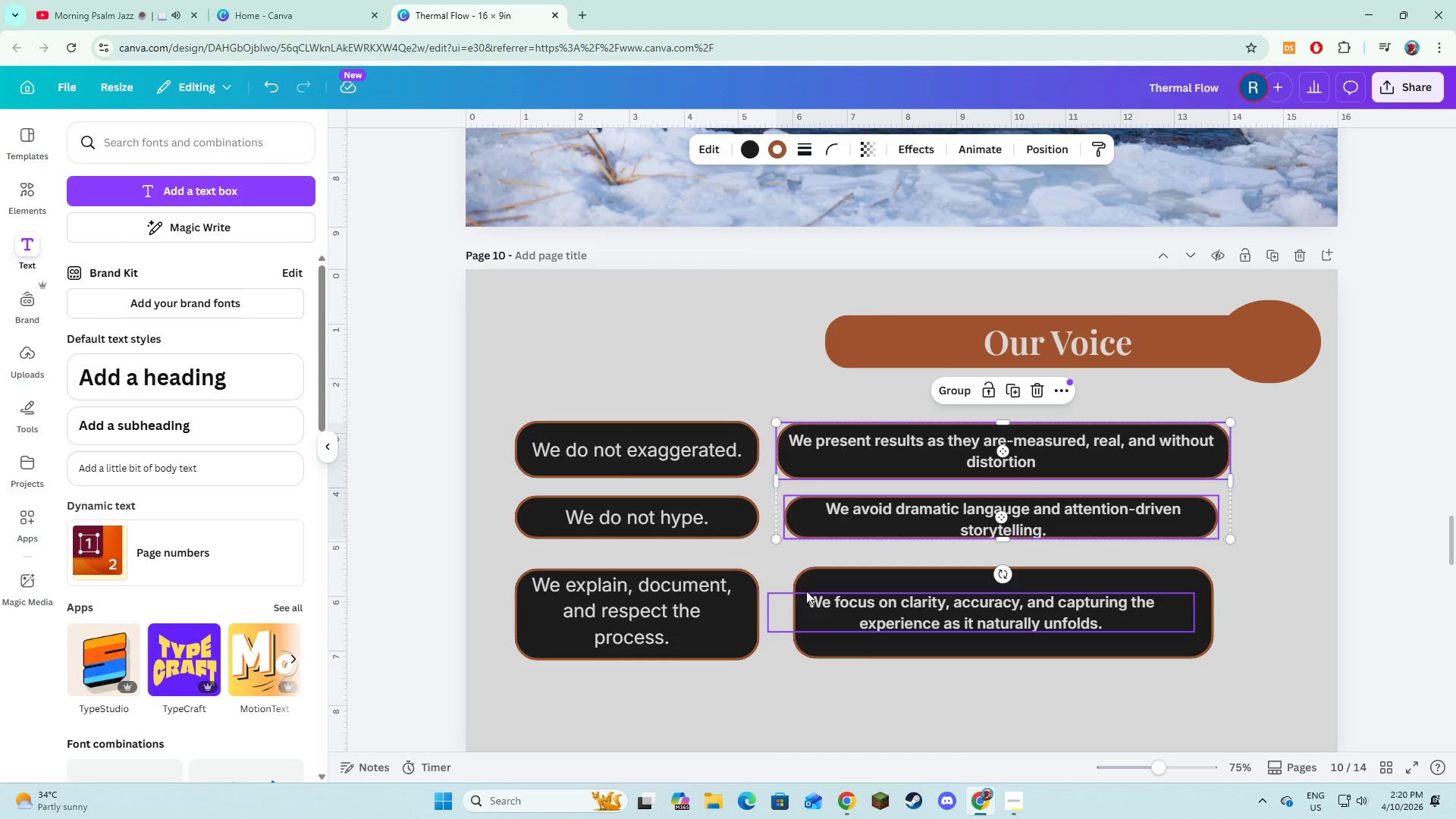 
hold_key(key=ShiftLeft, duration=1.5)
left_click([807, 642])
 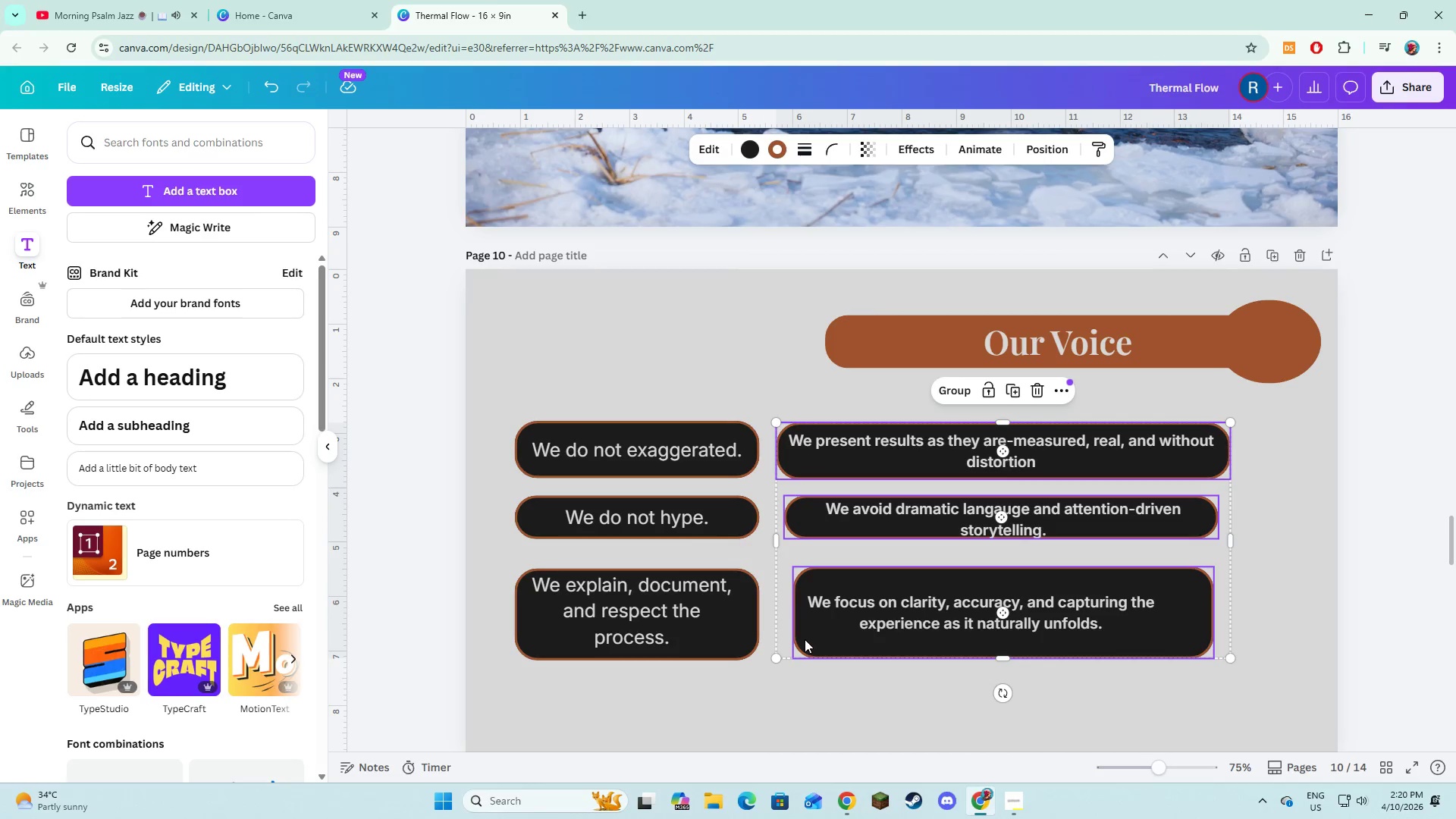 
hold_key(key=ShiftLeft, duration=1.03)
 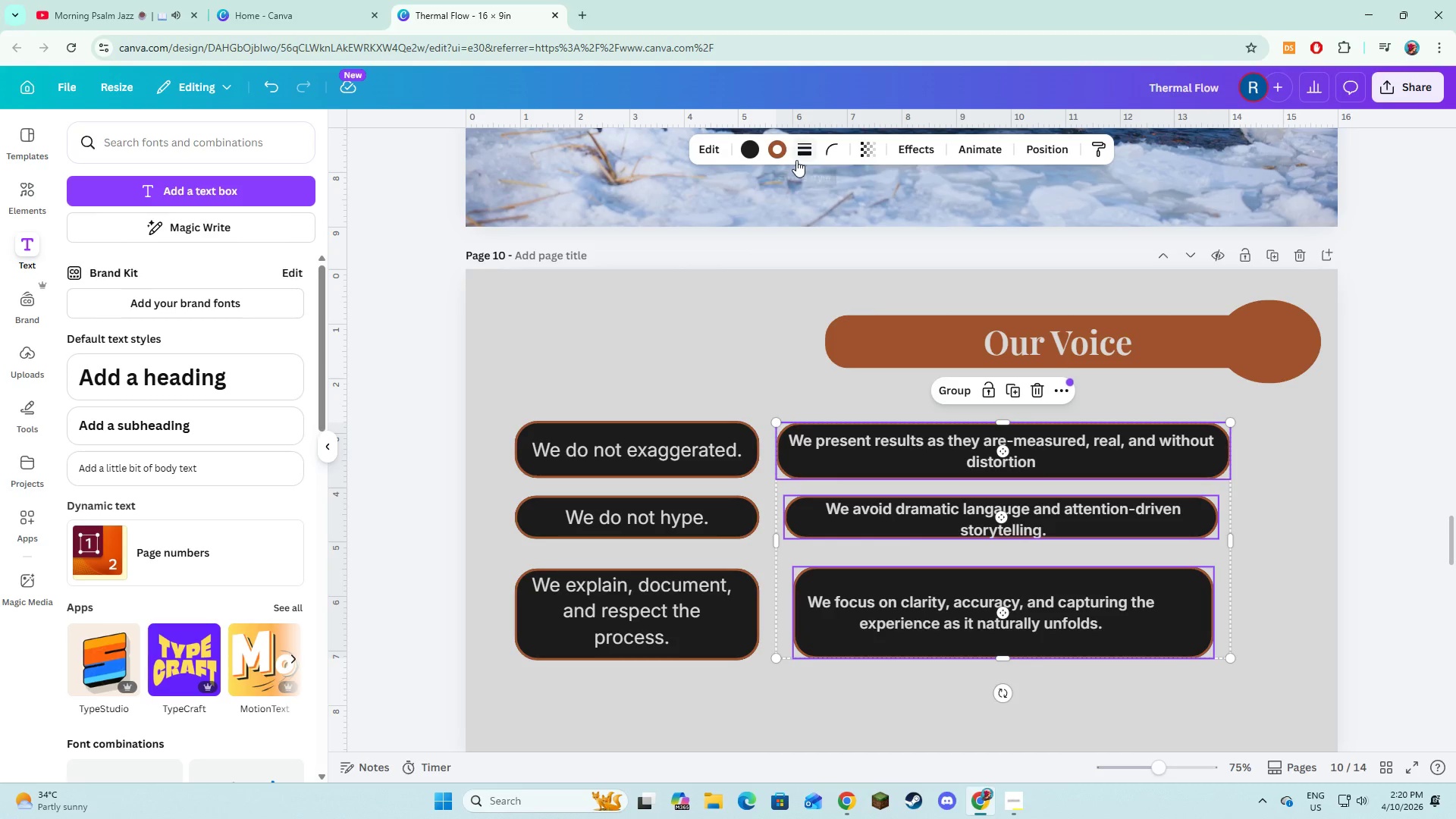 
left_click([788, 152])
 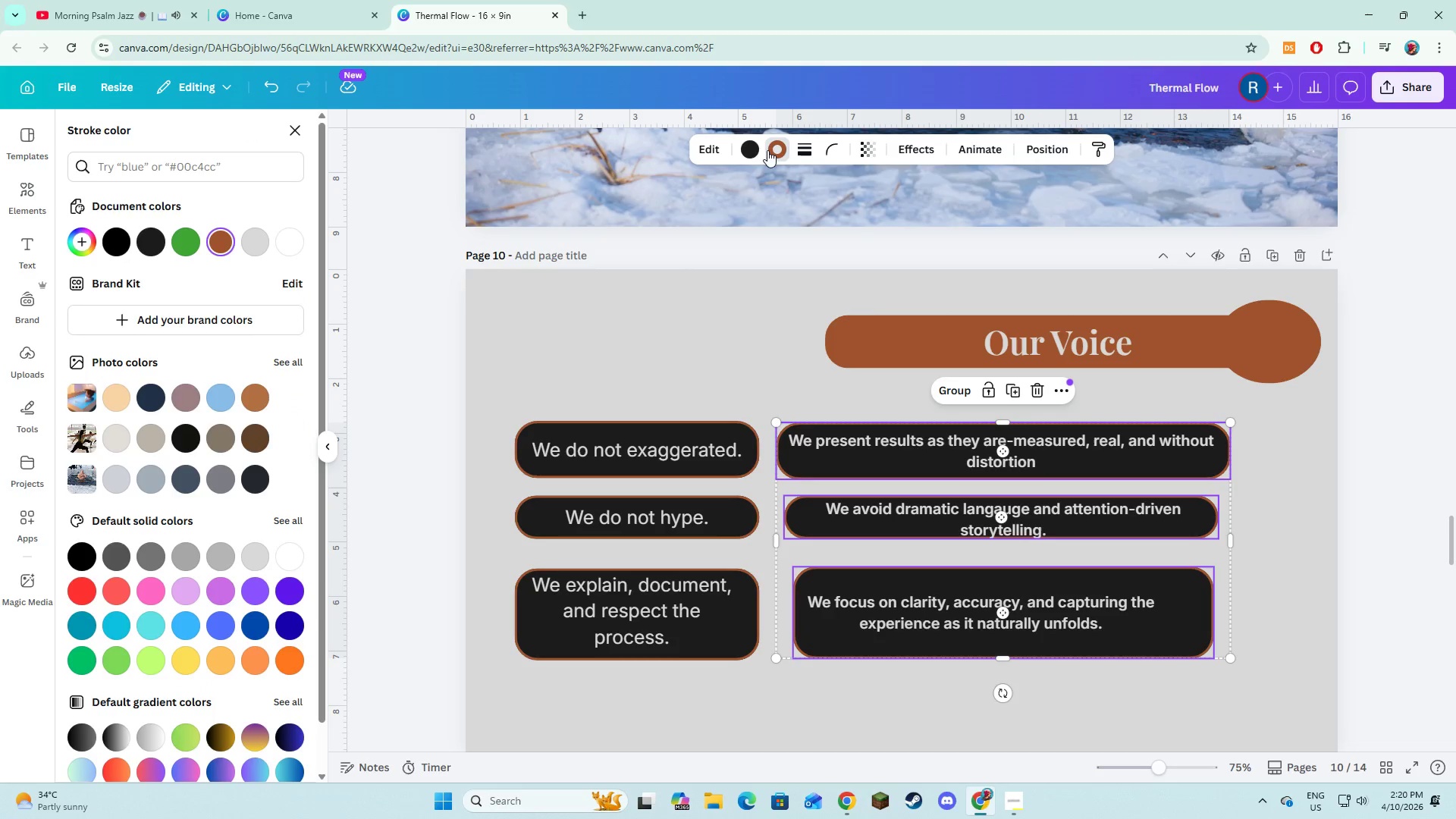 
left_click([751, 148])
 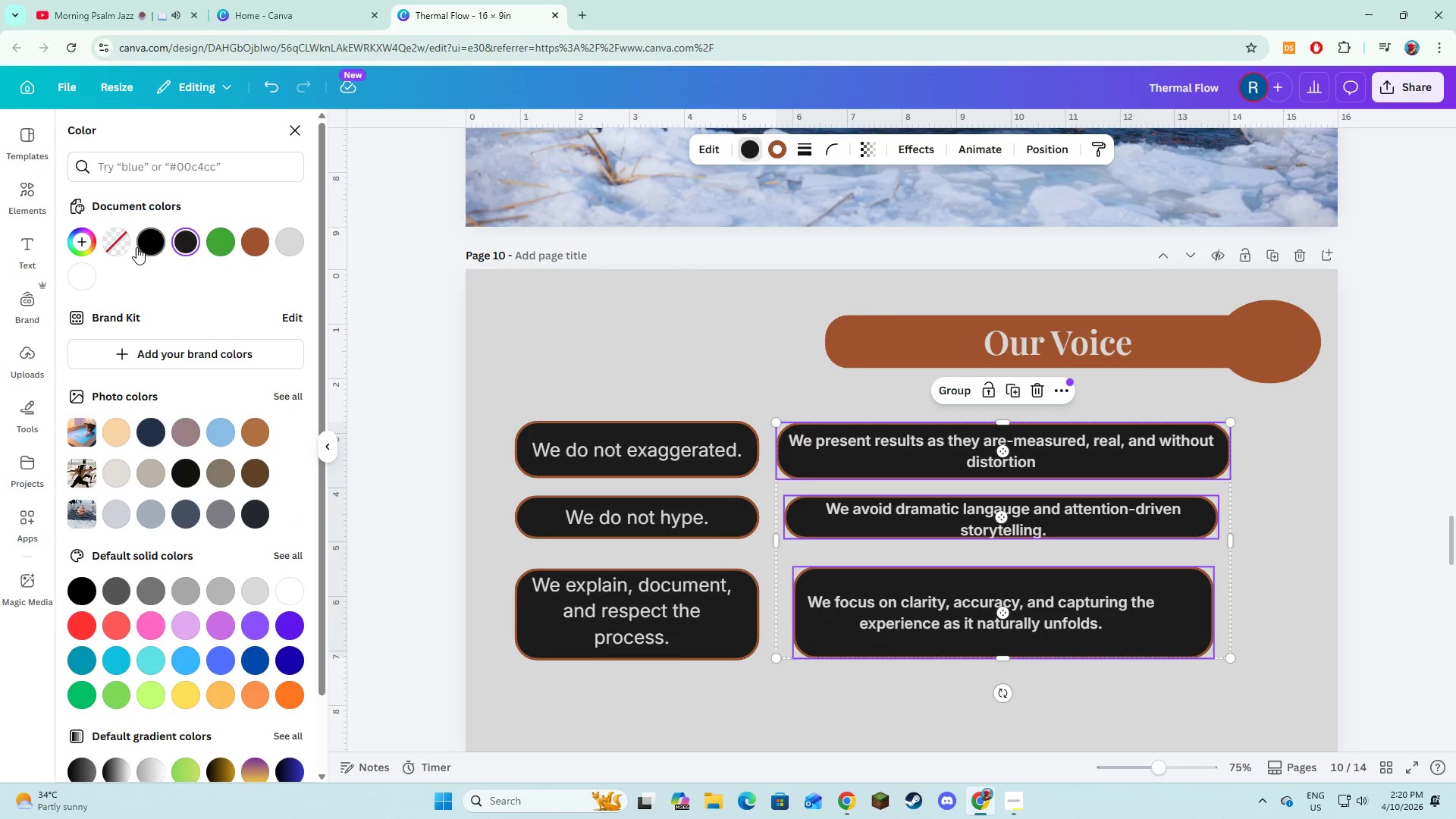 
left_click([127, 242])
 